 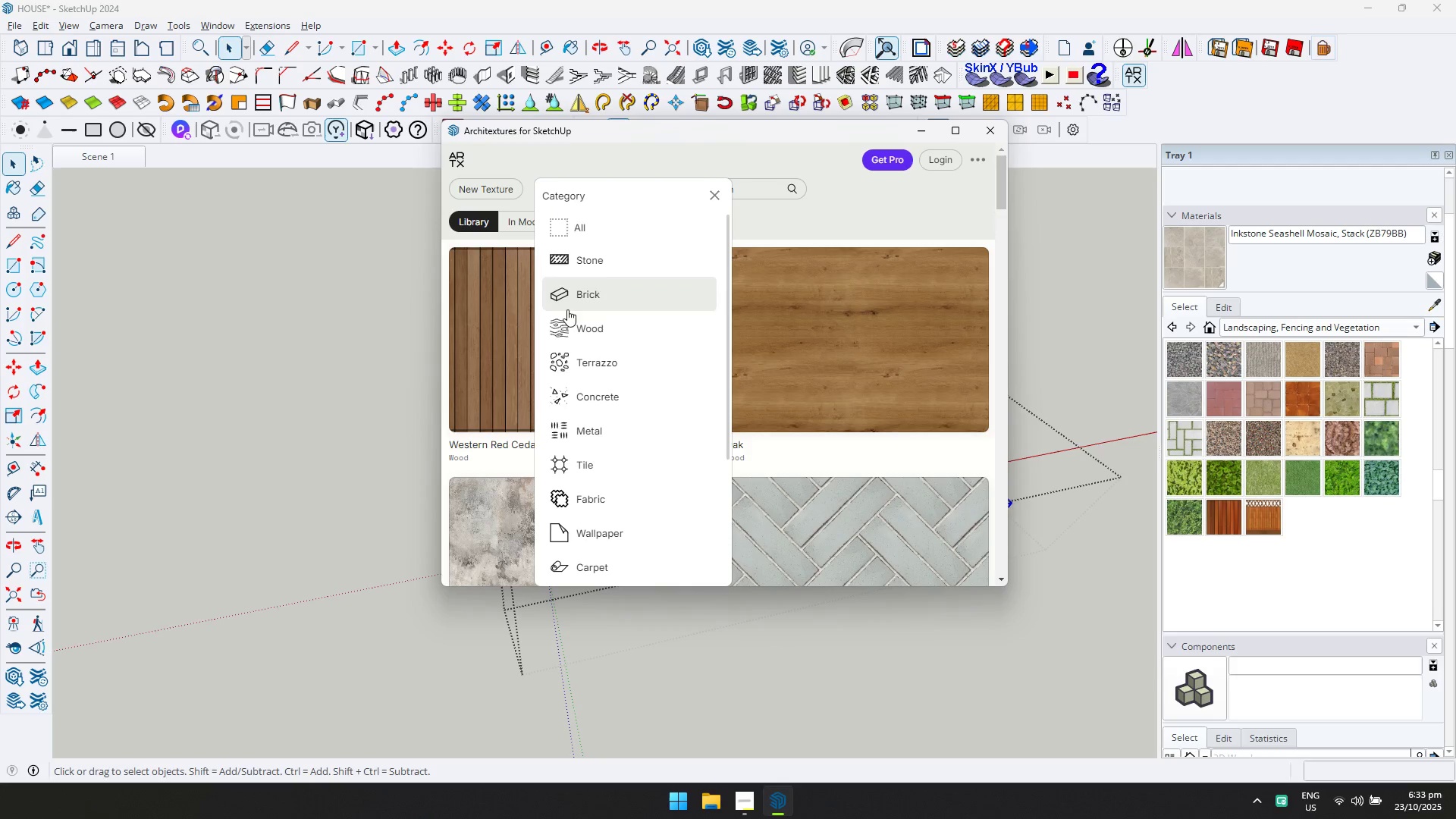 
scroll: coordinate [804, 362], scroll_direction: down, amount: 1.0
 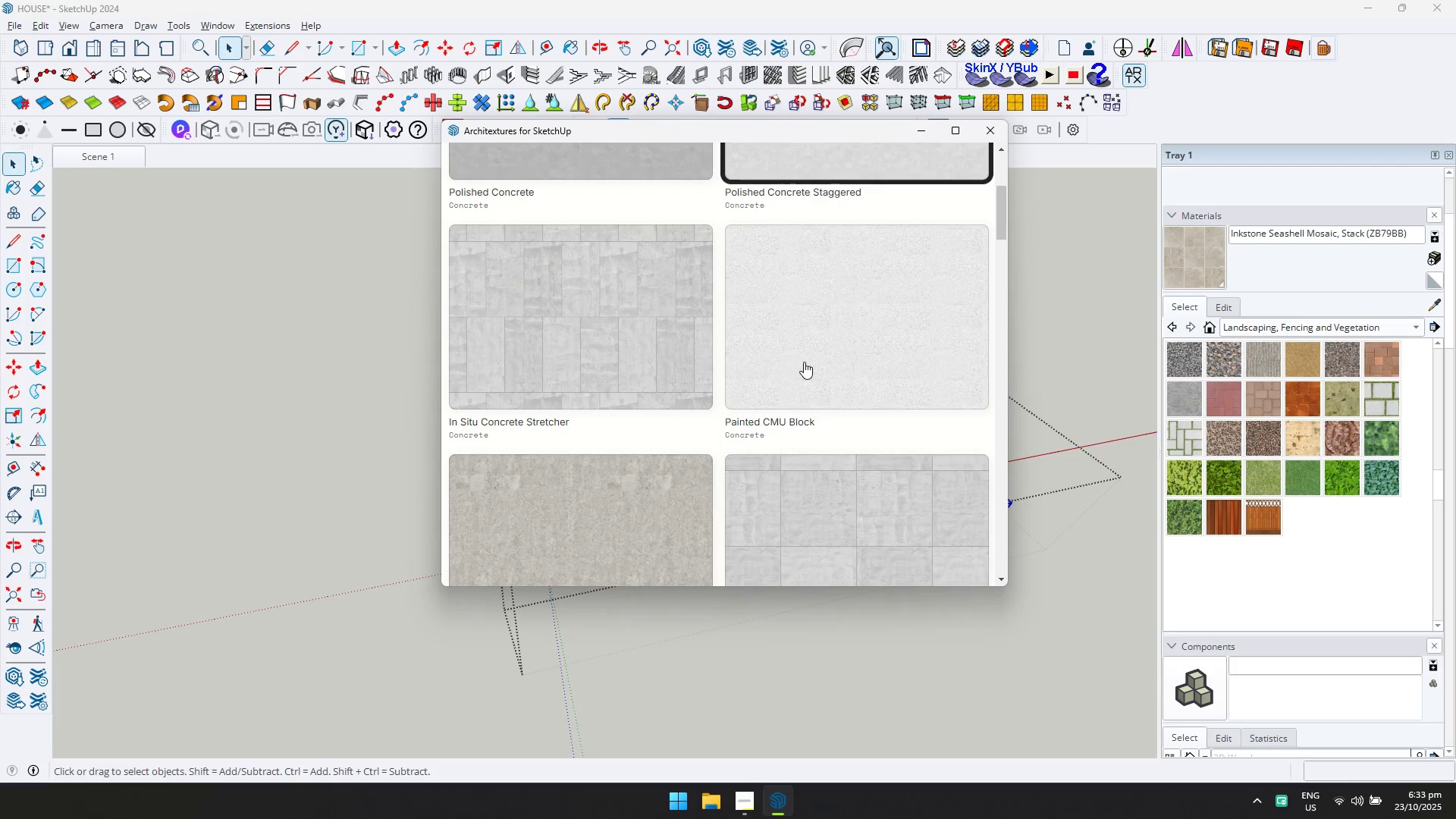 
scroll: coordinate [804, 362], scroll_direction: up, amount: 1.0
 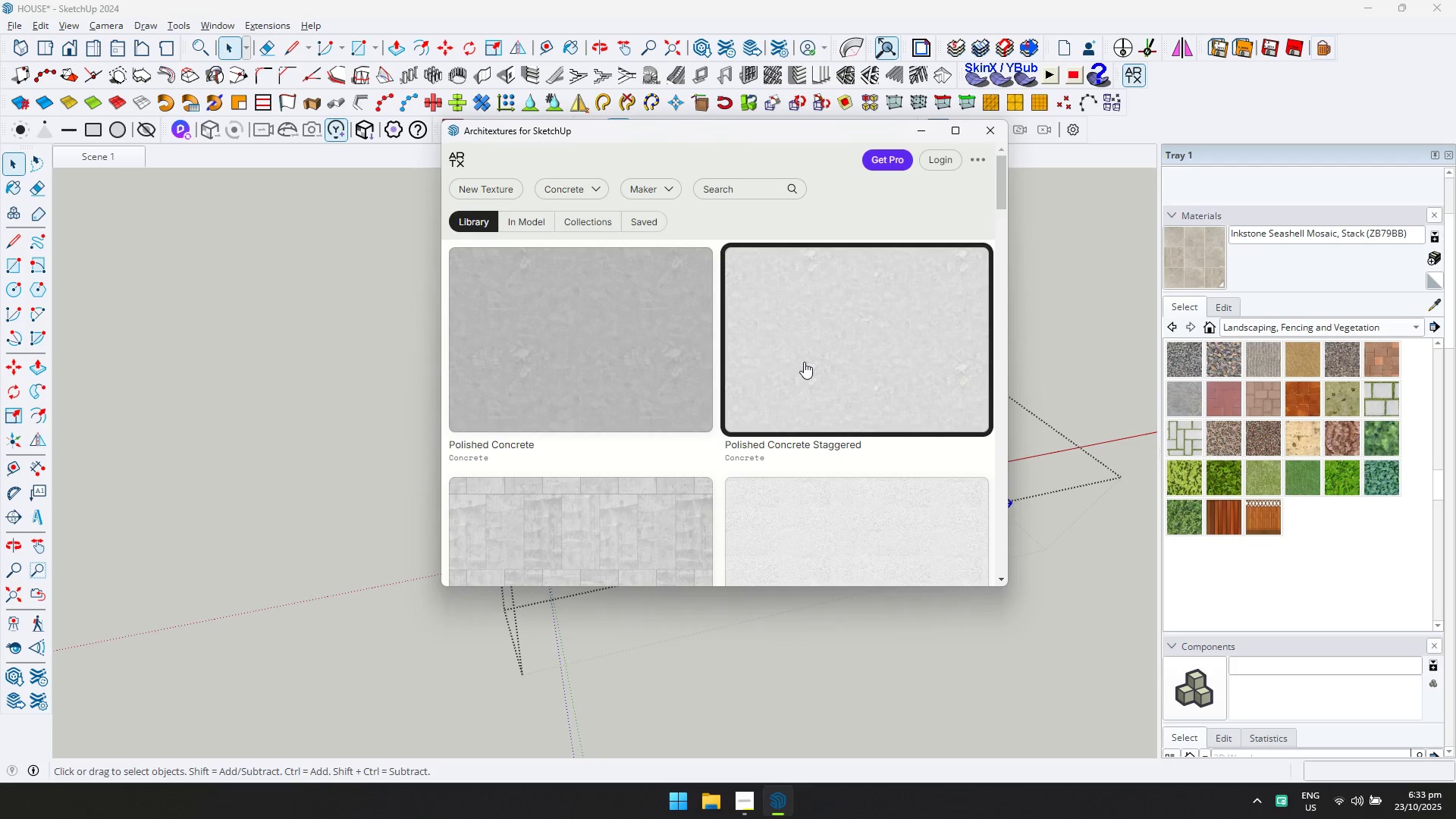 
scroll: coordinate [804, 362], scroll_direction: down, amount: 2.0
 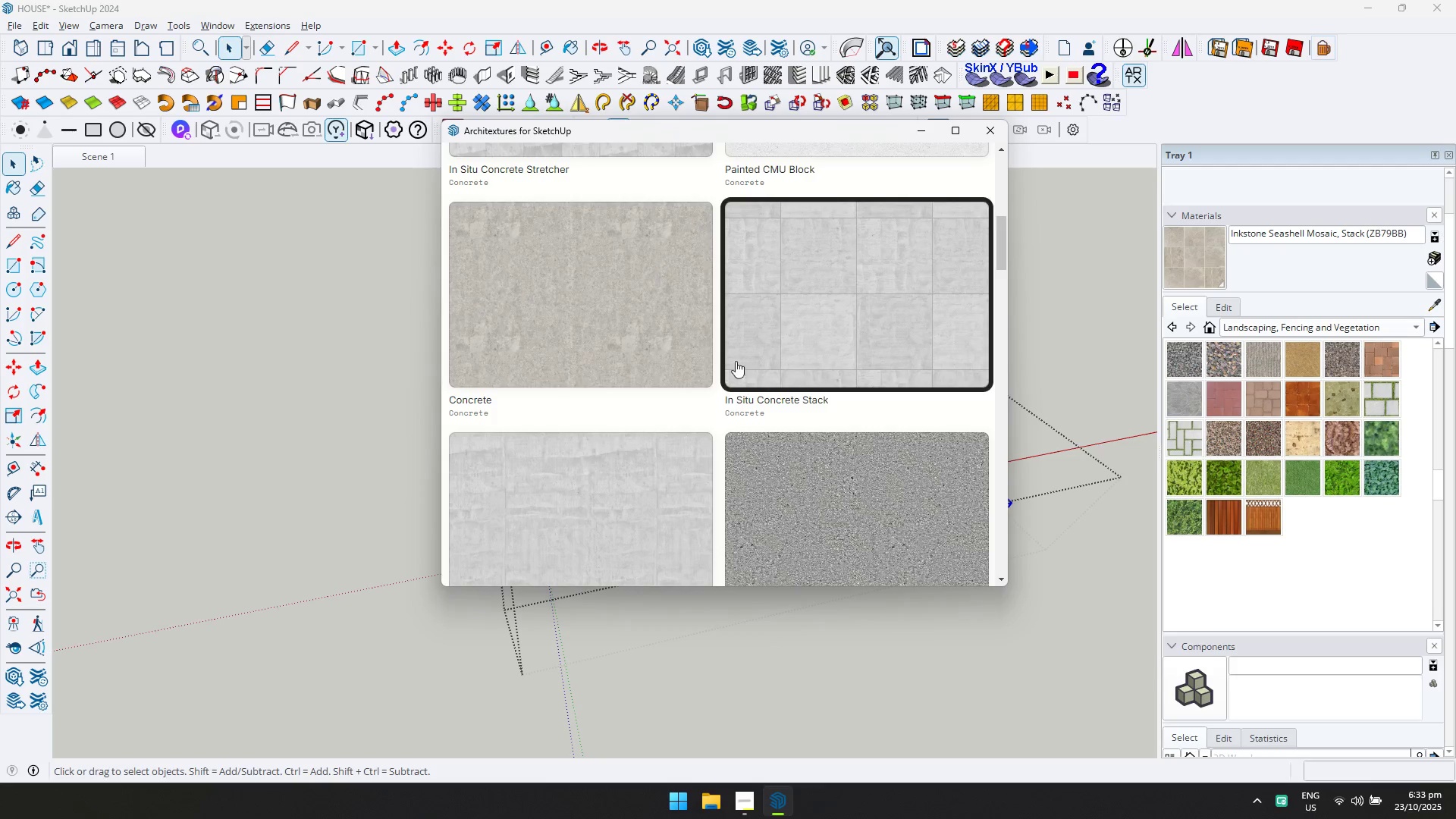 
left_click([663, 340])
 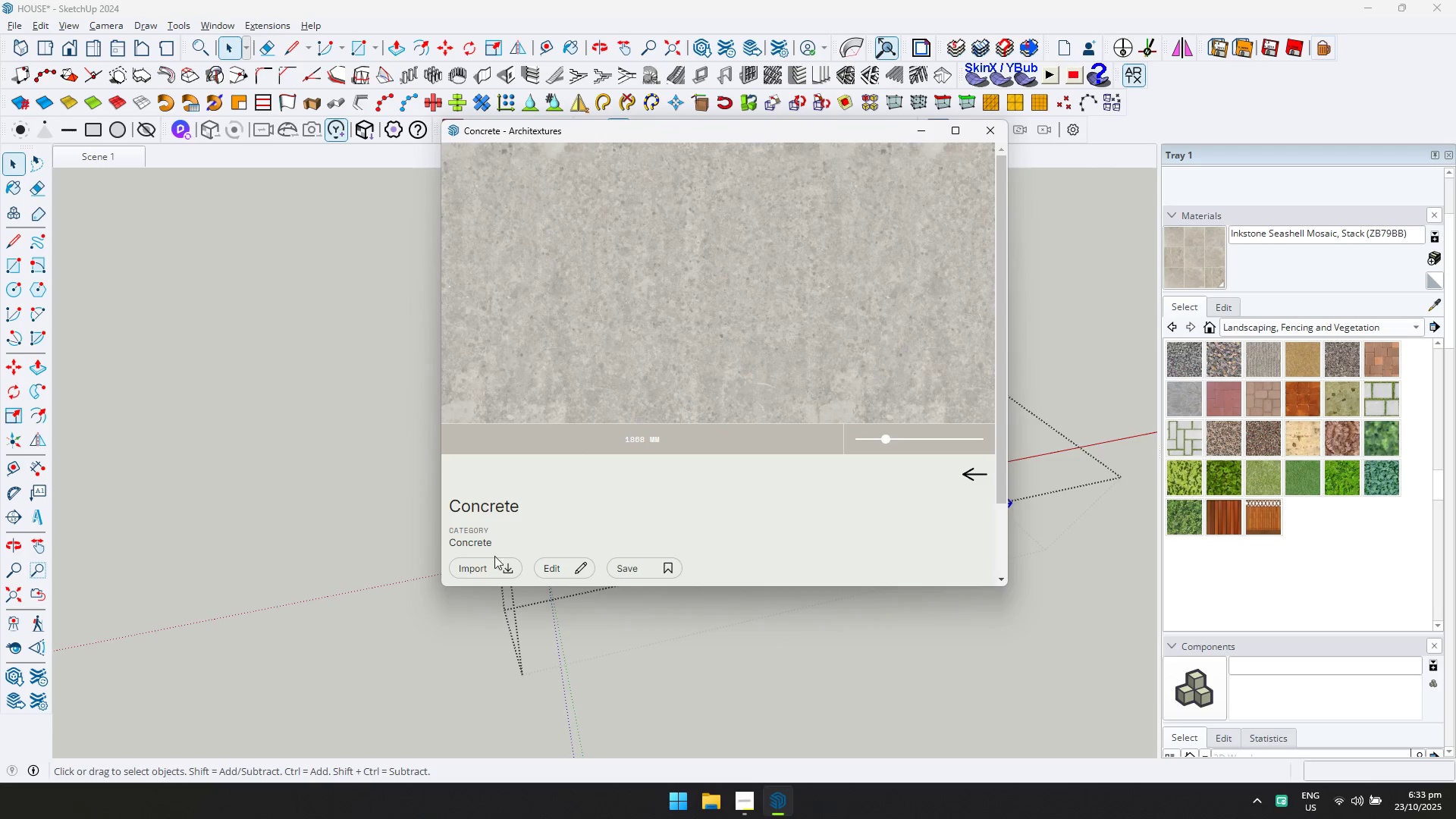 
left_click([486, 569])
 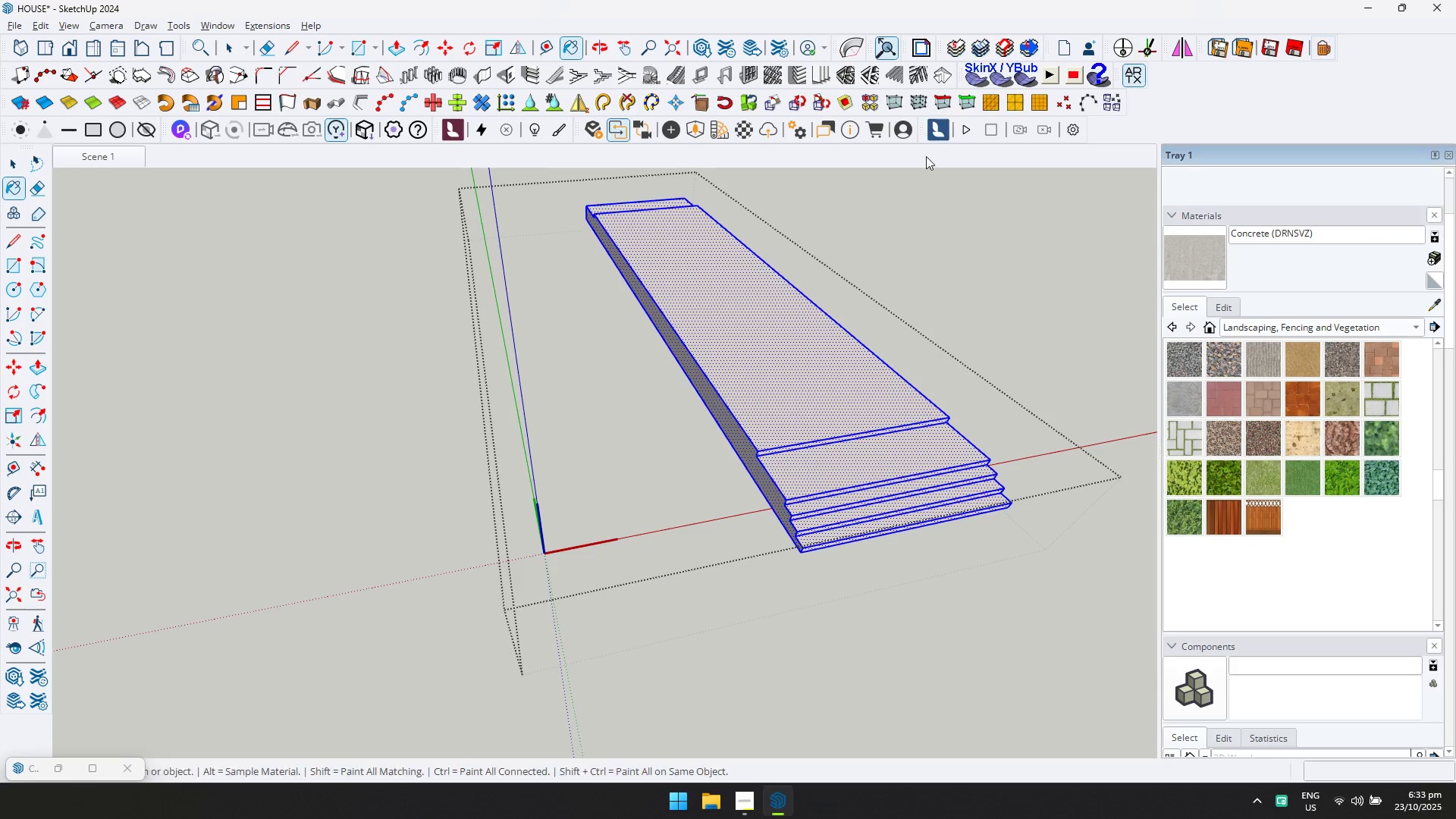 
hold_key(key=ControlLeft, duration=0.34)
 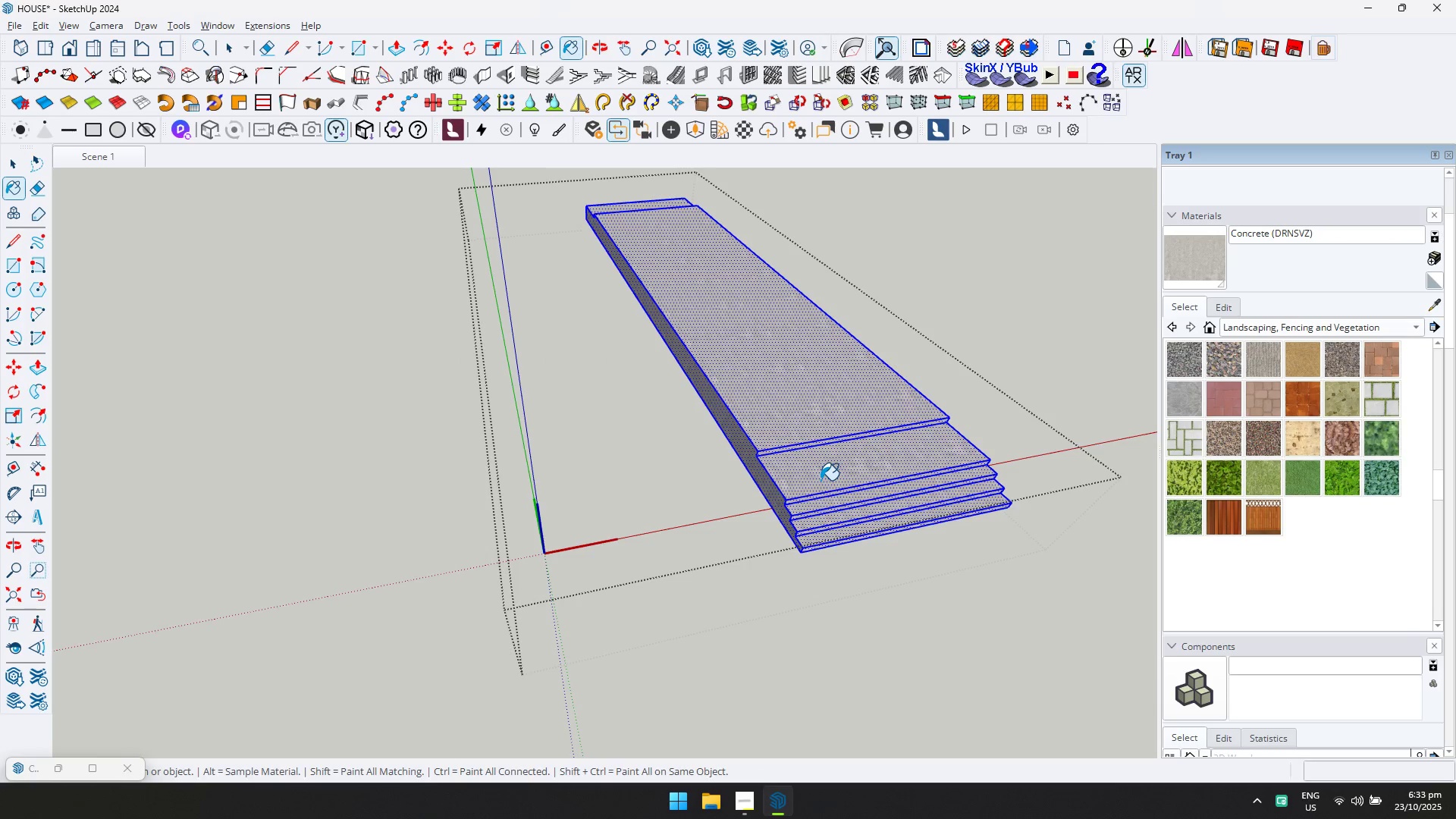 
key(Escape)
 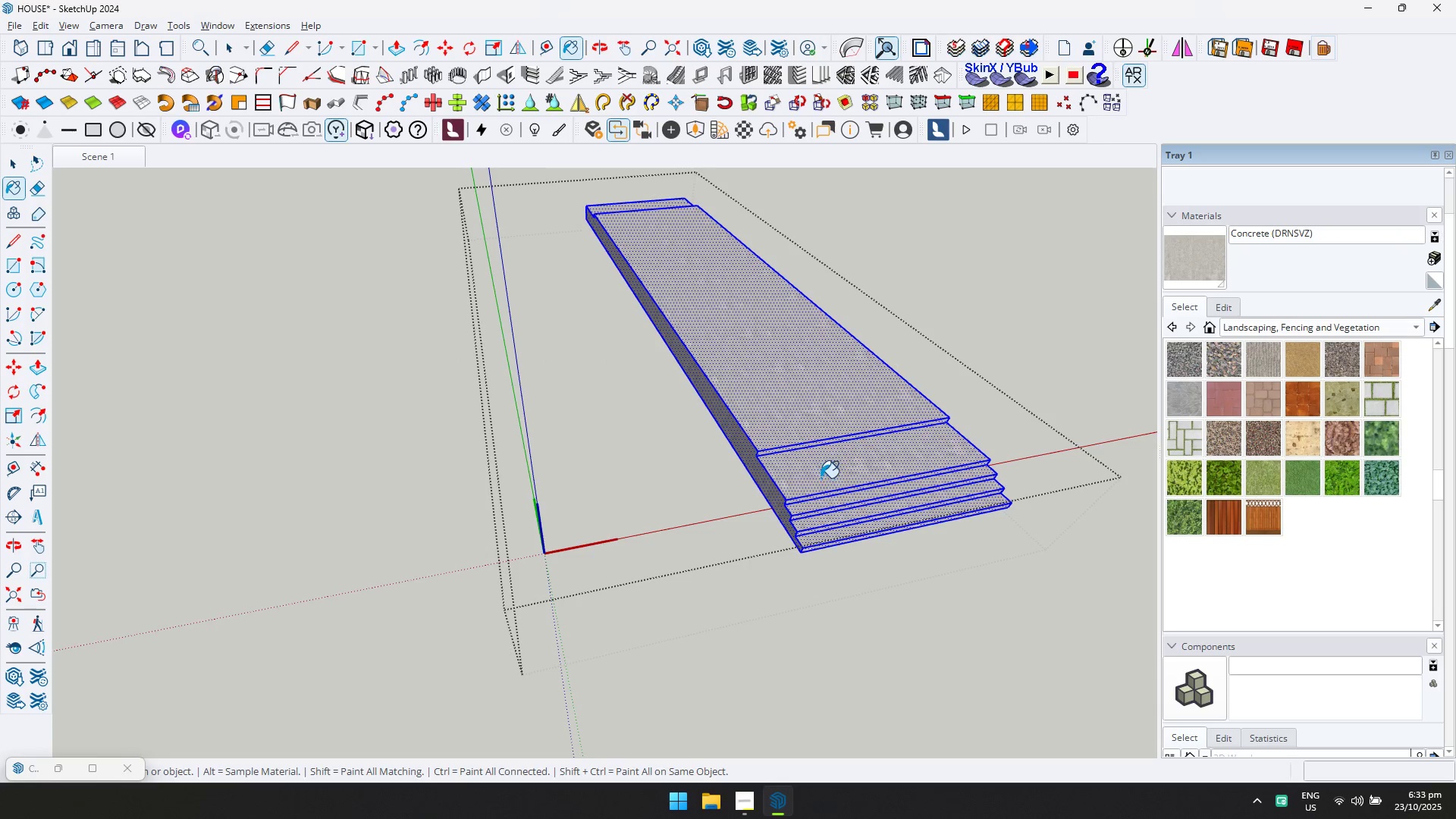 
key(Space)
 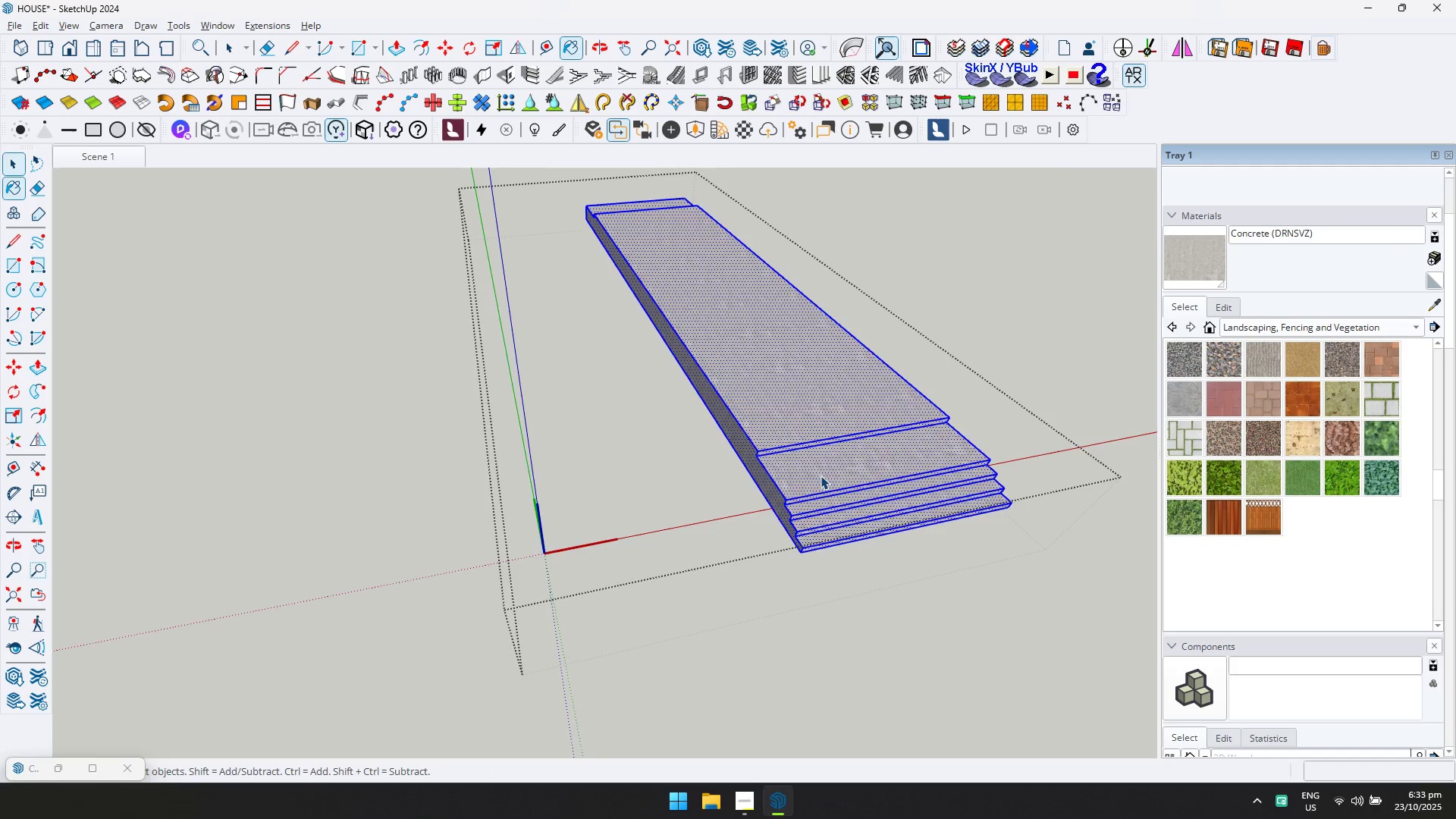 
key(Escape)
 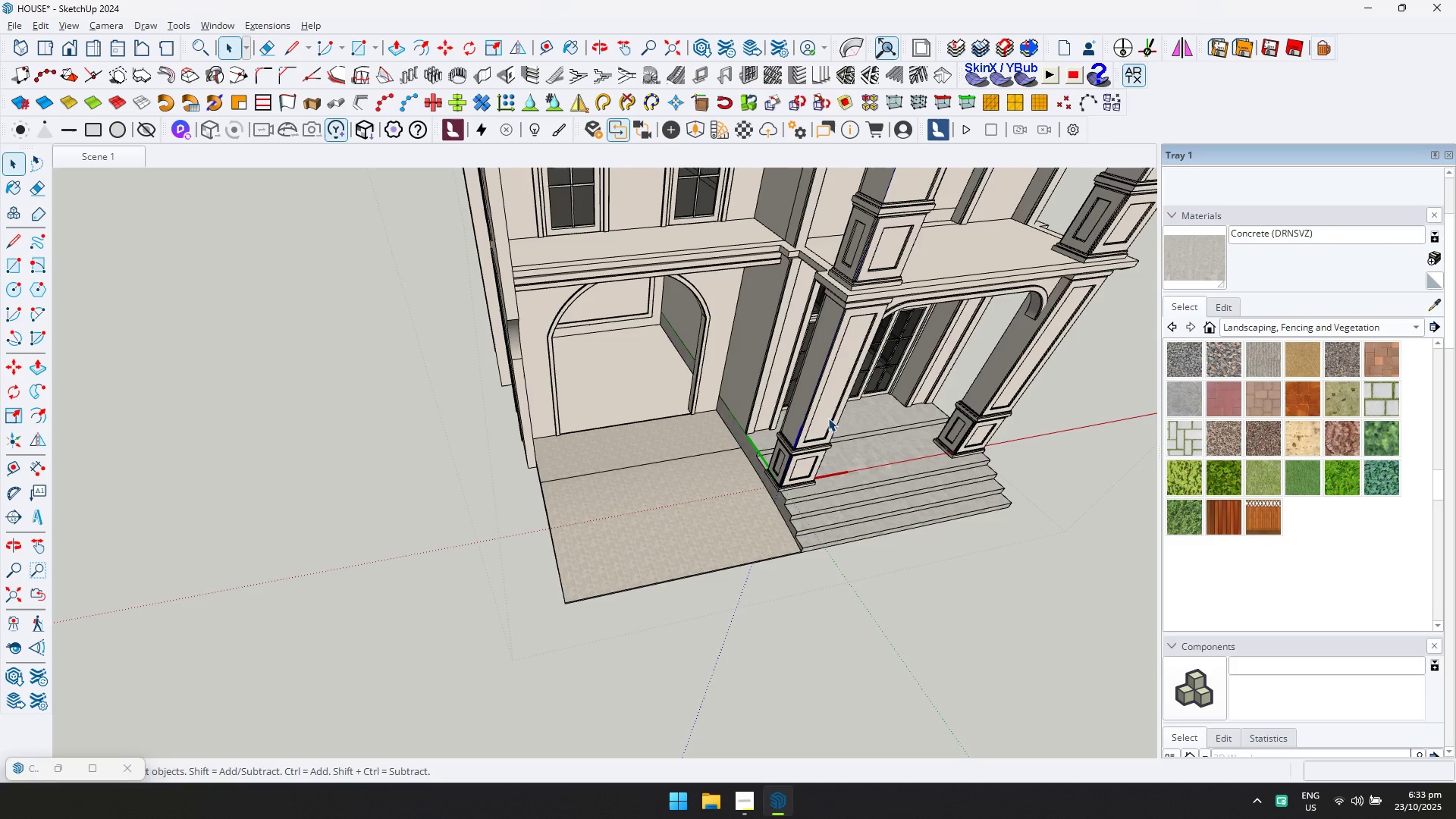 
scroll: coordinate [836, 381], scroll_direction: down, amount: 7.0
 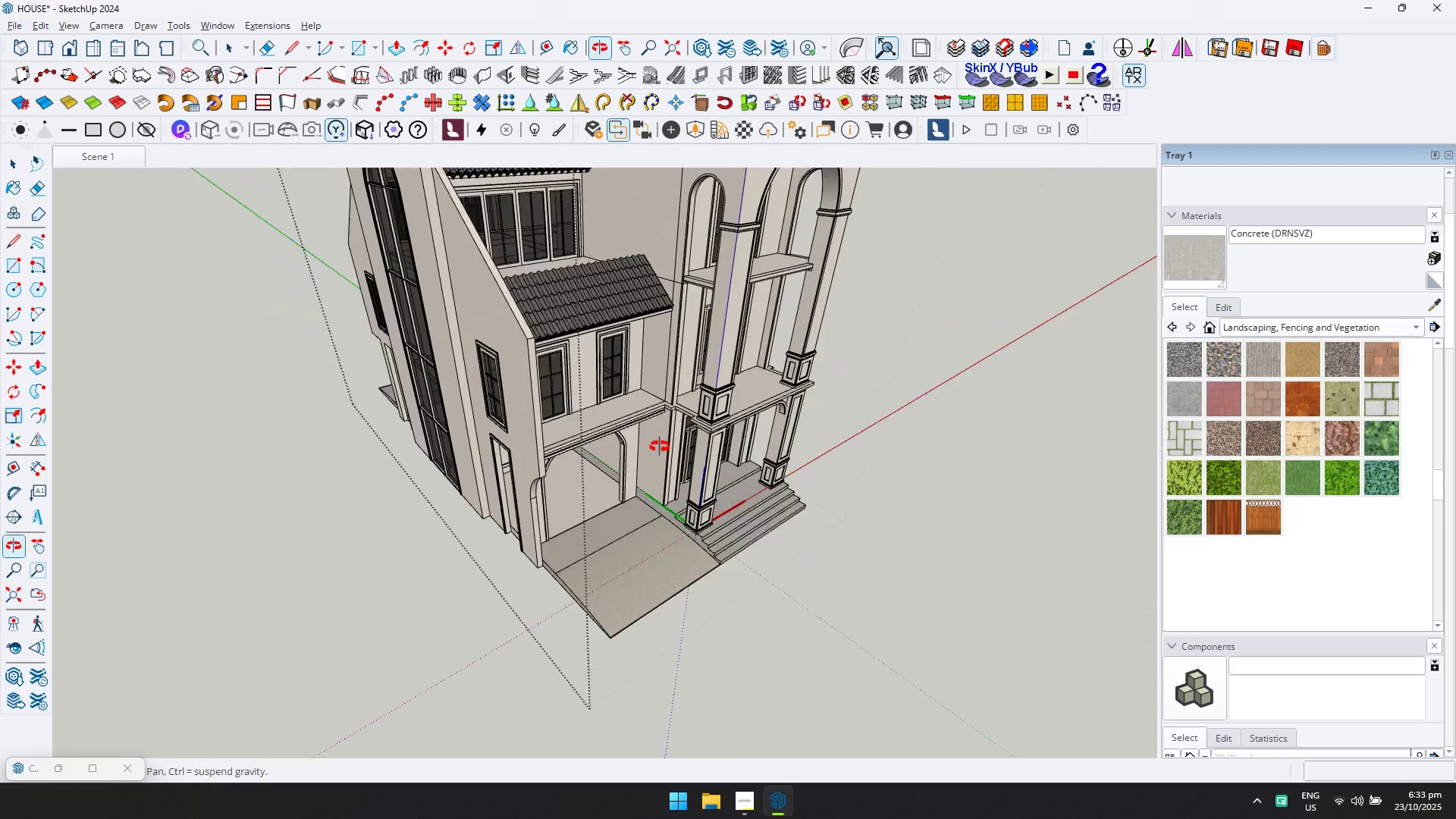 
hold_key(key=ShiftLeft, duration=0.41)
 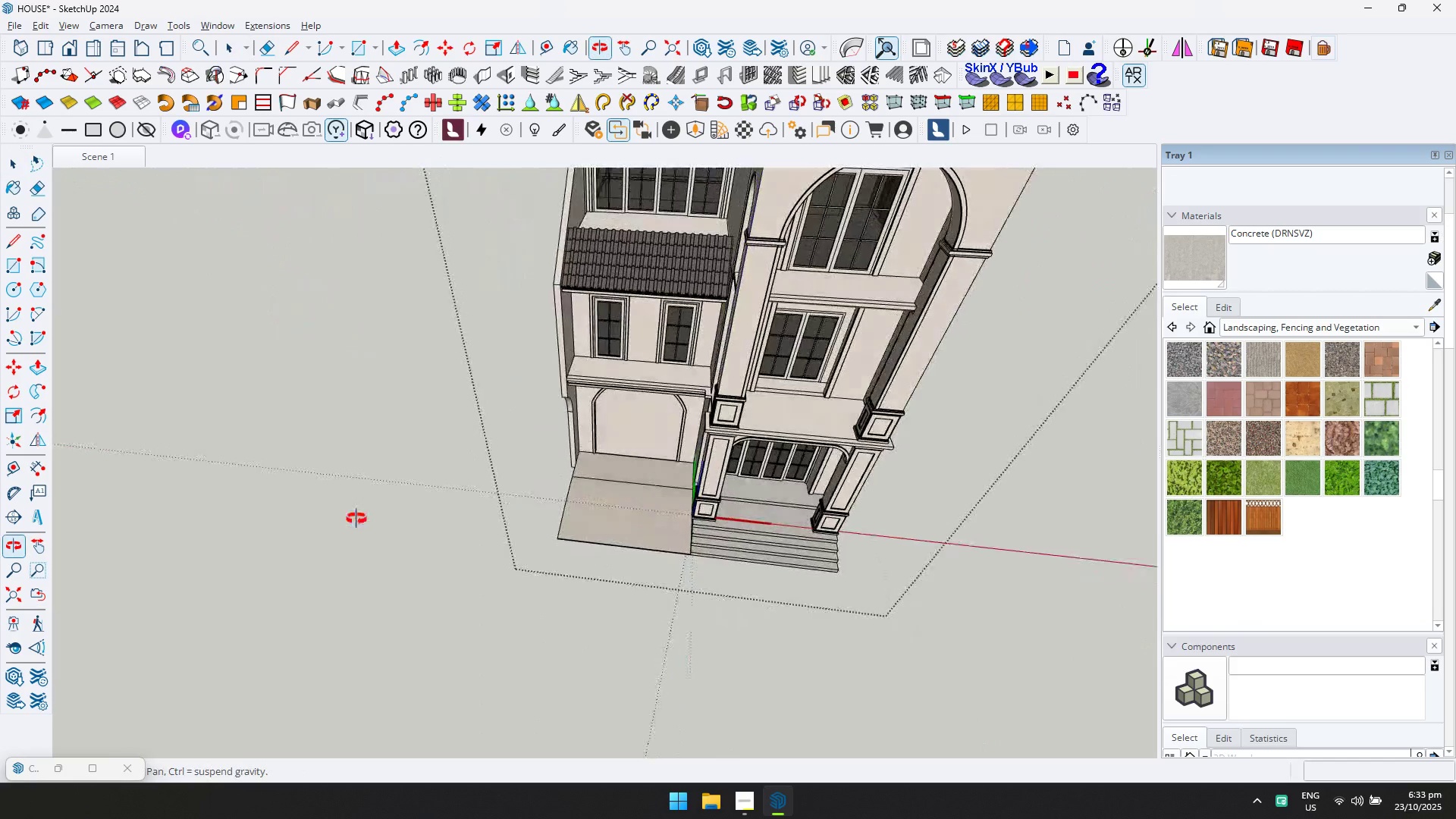 
scroll: coordinate [648, 461], scroll_direction: down, amount: 7.0
 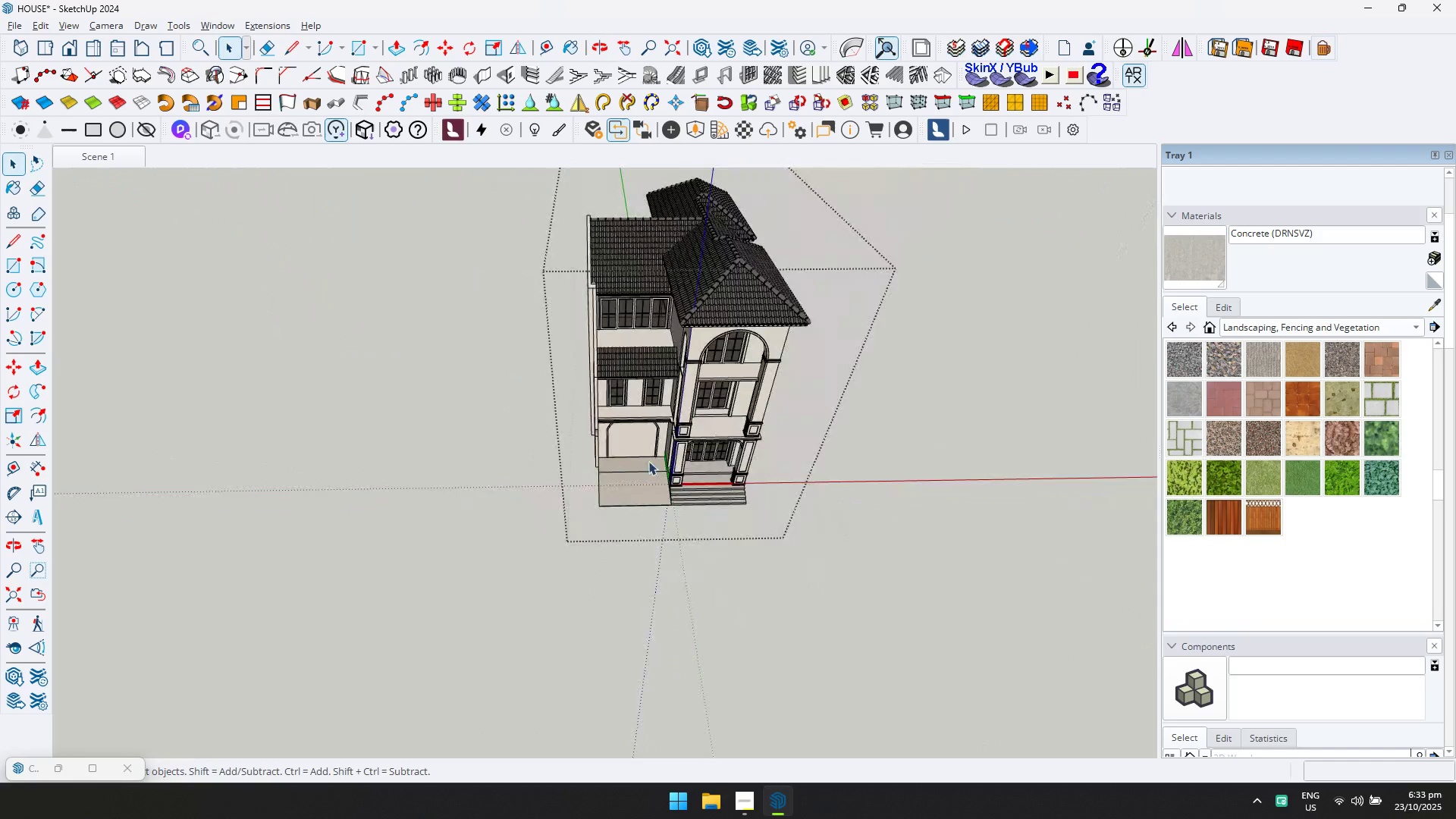 
key(Escape)
 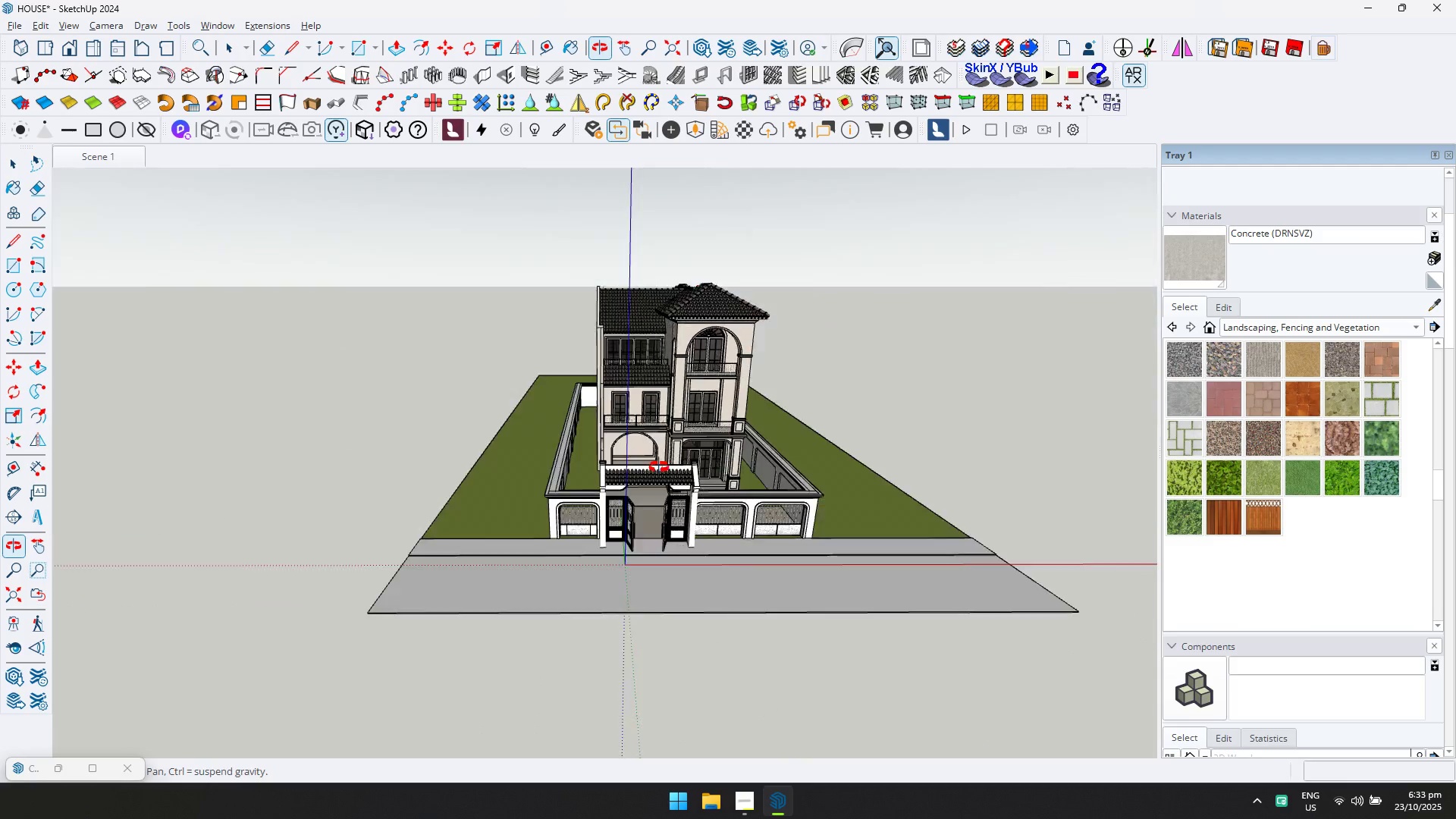 
scroll: coordinate [637, 593], scroll_direction: up, amount: 6.0
 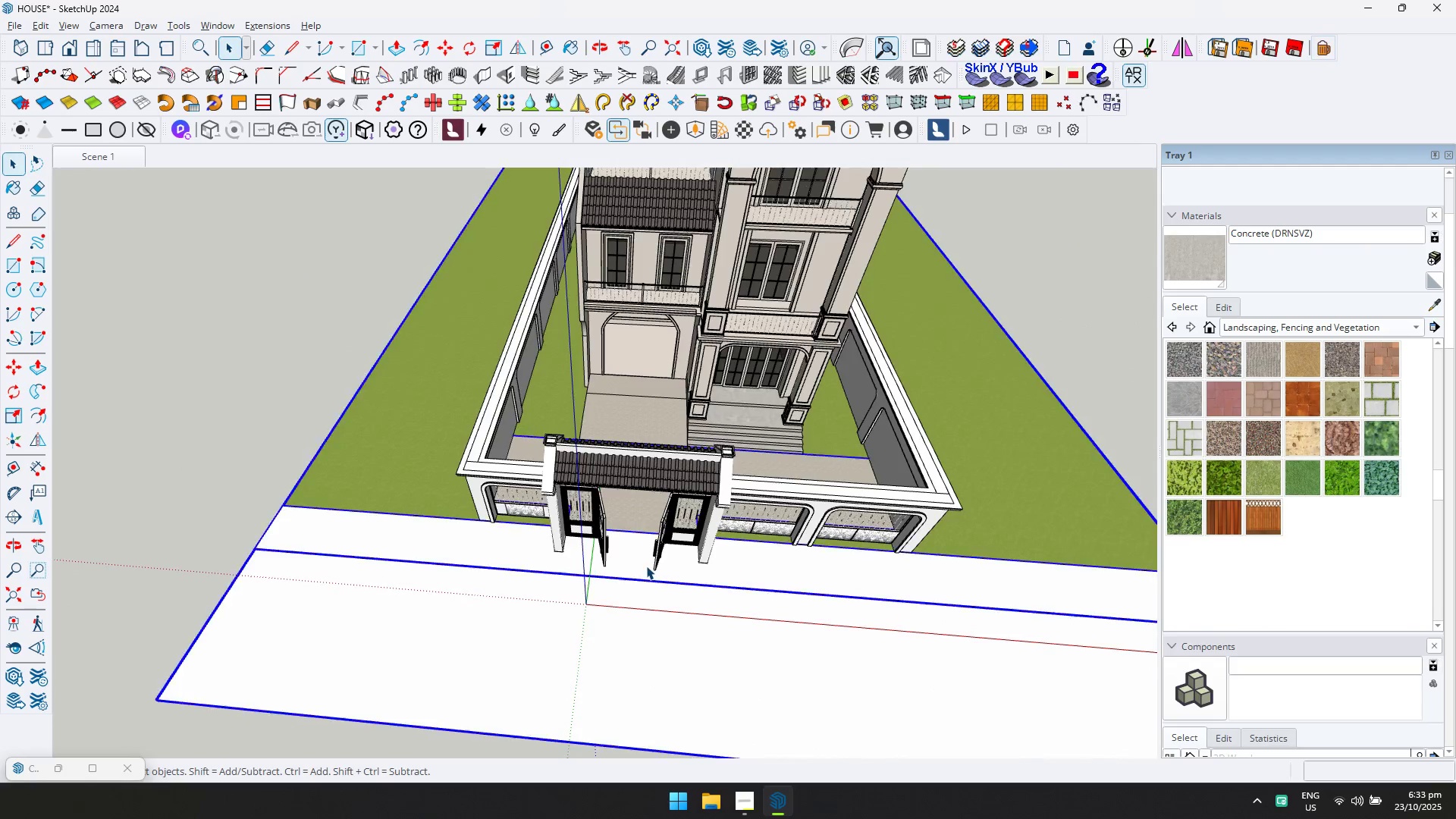 
double_click([646, 566])
 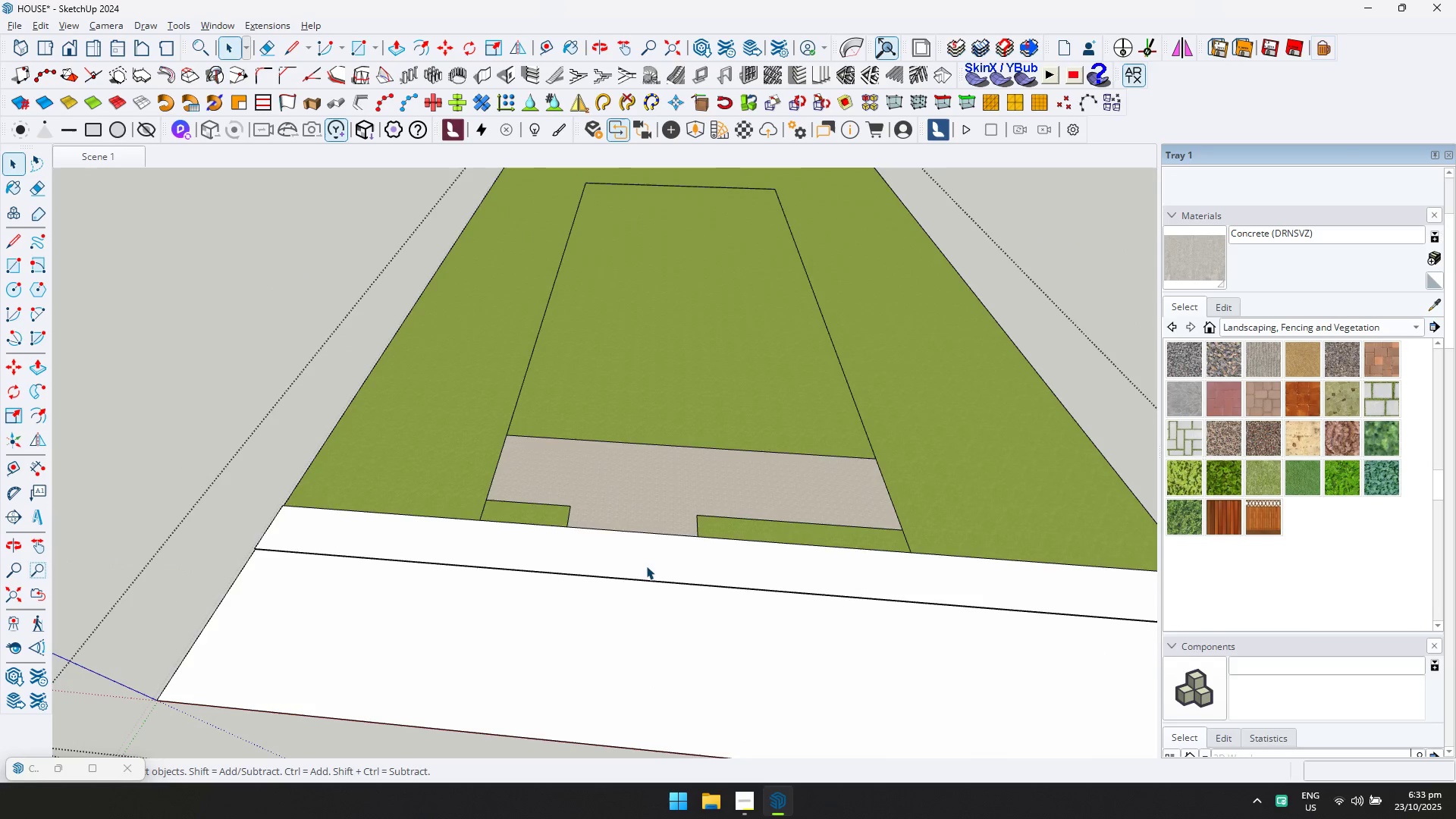 
triple_click([646, 566])
 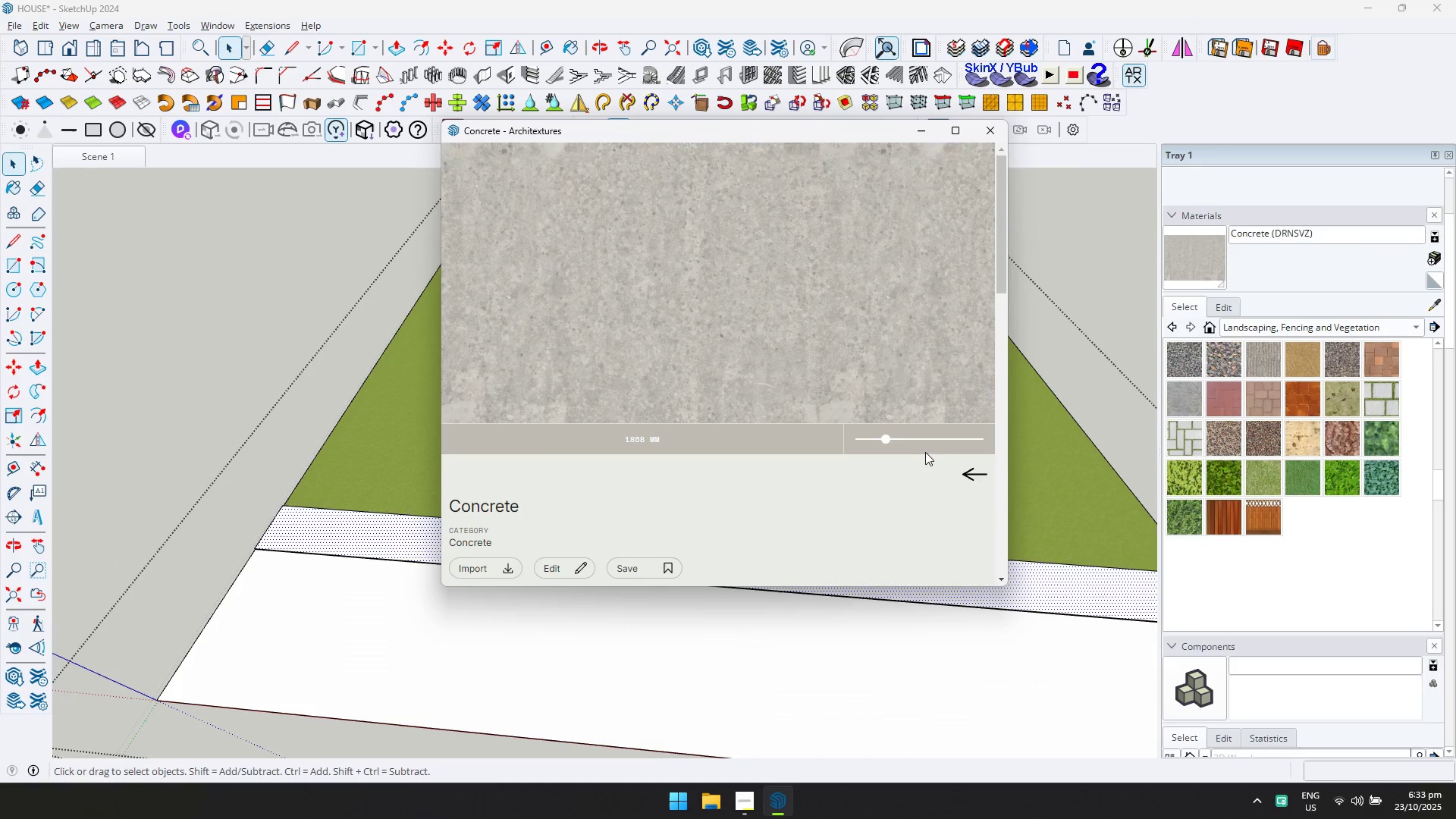 
scroll: coordinate [699, 391], scroll_direction: up, amount: 3.0
 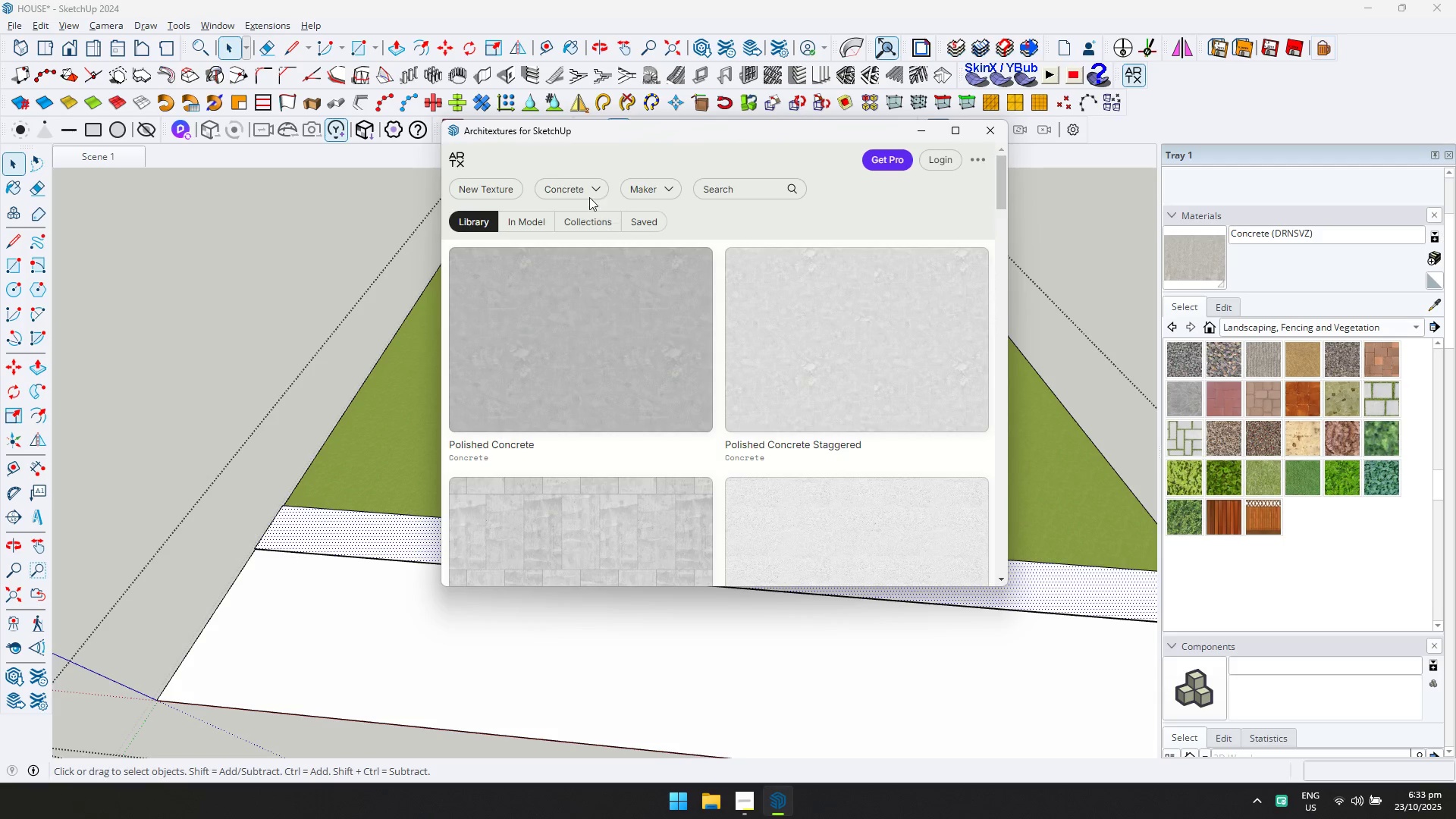 
left_click([573, 181])
 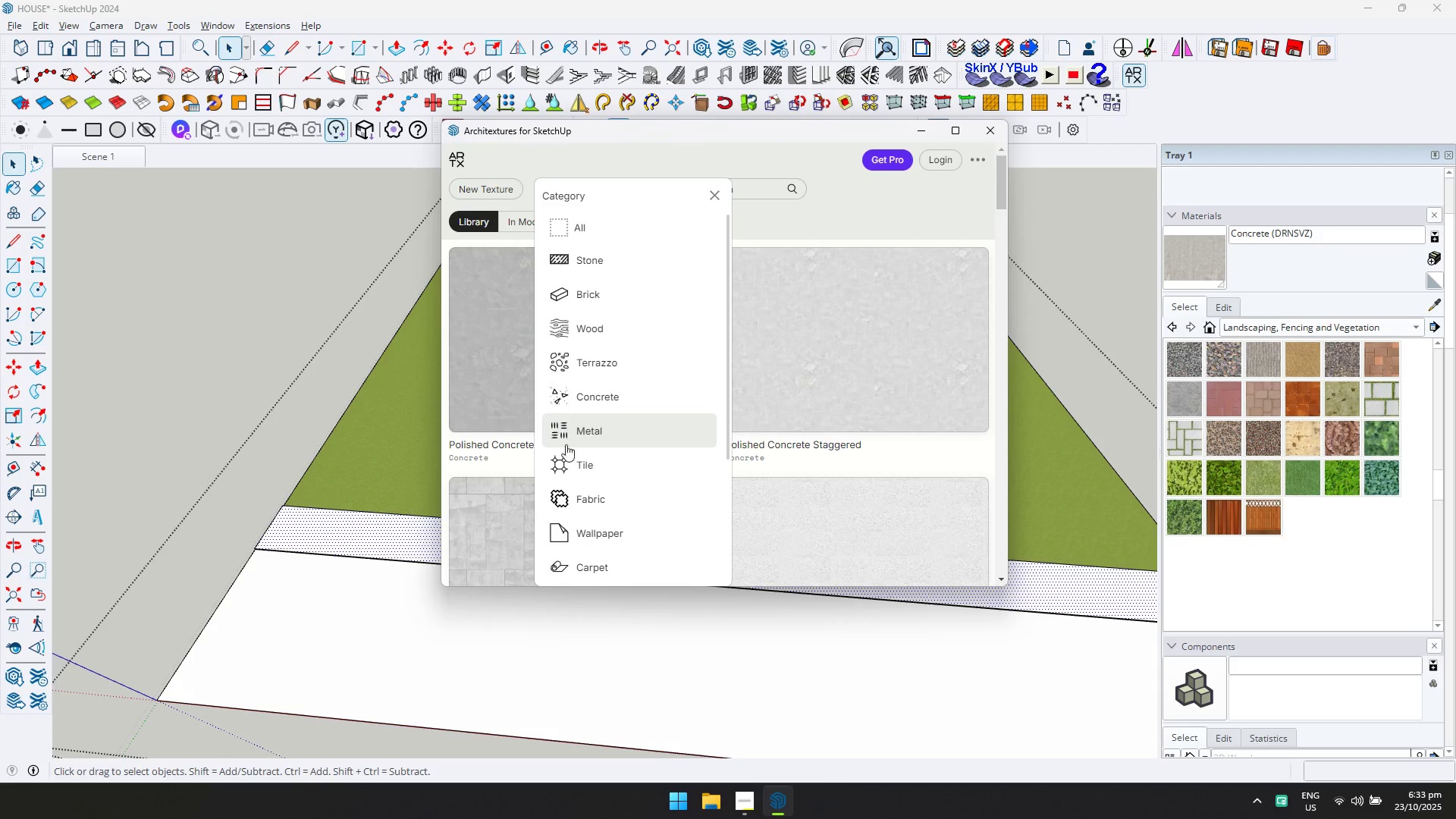 
left_click([566, 459])
 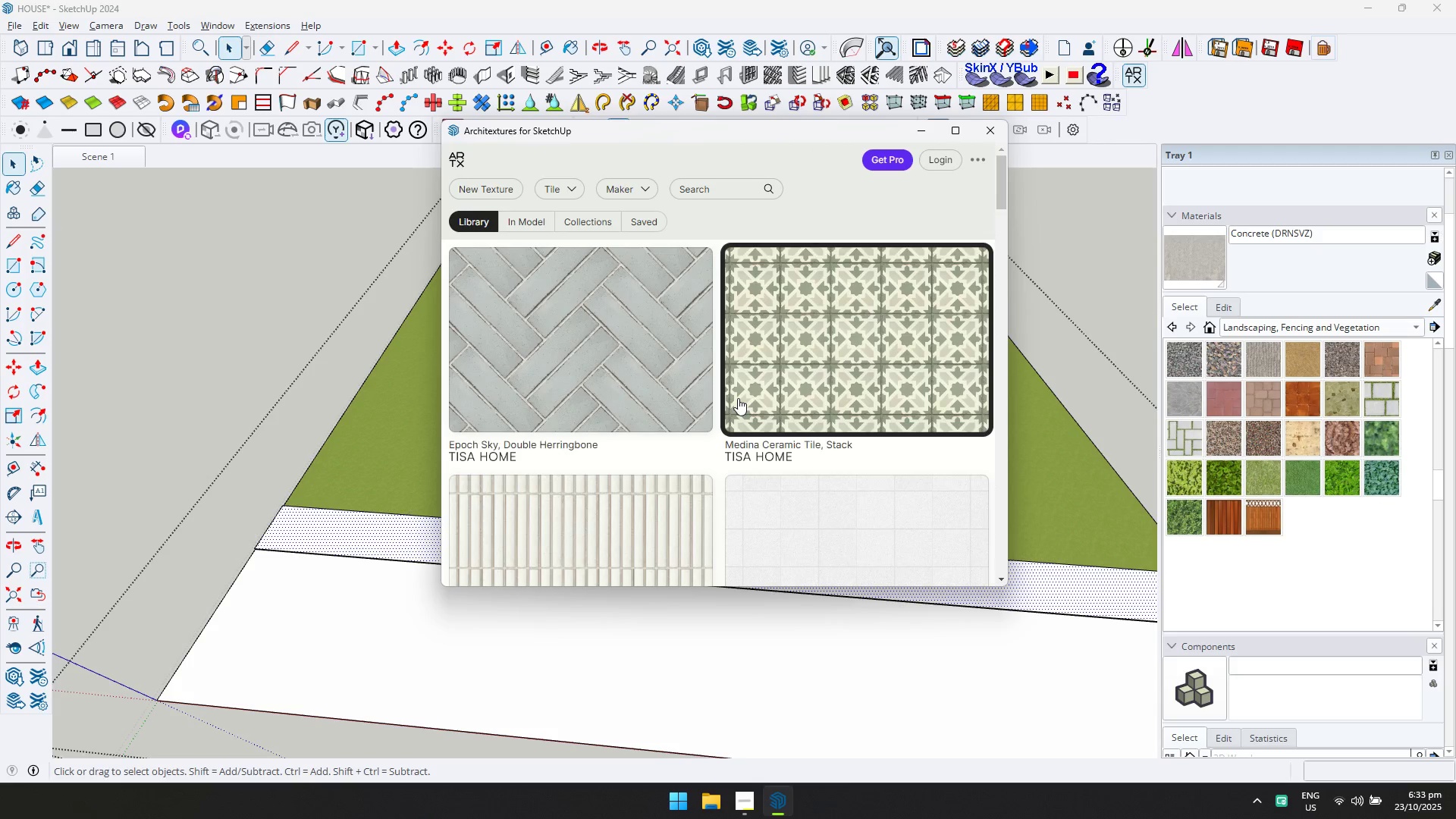 
scroll: coordinate [735, 404], scroll_direction: down, amount: 9.0
 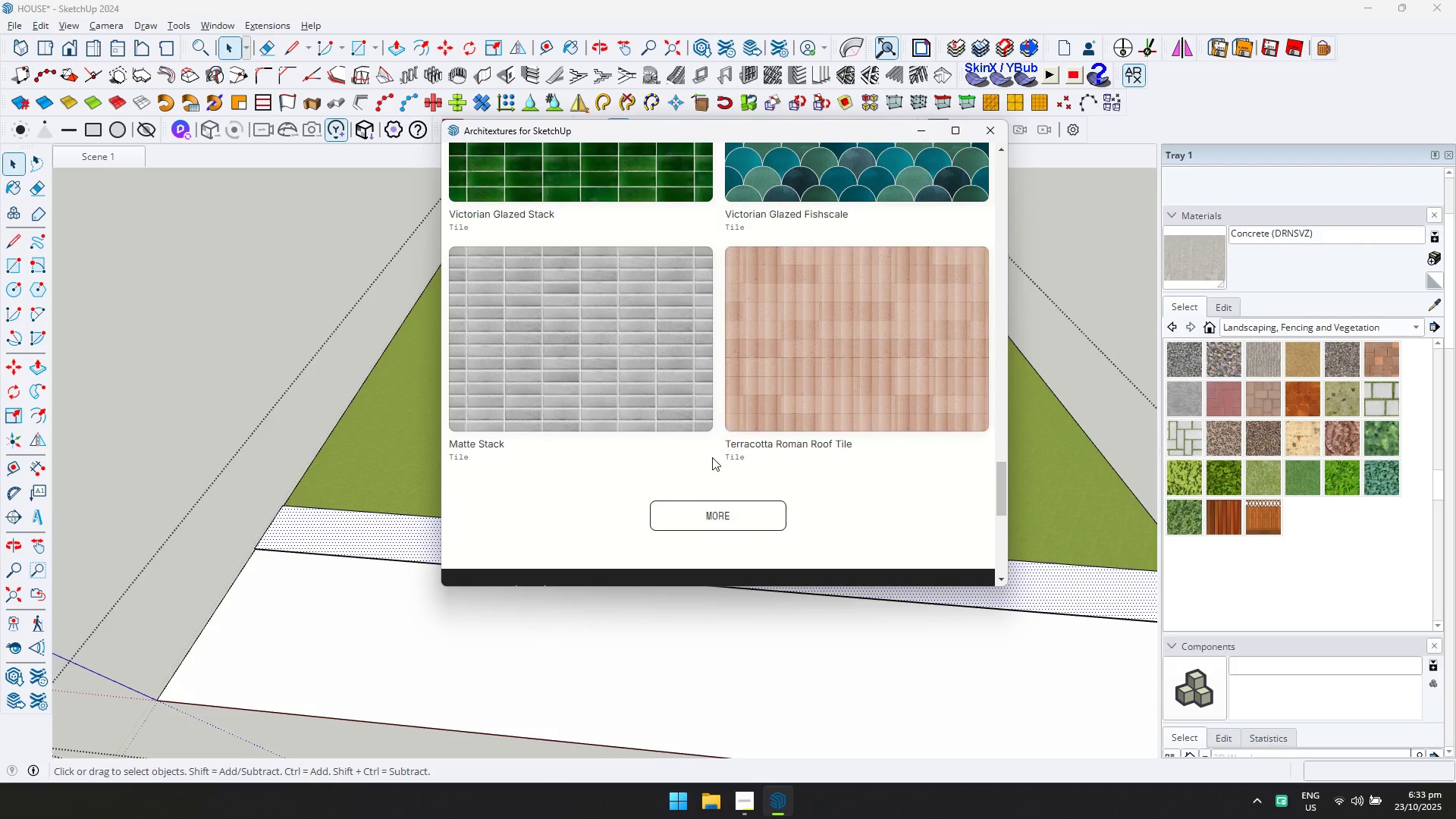 
left_click([689, 510])
 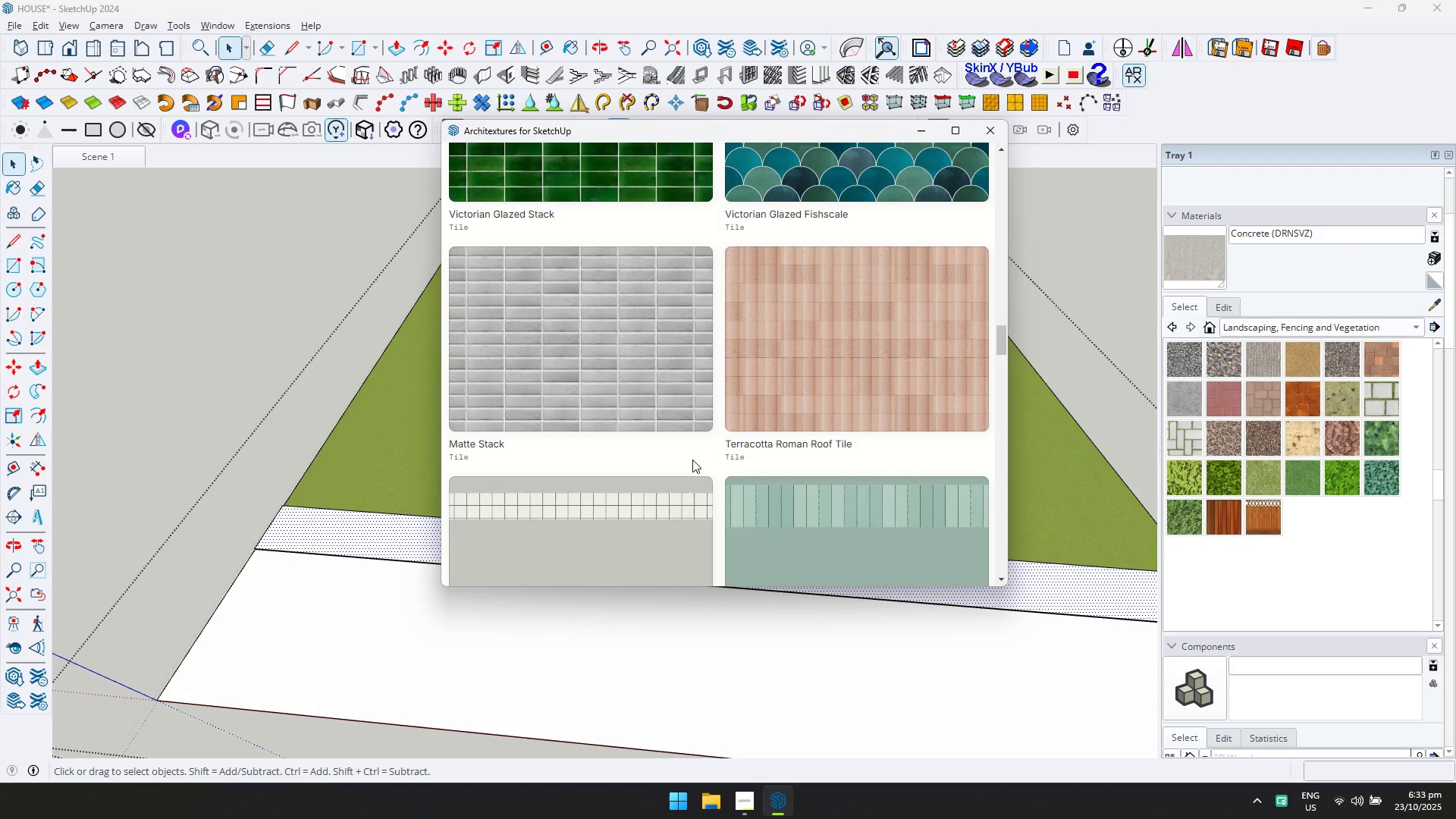 
scroll: coordinate [695, 444], scroll_direction: down, amount: 5.0
 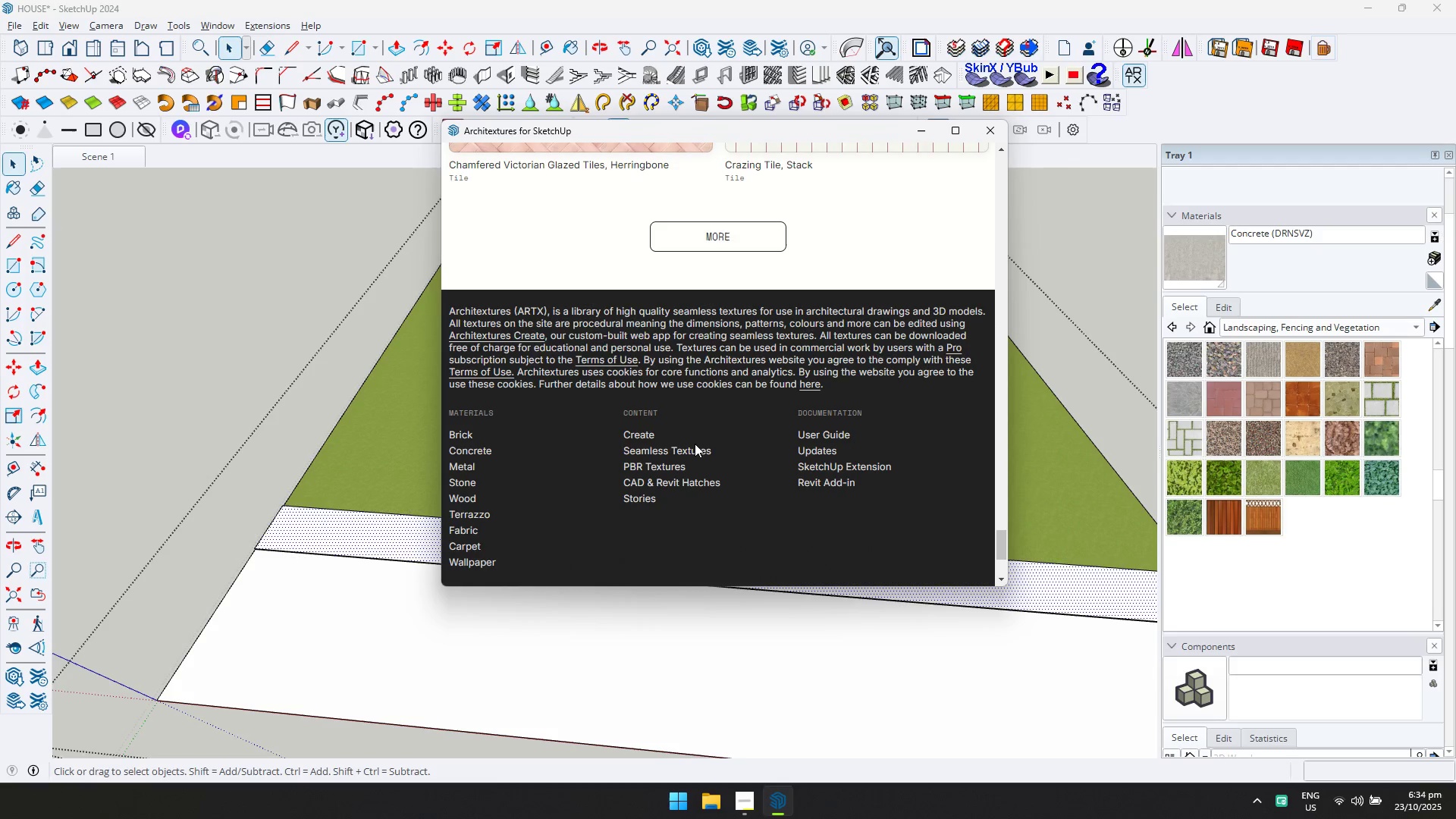 
left_click([760, 225])
 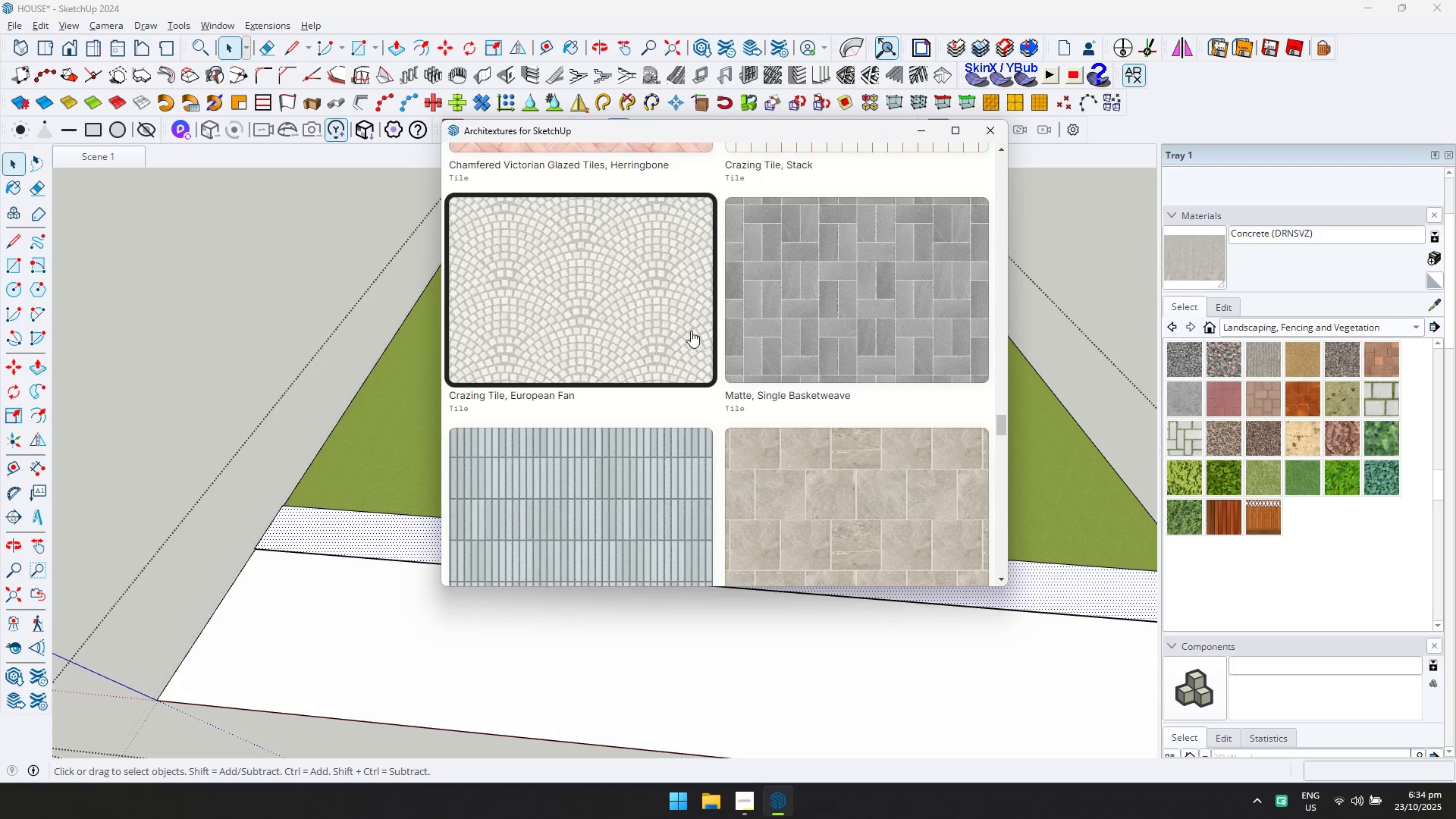 
left_click([822, 297])
 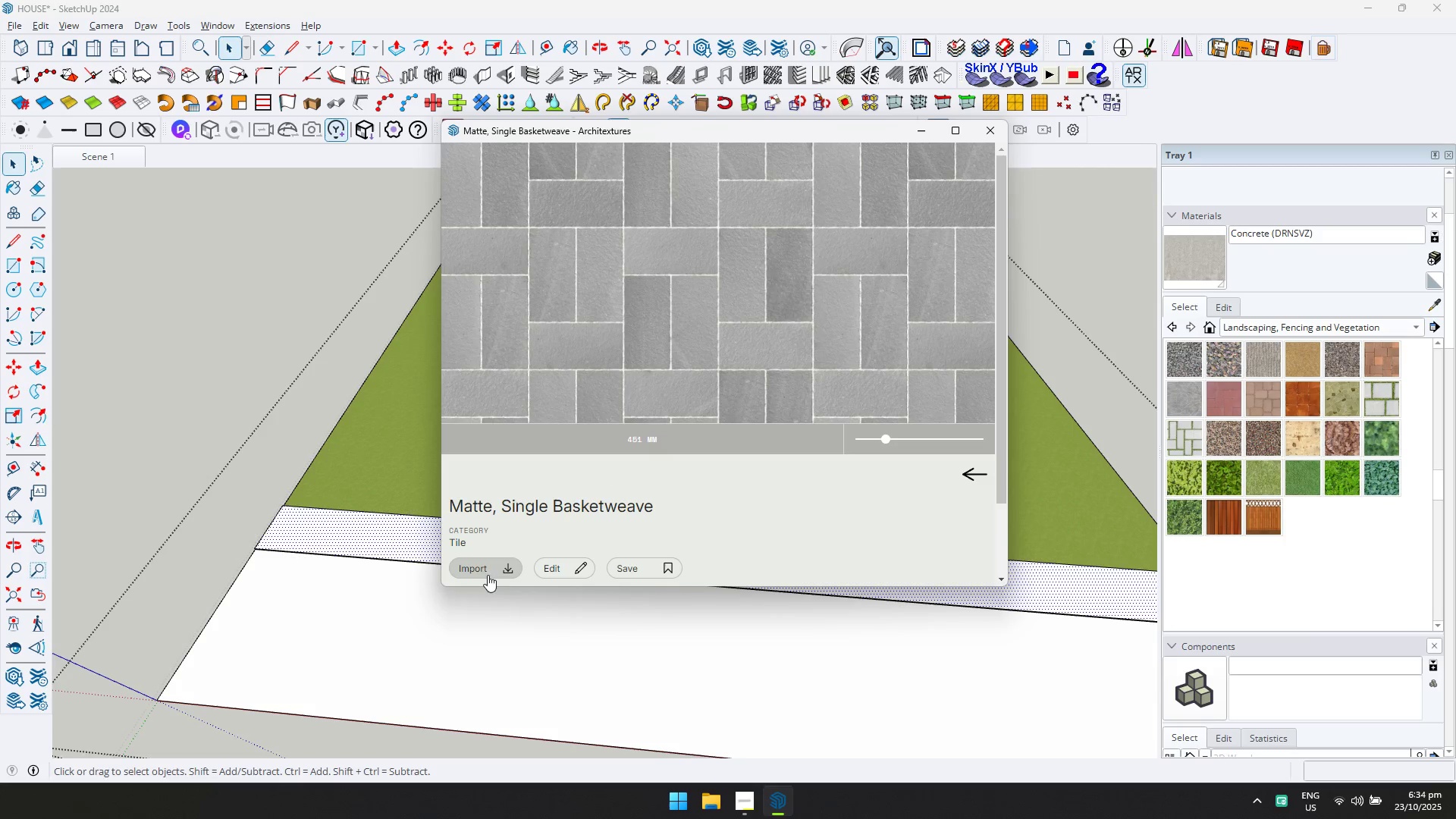 
left_click([488, 561])
 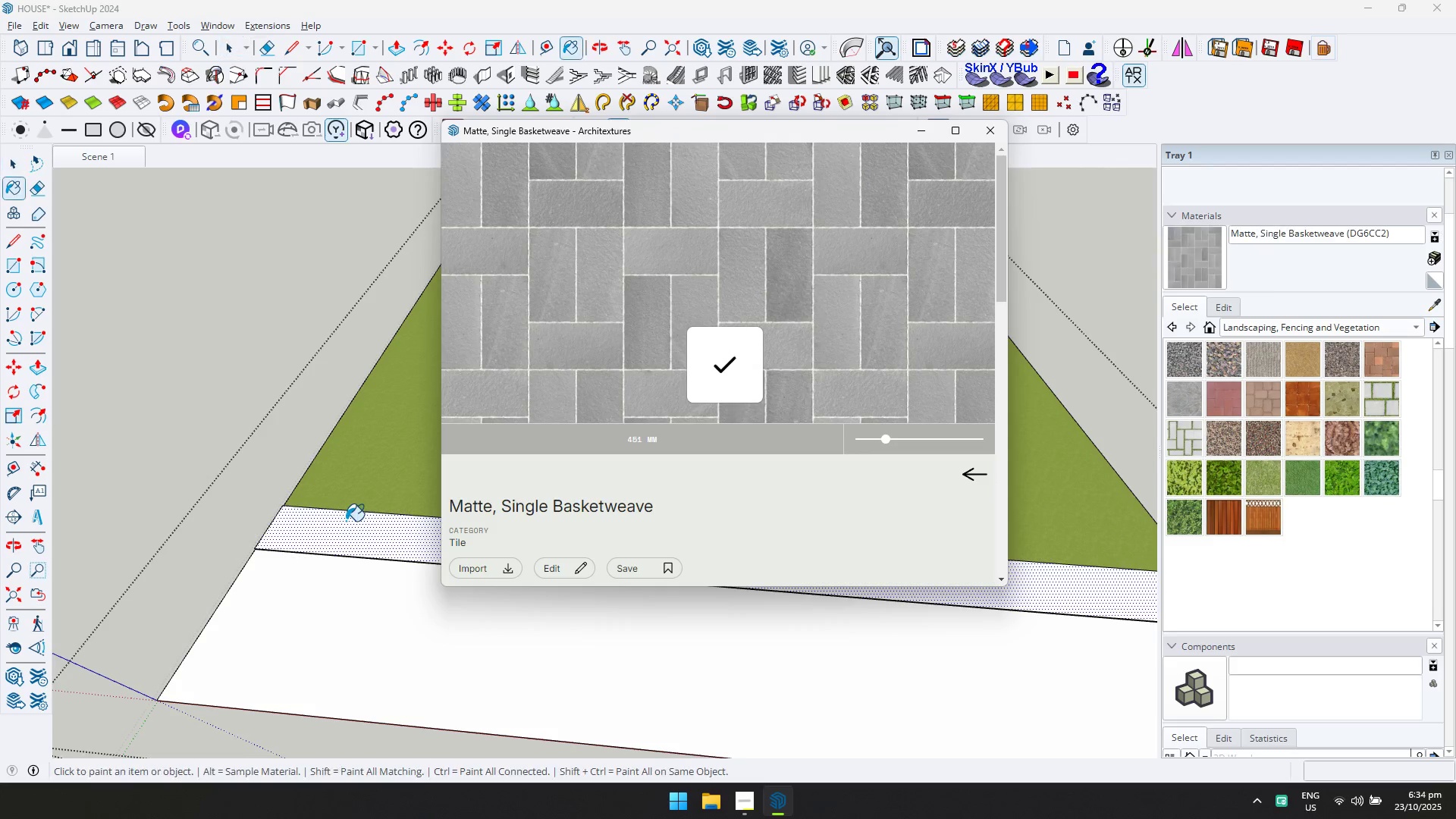 
left_click([346, 521])
 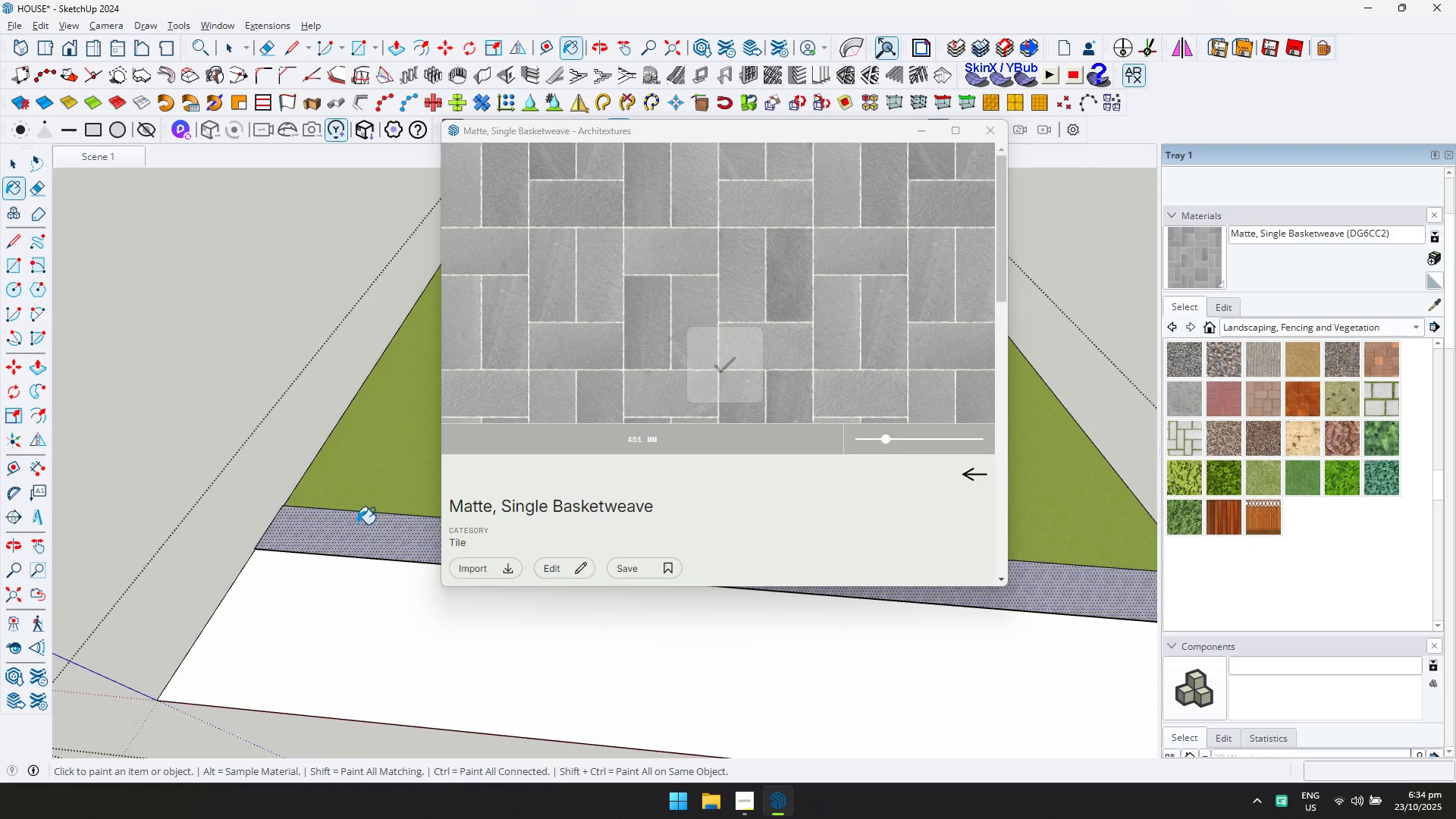 
scroll: coordinate [359, 554], scroll_direction: up, amount: 28.0
 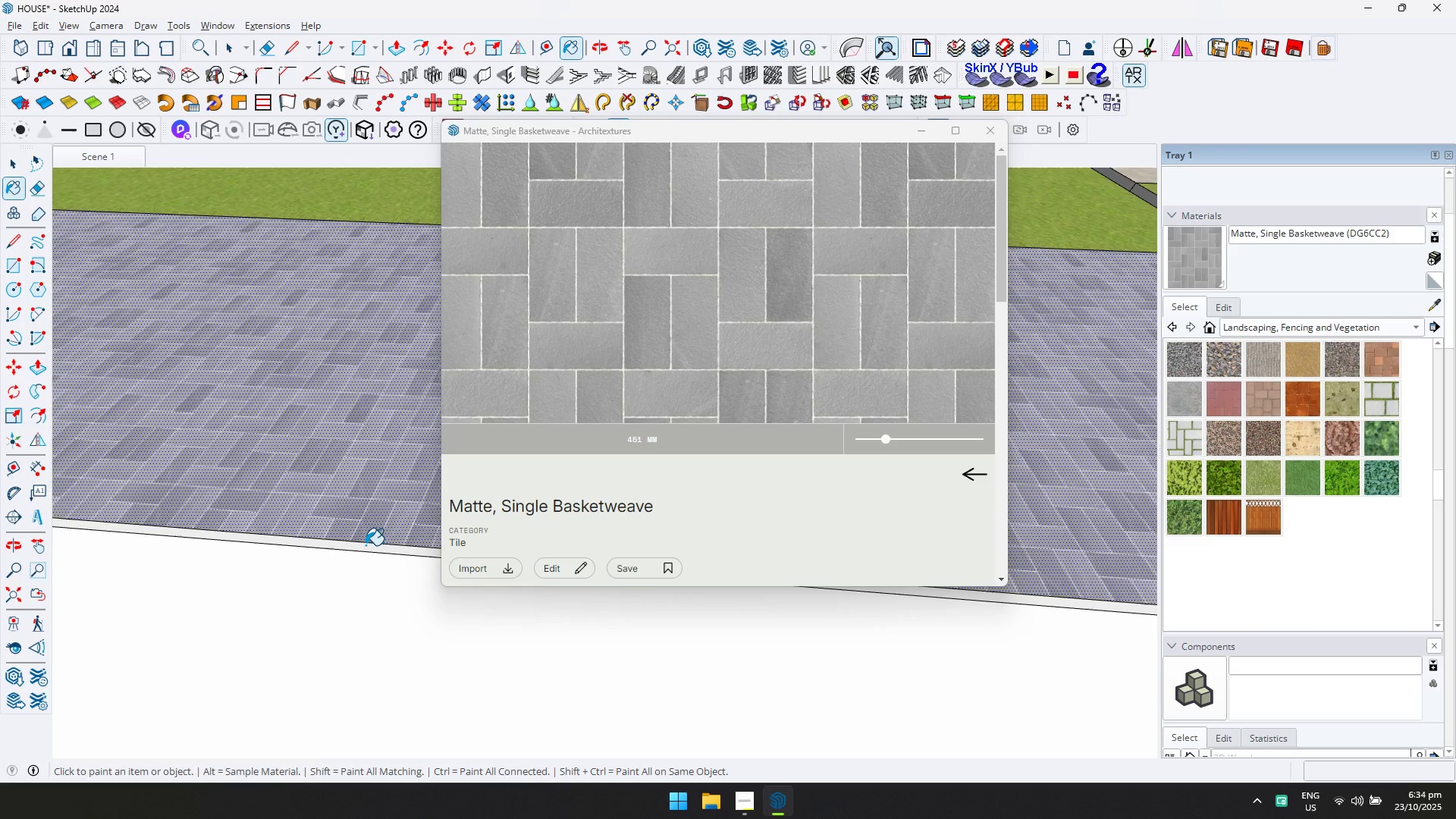 
left_click([366, 545])
 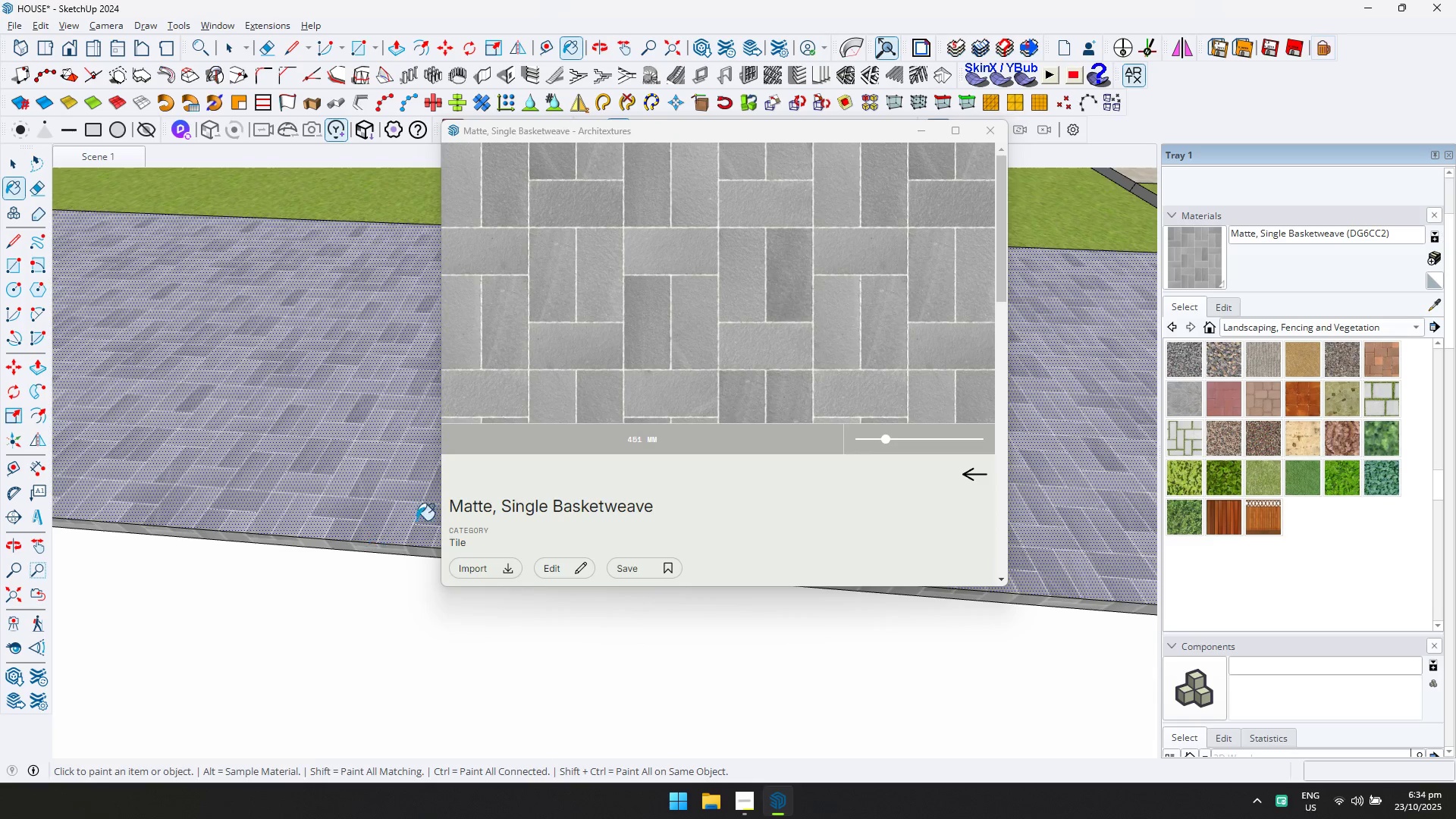 
scroll: coordinate [670, 460], scroll_direction: down, amount: 1.0
 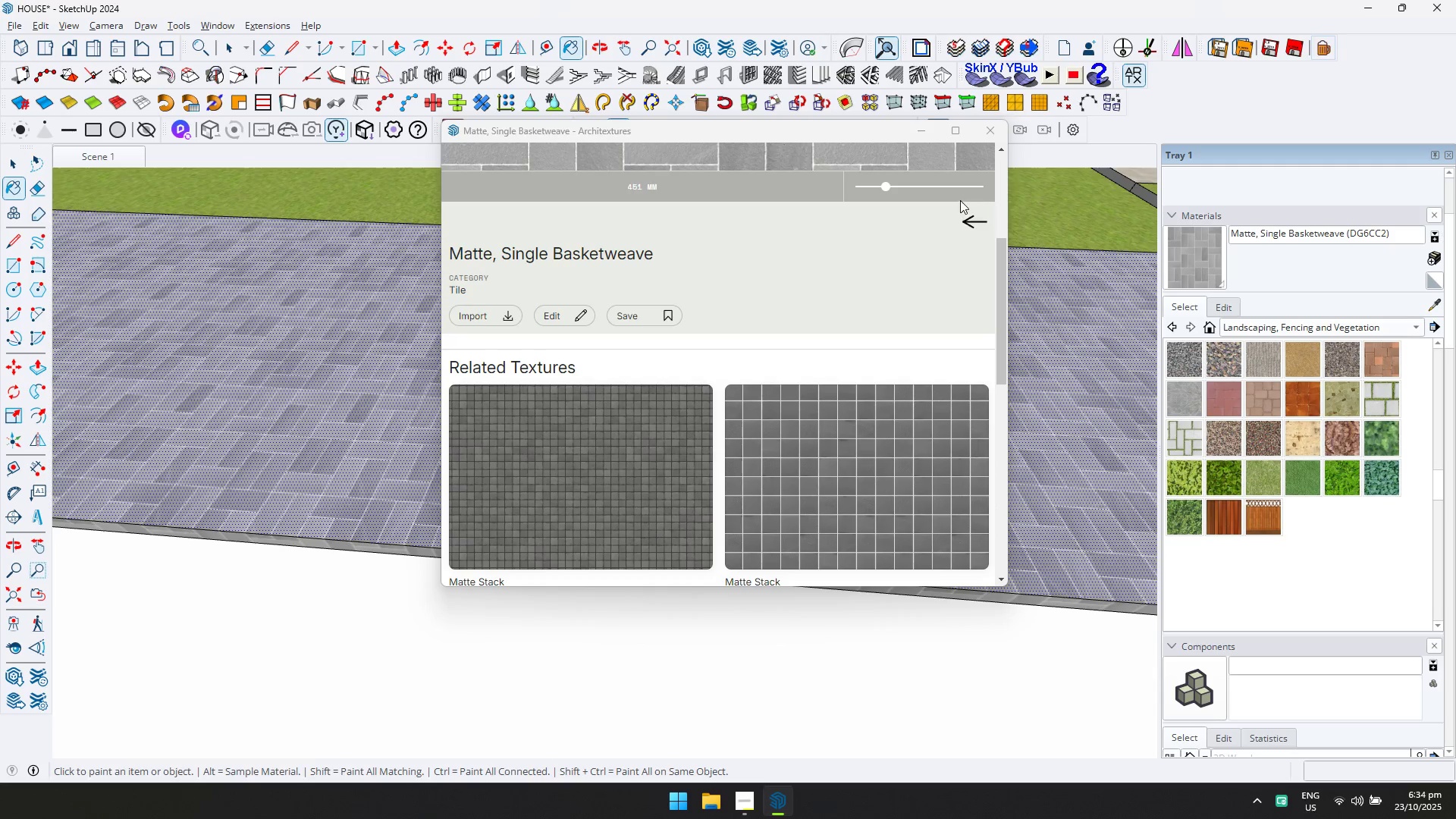 
left_click([968, 227])
 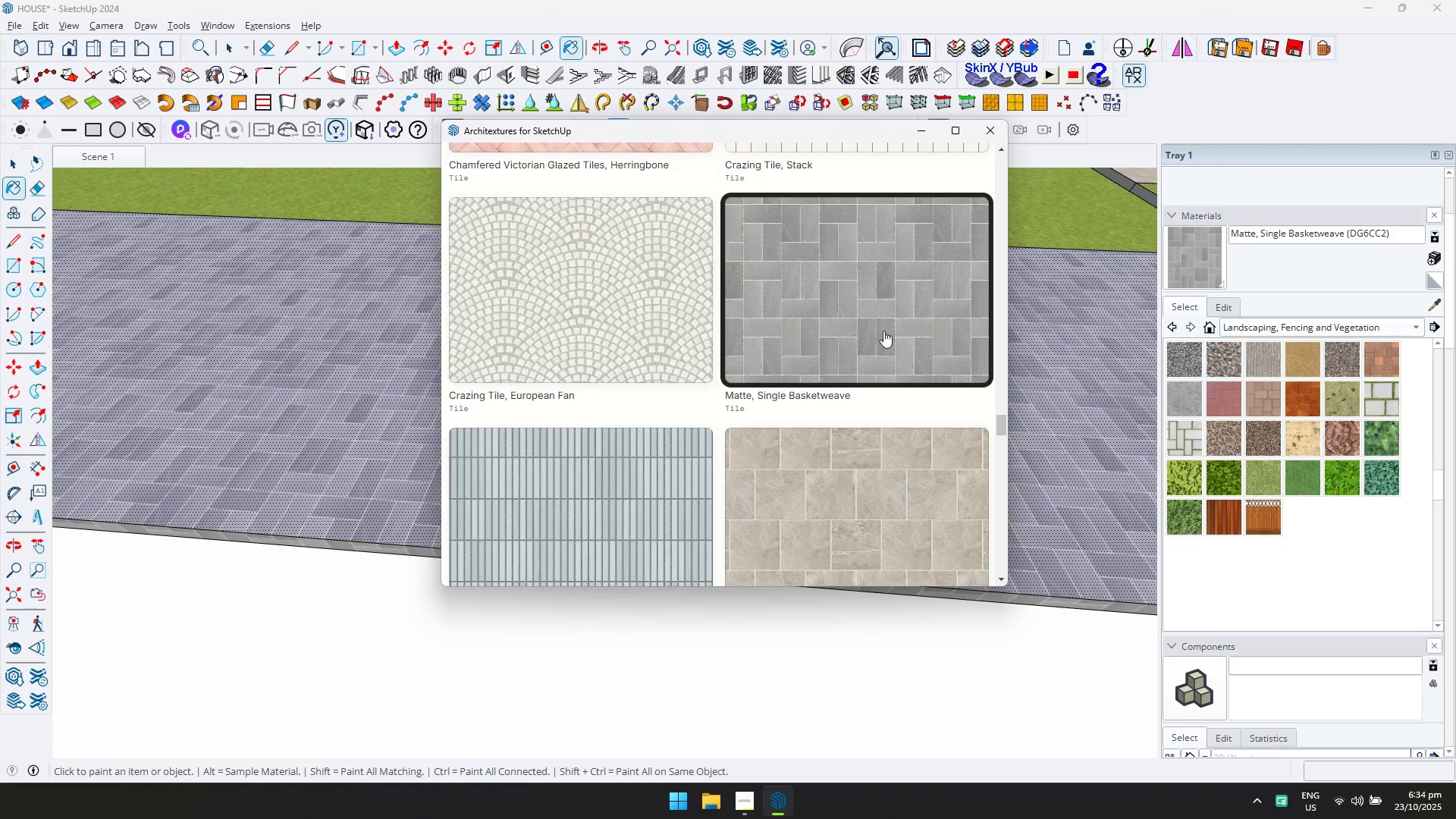 
key(Escape)
 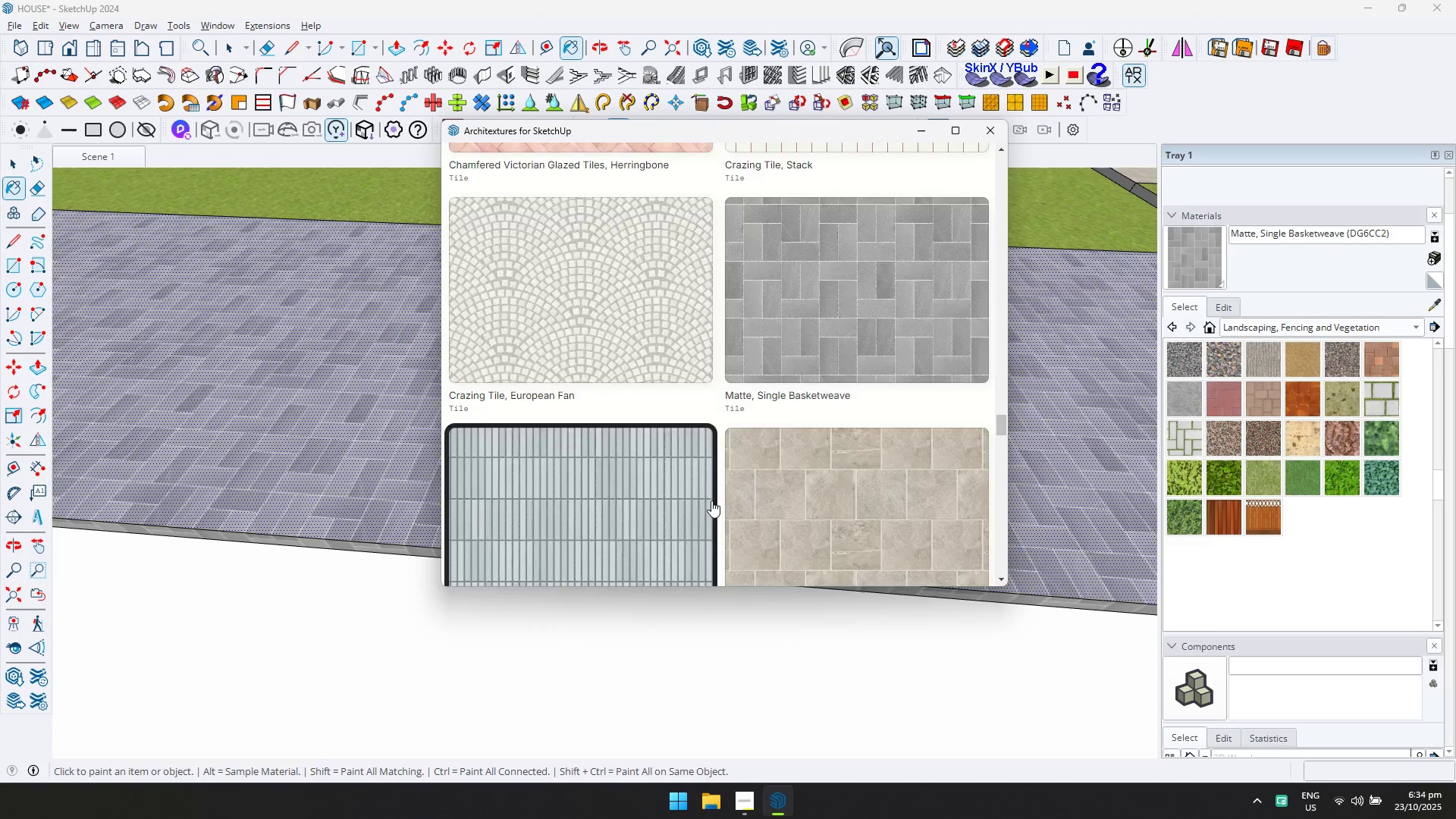 
scroll: coordinate [738, 470], scroll_direction: down, amount: 8.0
 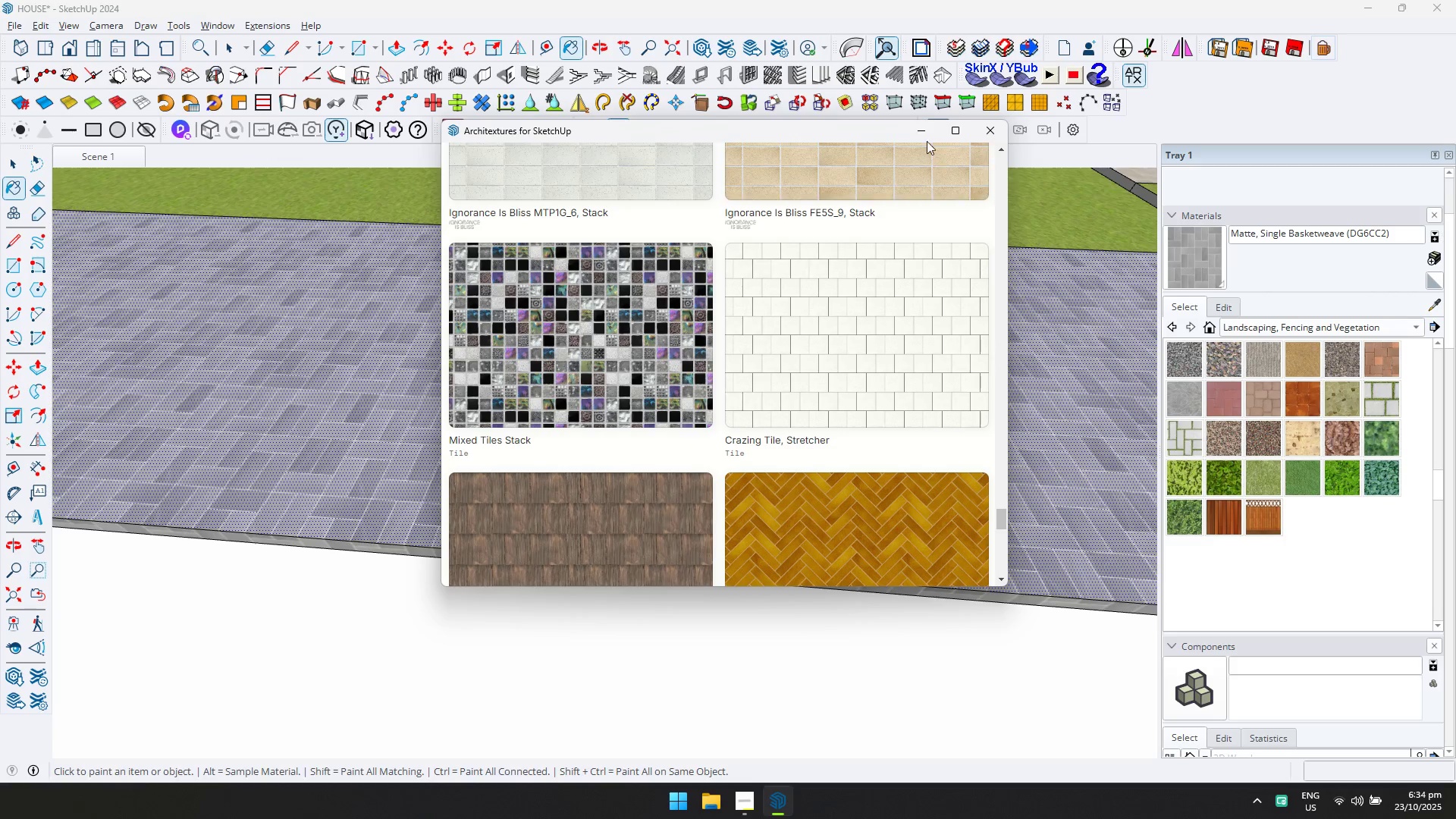 
key(Space)
 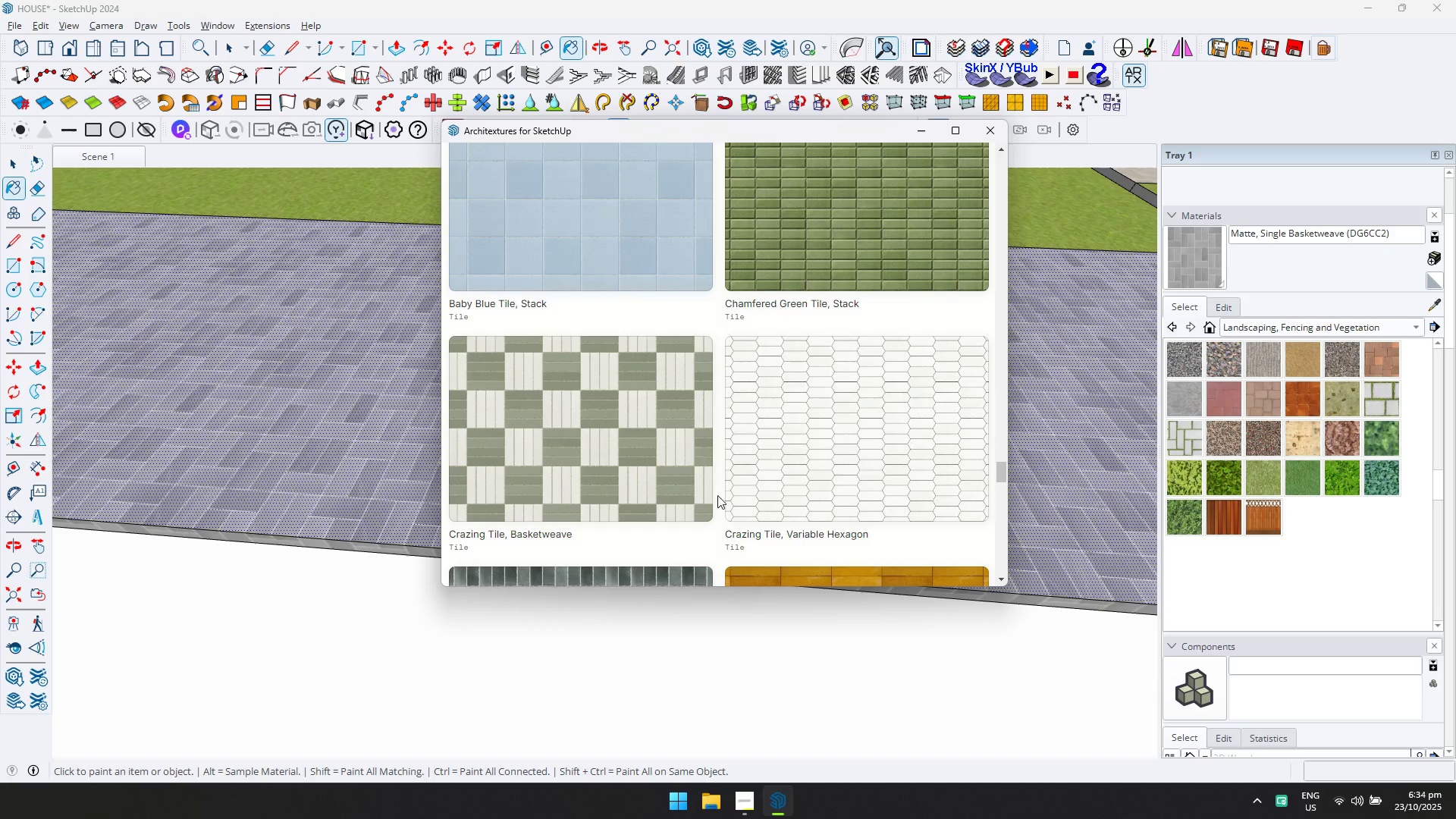 
key(Escape)
 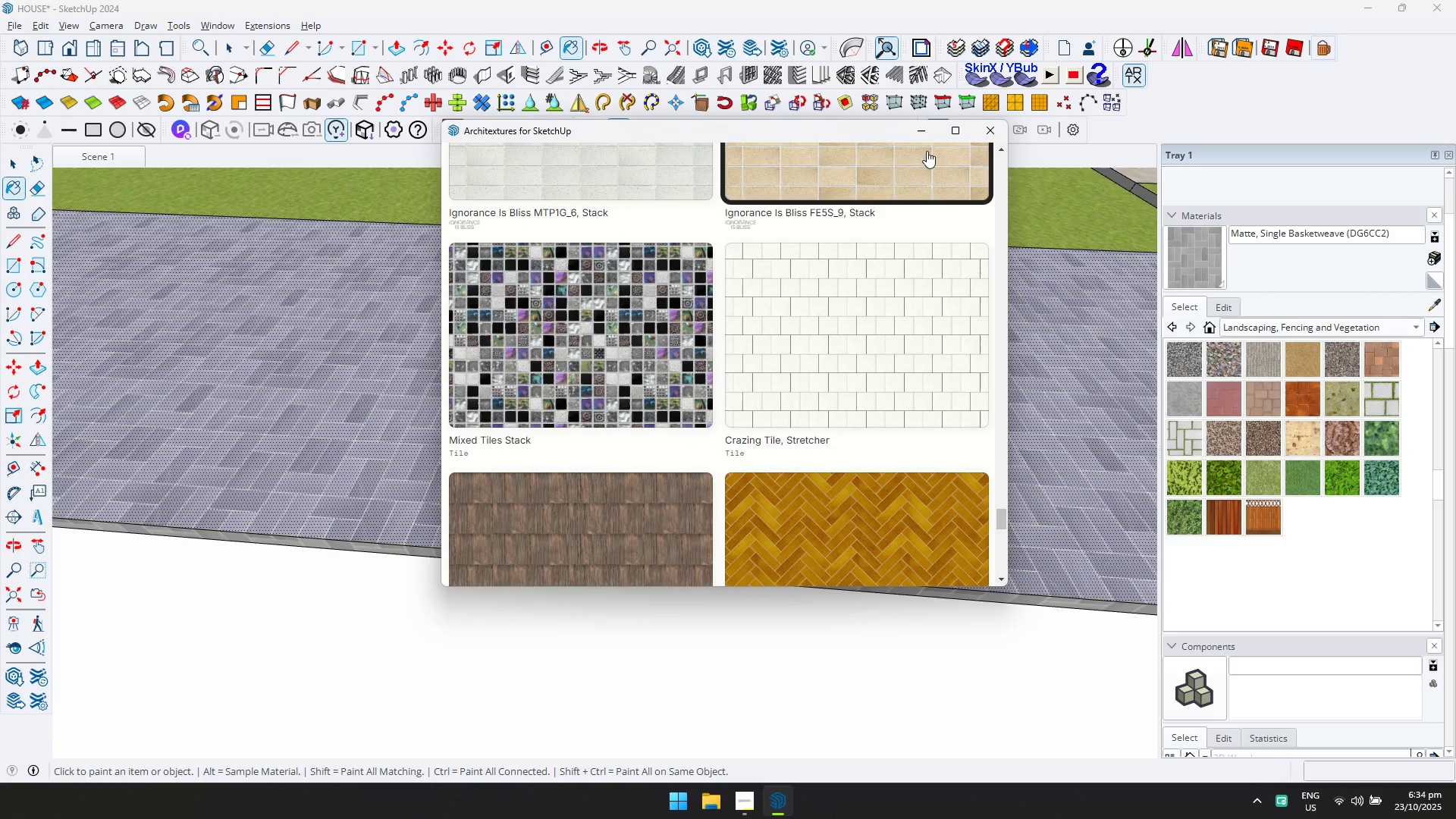 
left_click([927, 136])
 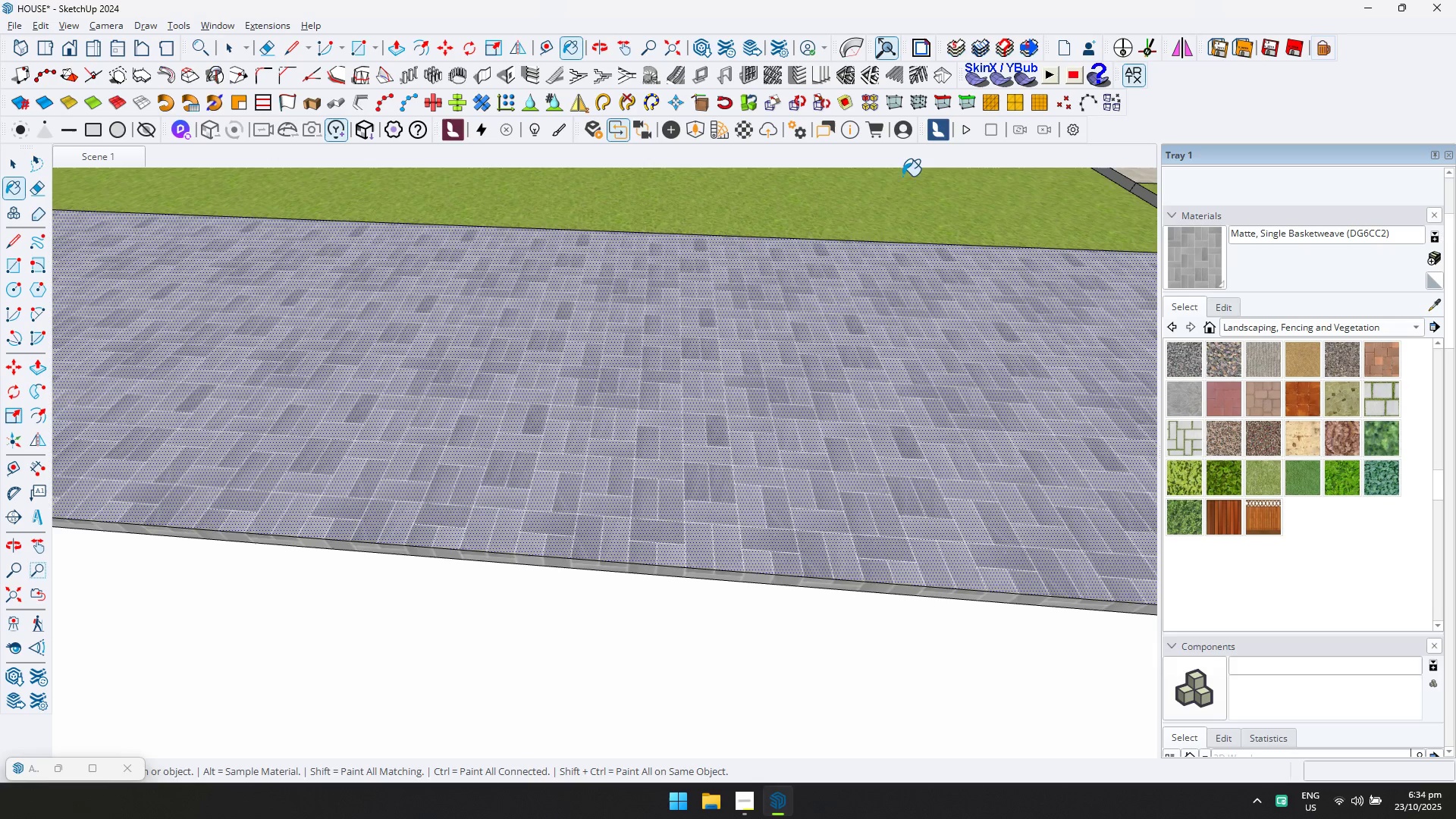 
key(Escape)
 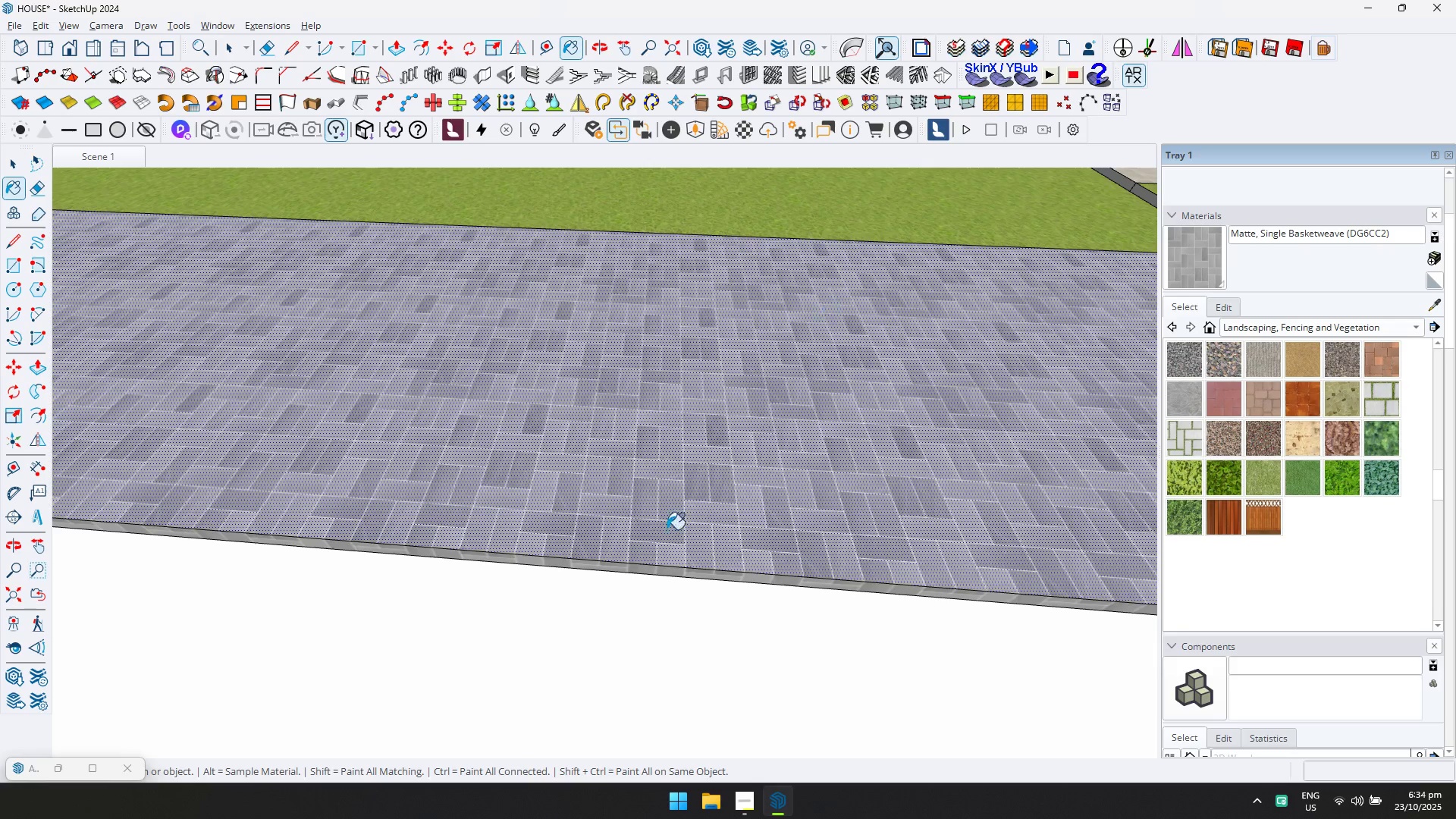 
scroll: coordinate [673, 568], scroll_direction: down, amount: 27.0
 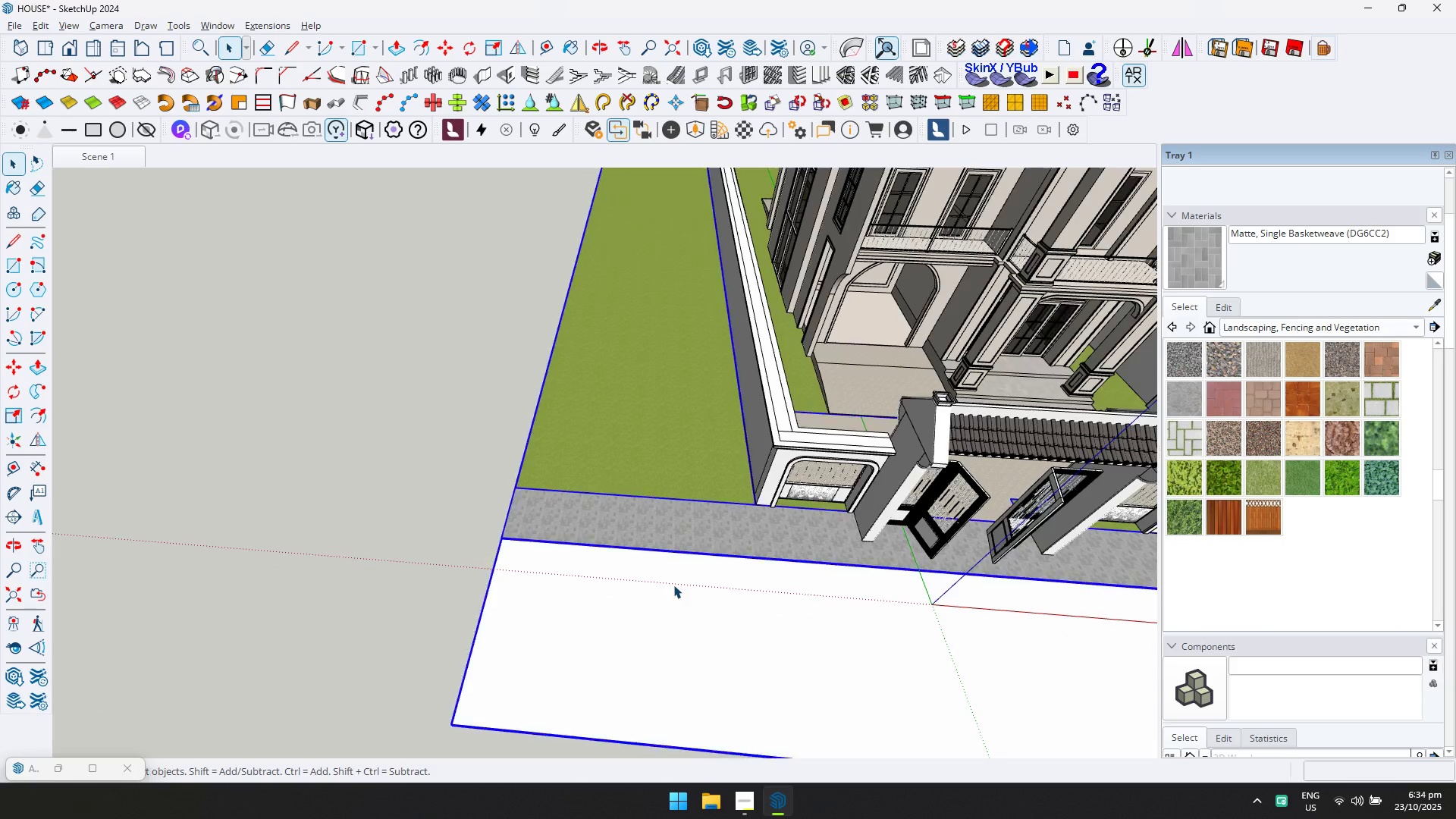 
key(Space)
 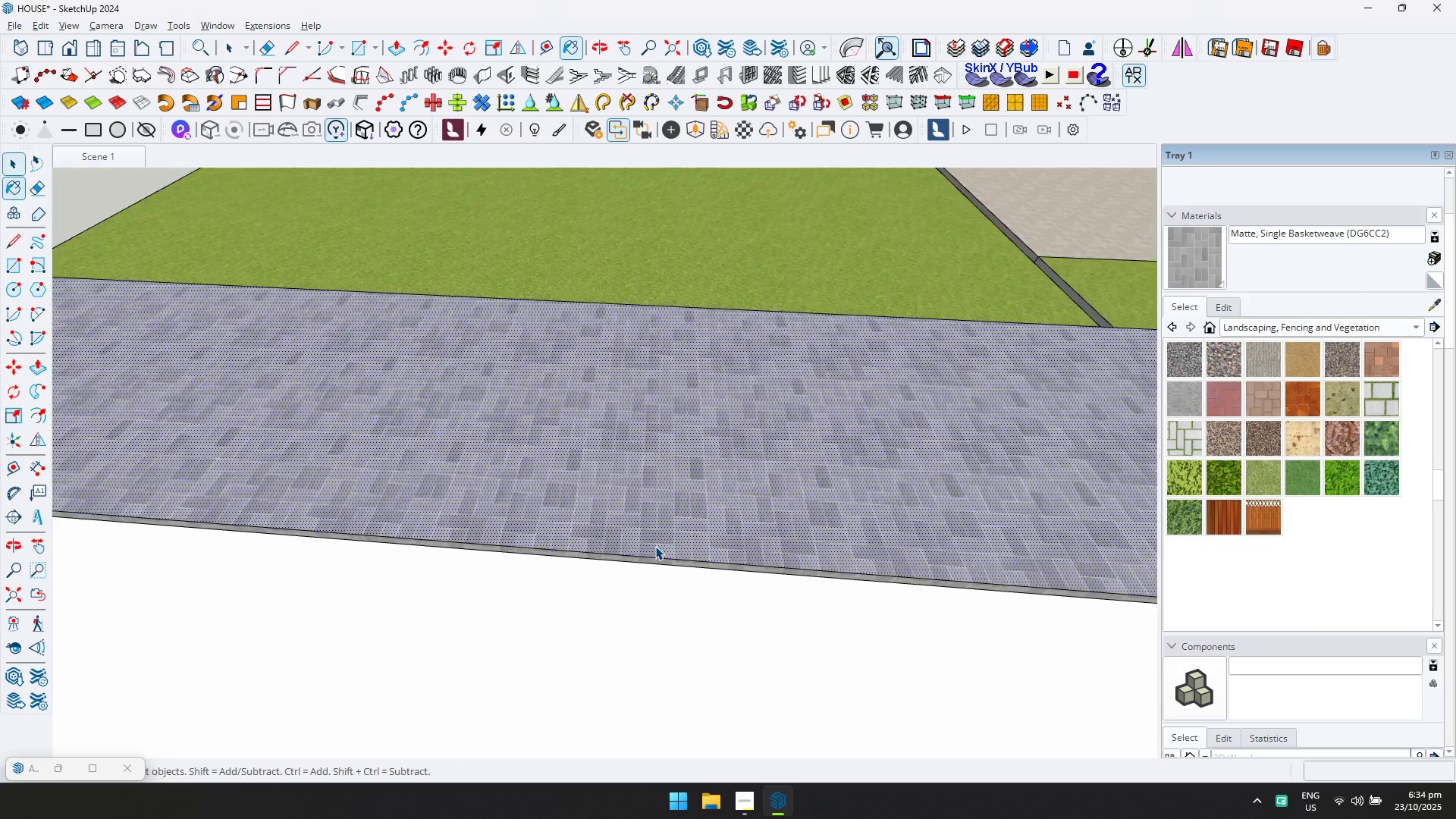 
key(Escape)
 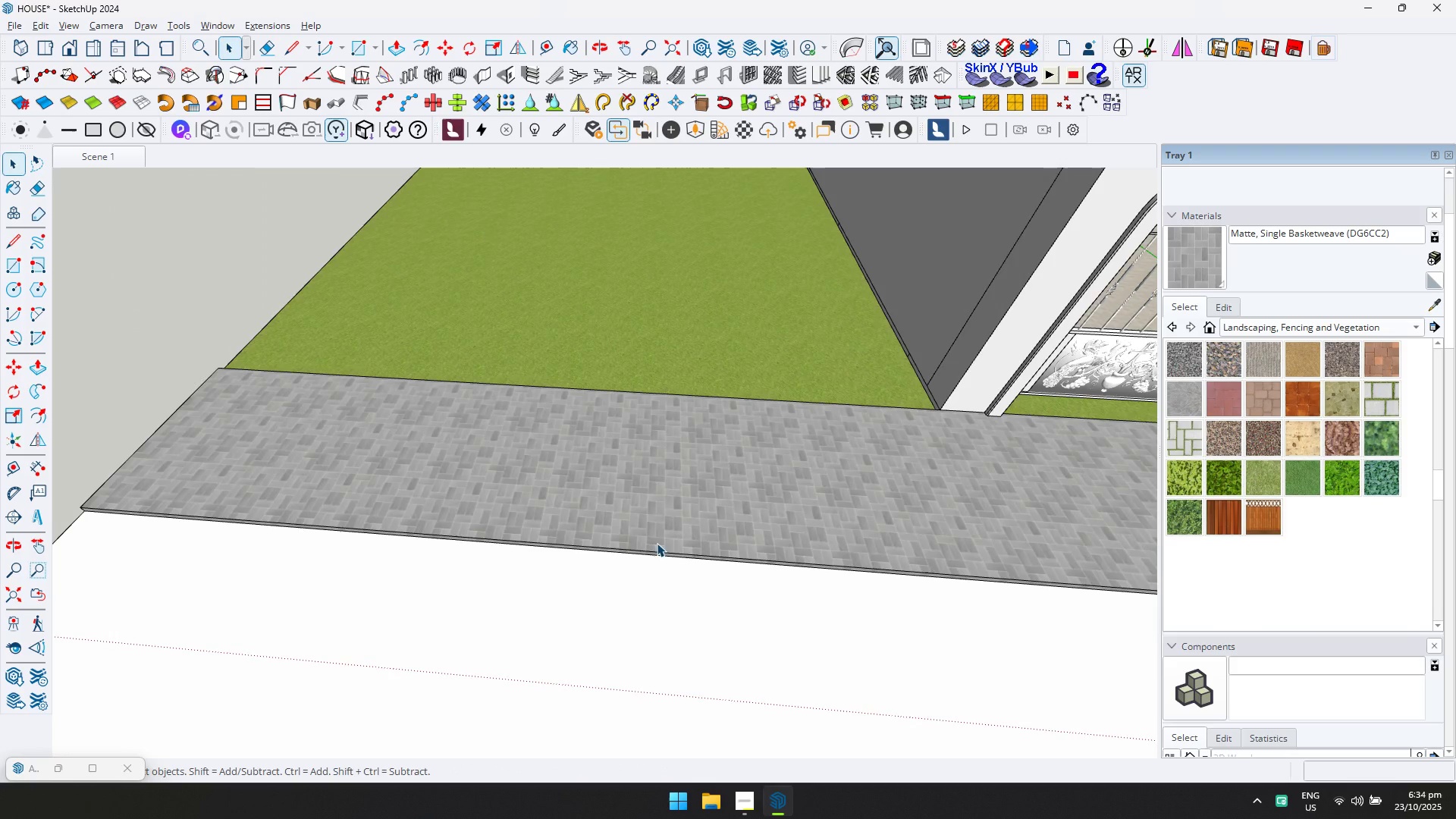 
key(Escape)
 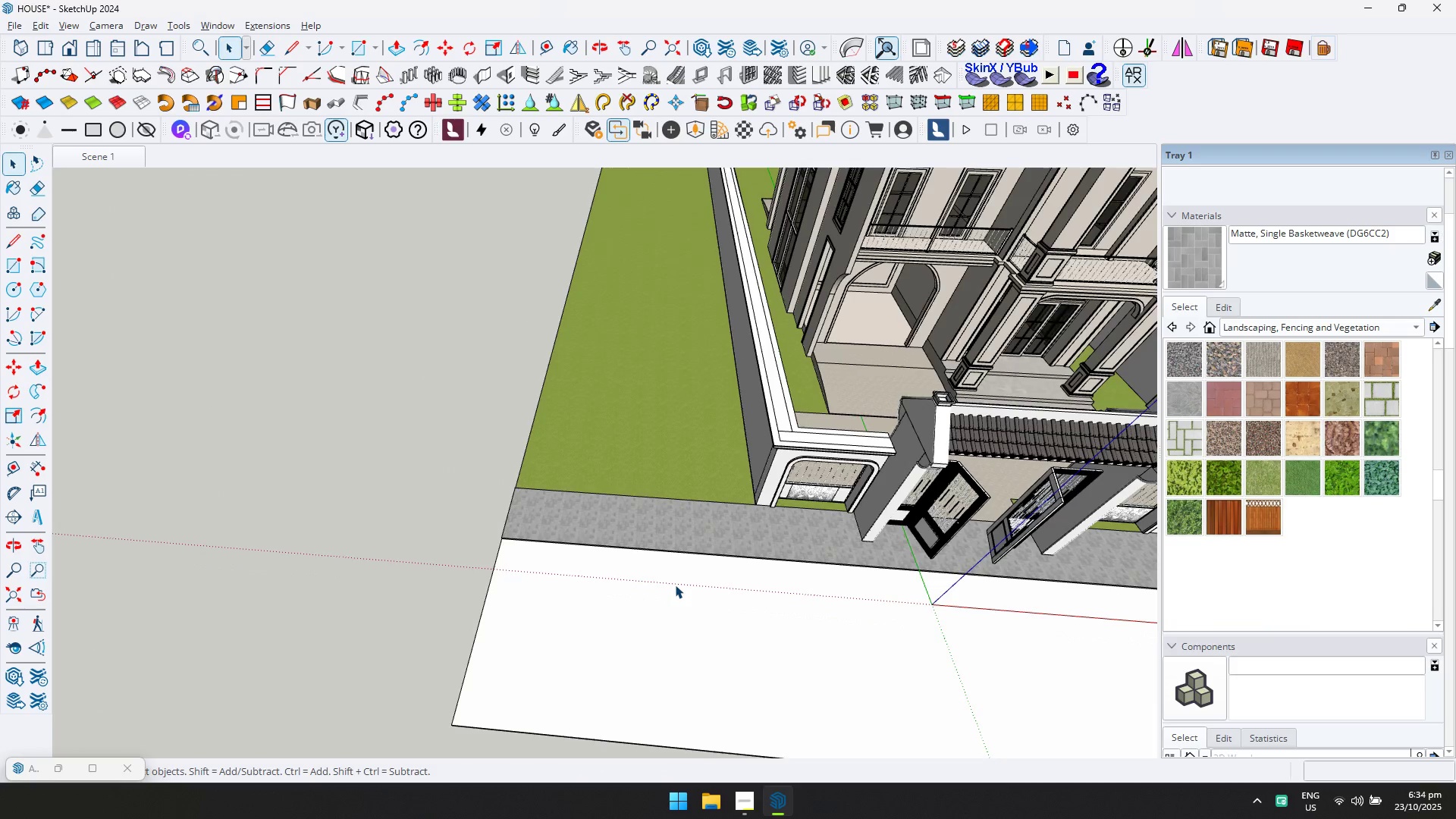 
double_click([673, 585])
 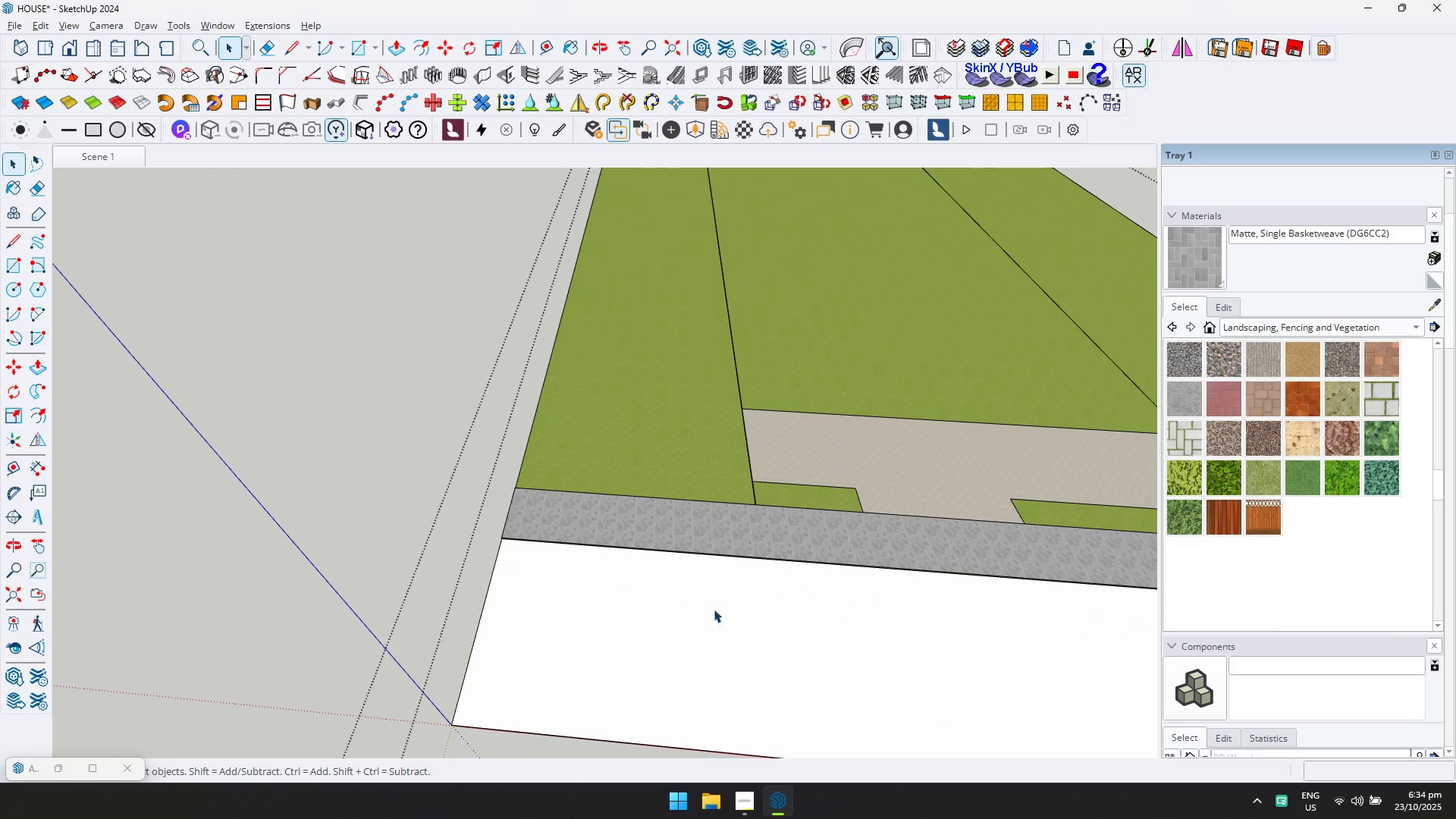 
scroll: coordinate [719, 568], scroll_direction: up, amount: 9.0
 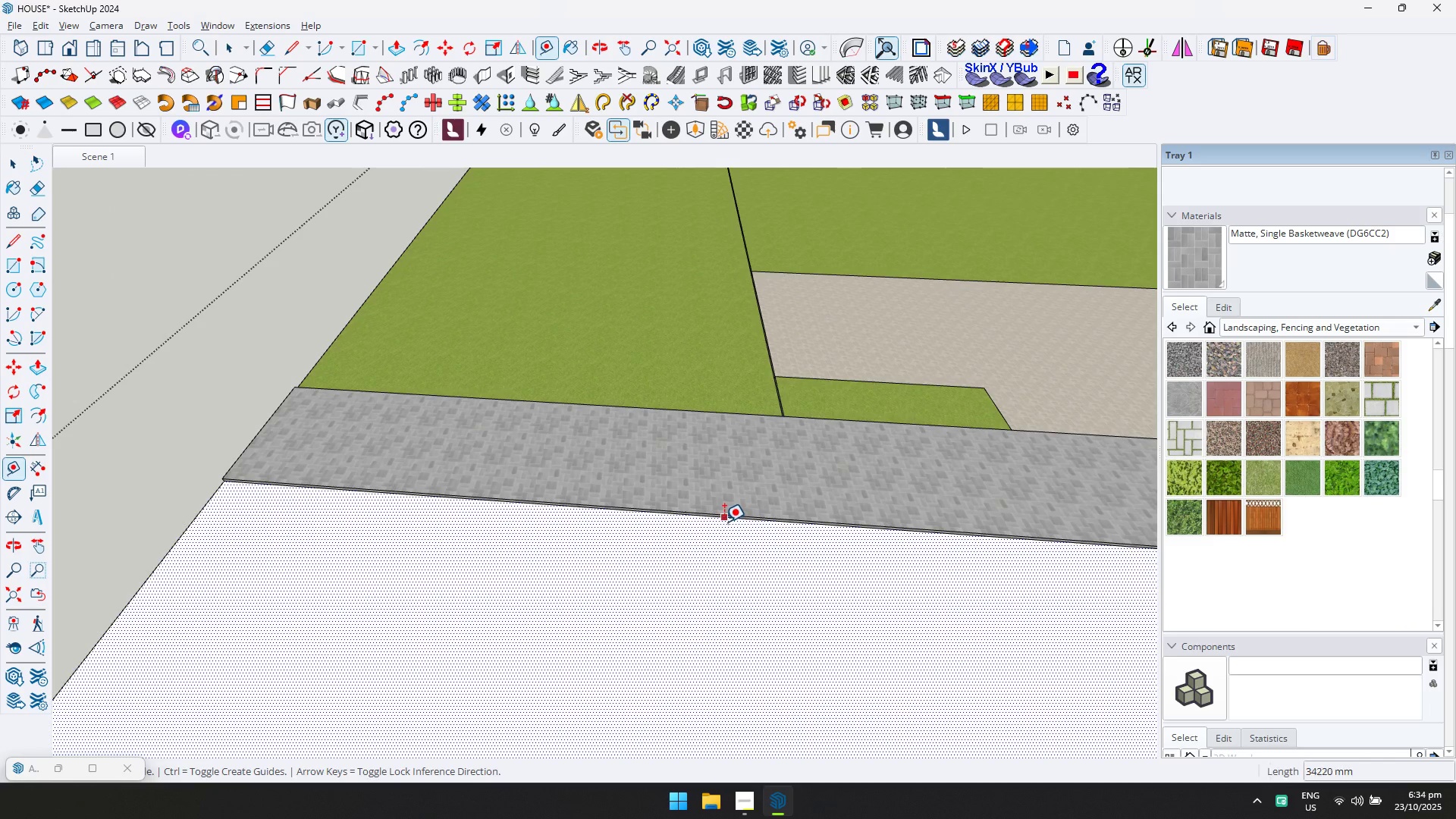 
left_click([746, 611])
 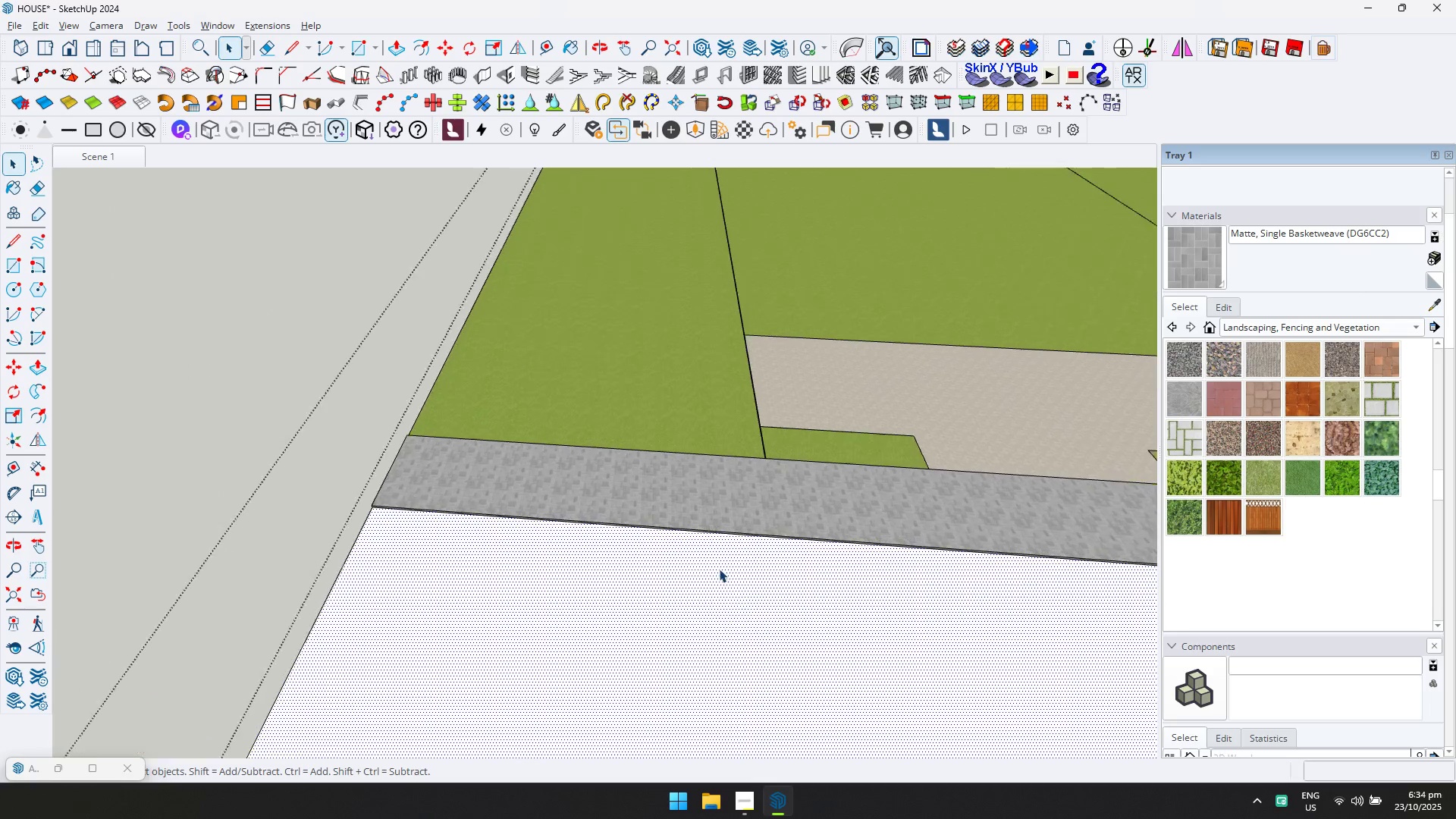 
type(T6000)
 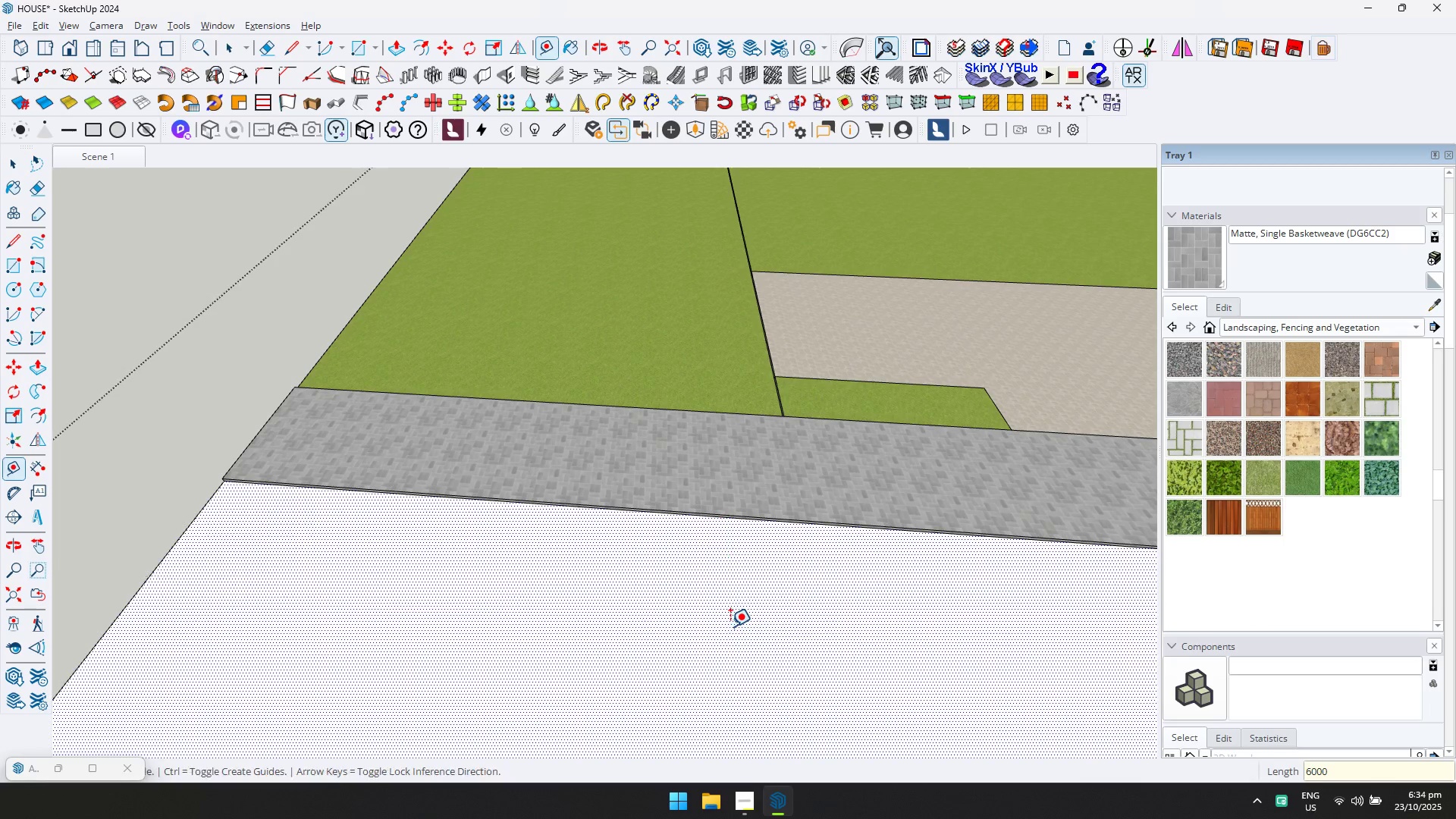 
left_click_drag(start_coordinate=[724, 522], to_coordinate=[724, 527])
 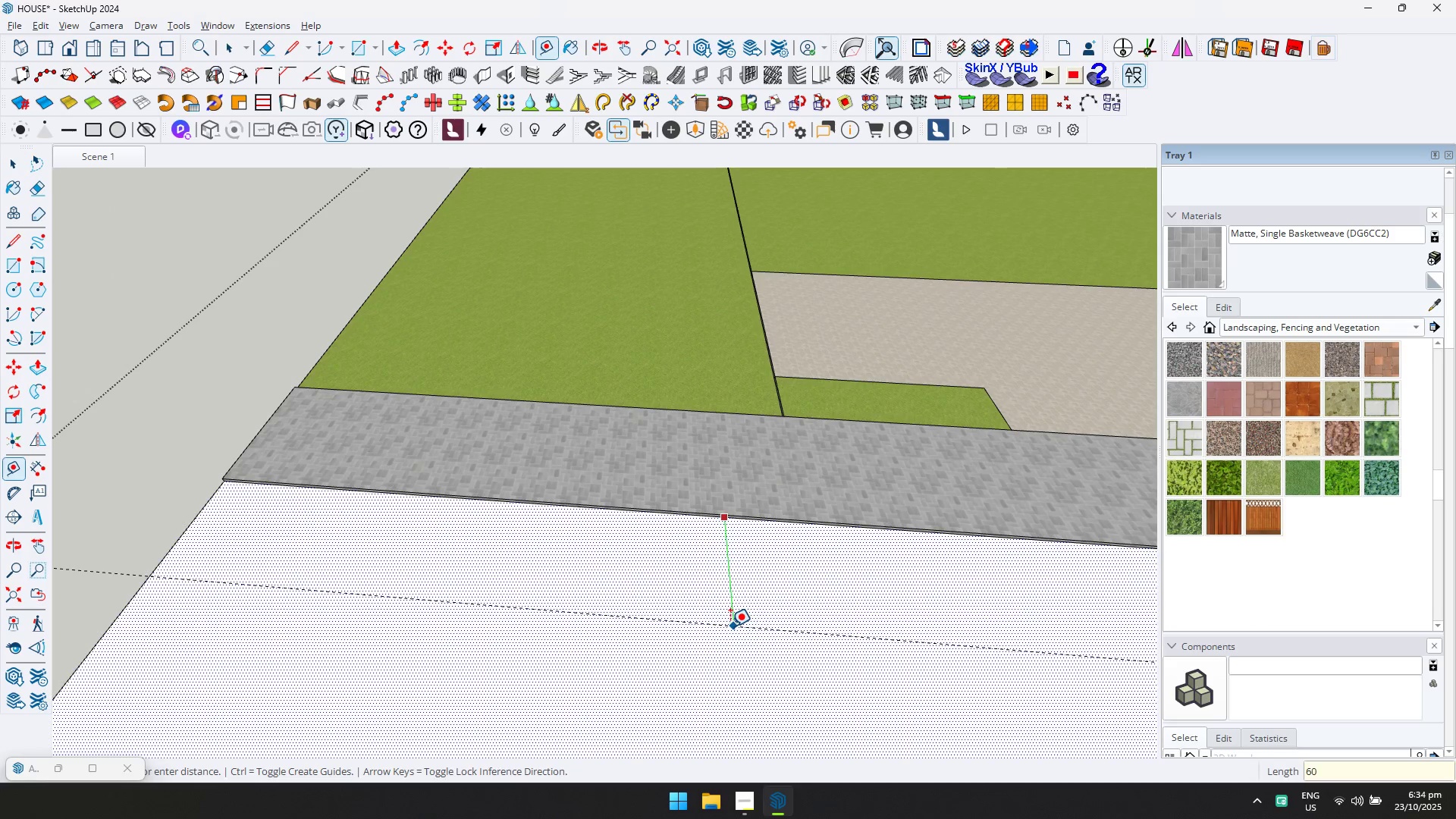 
key(Enter)
 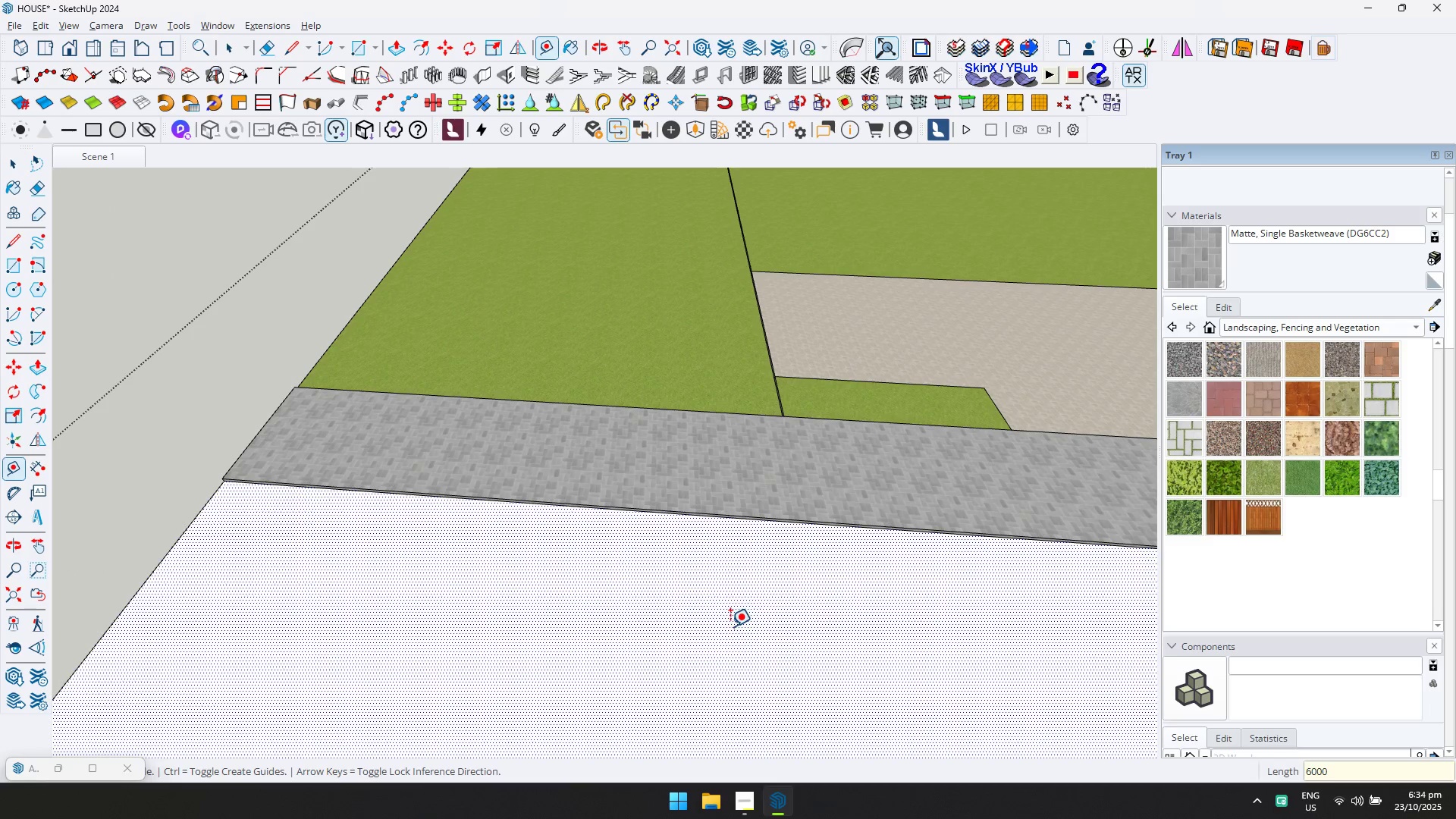 
scroll: coordinate [724, 447], scroll_direction: down, amount: 13.0
 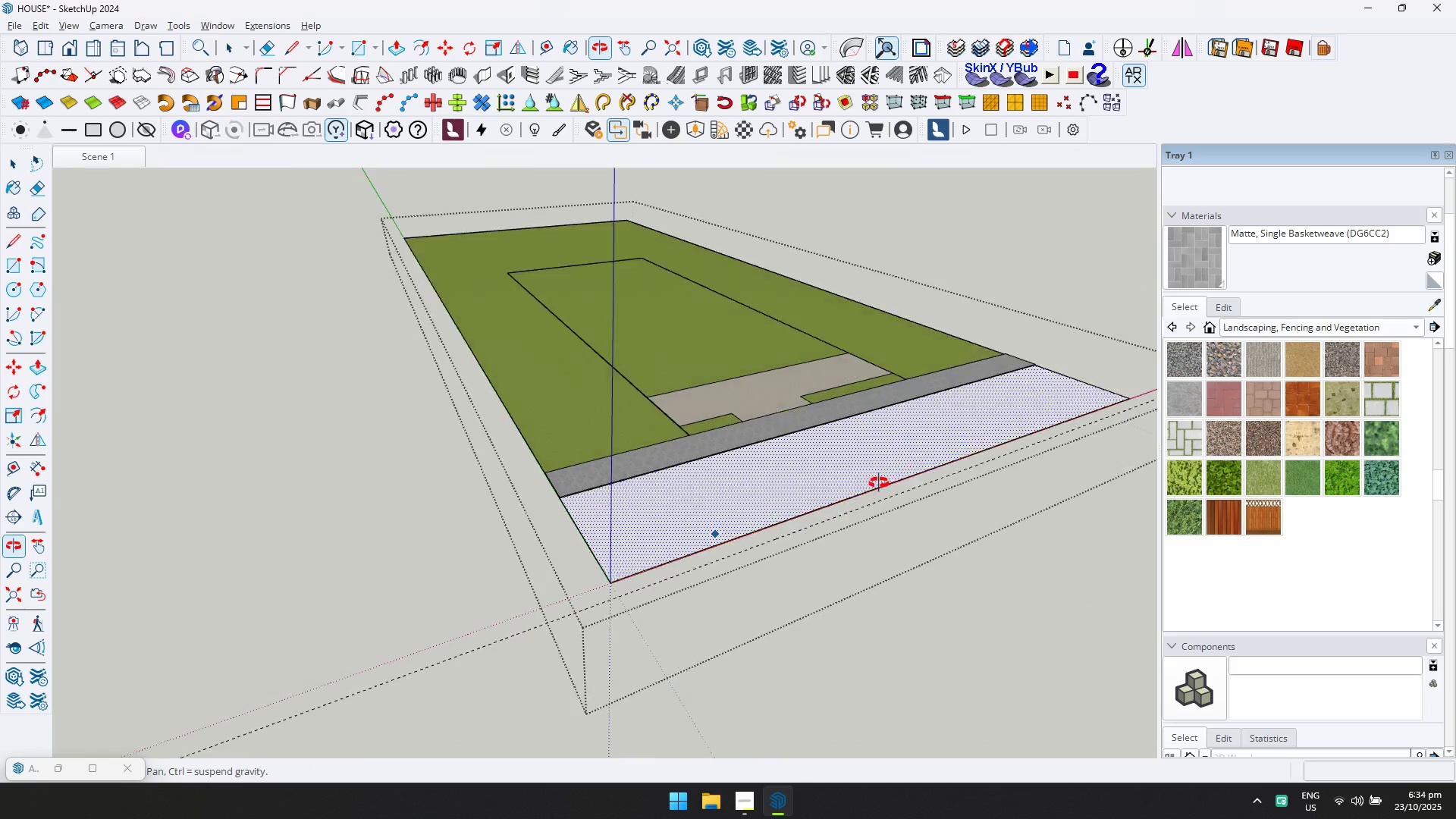 
scroll: coordinate [669, 475], scroll_direction: up, amount: 8.0
 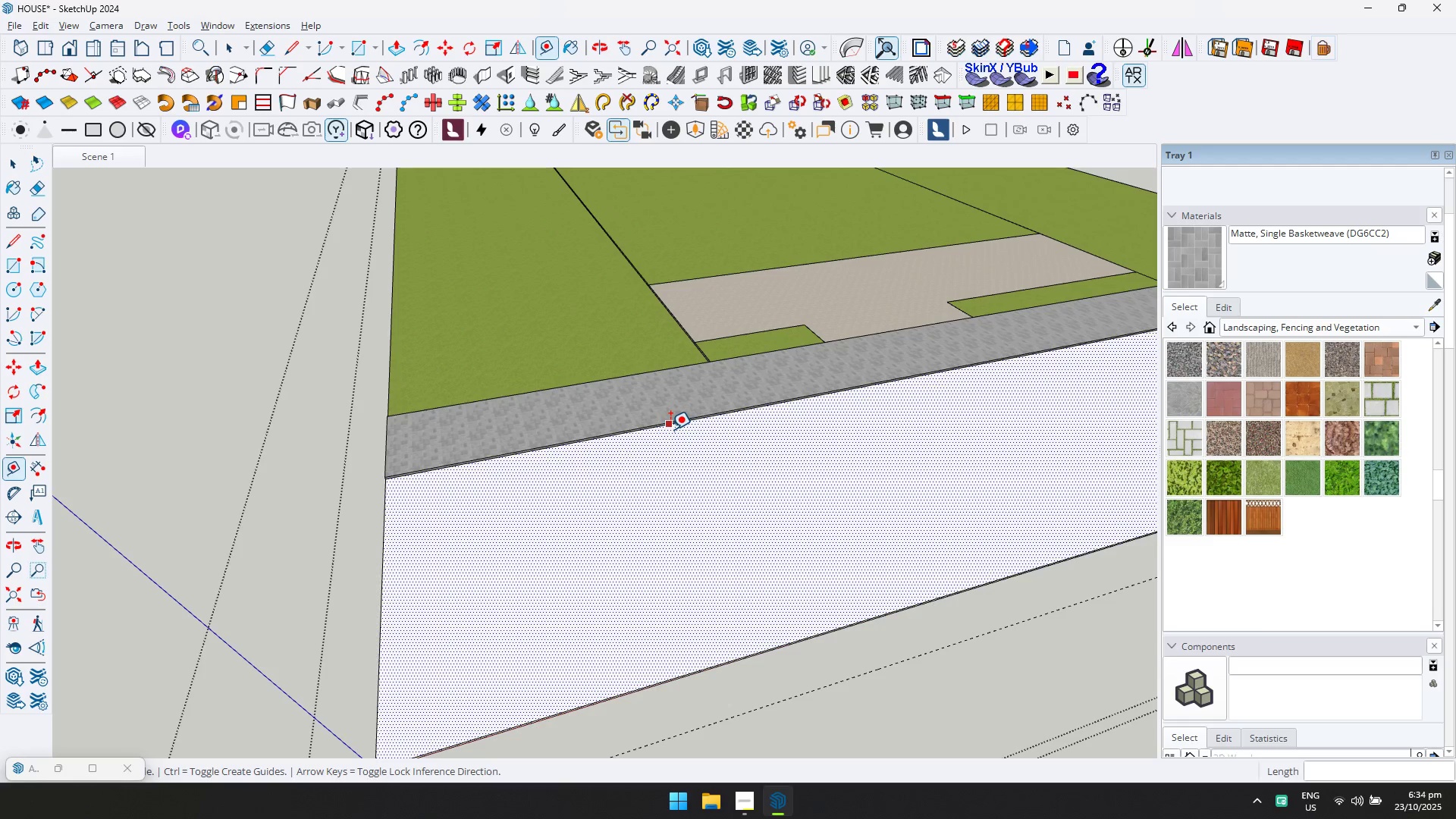 
left_click_drag(start_coordinate=[670, 429], to_coordinate=[671, 433])
 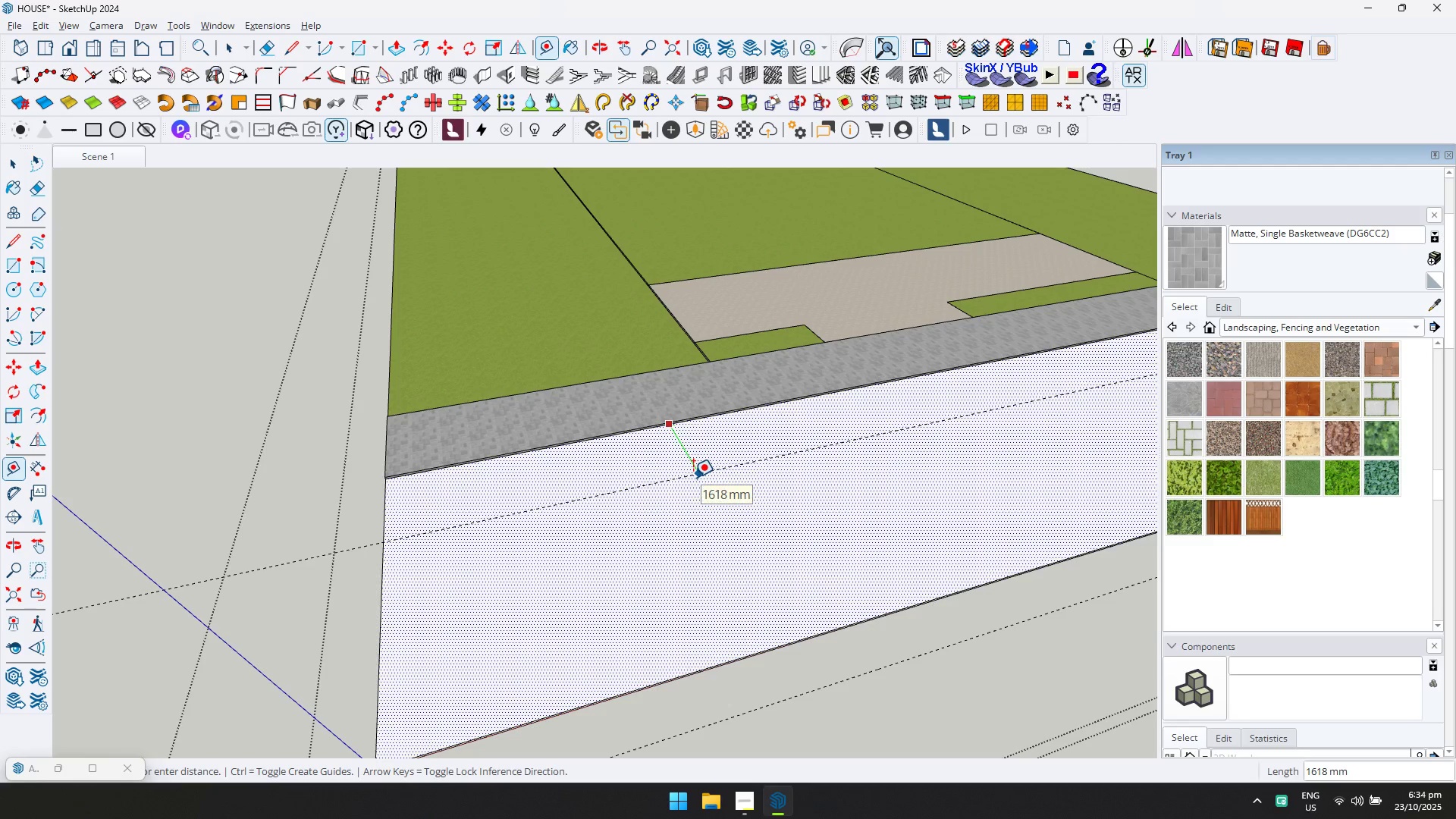 
type(5000)
 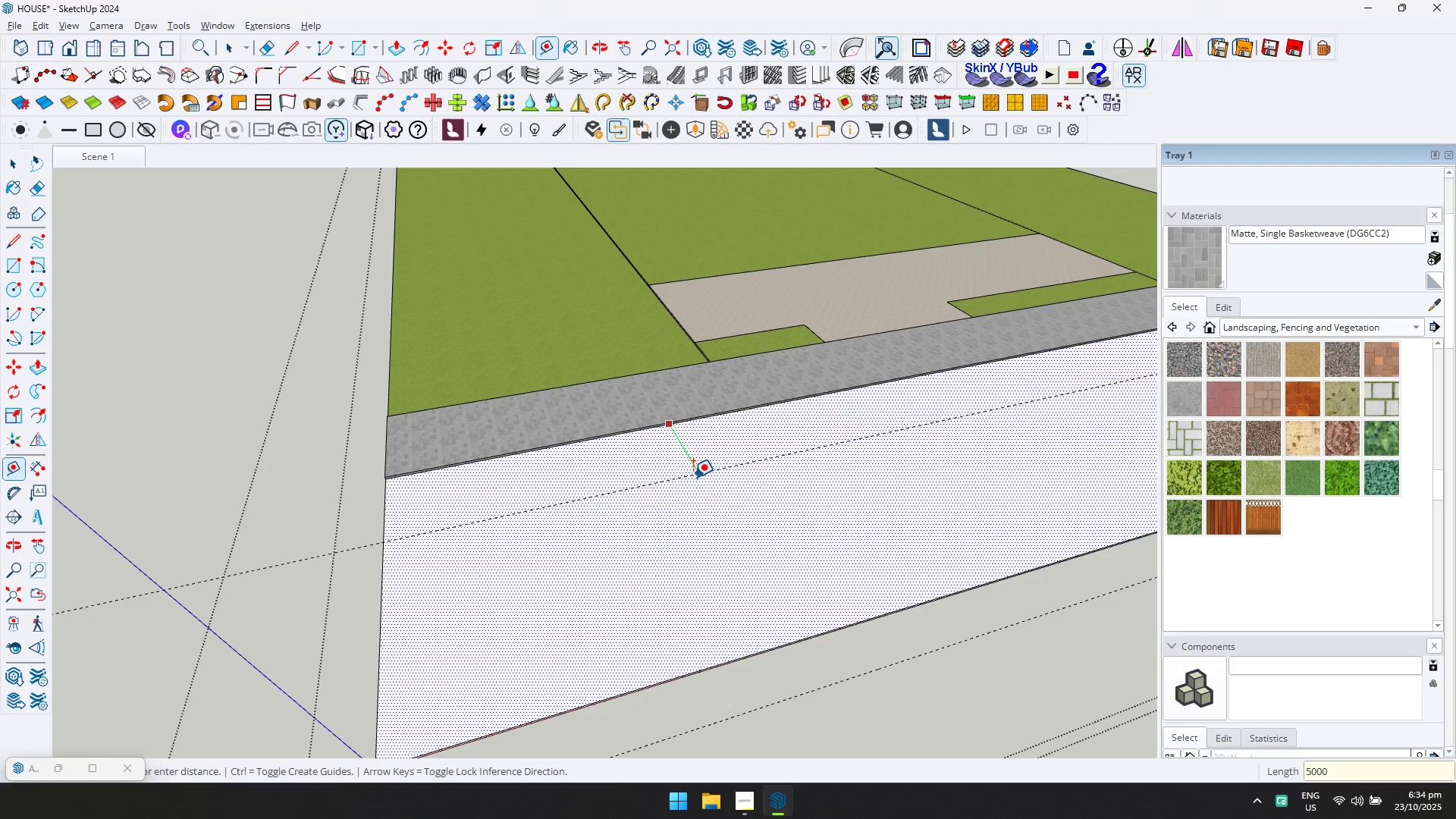 
key(Enter)
 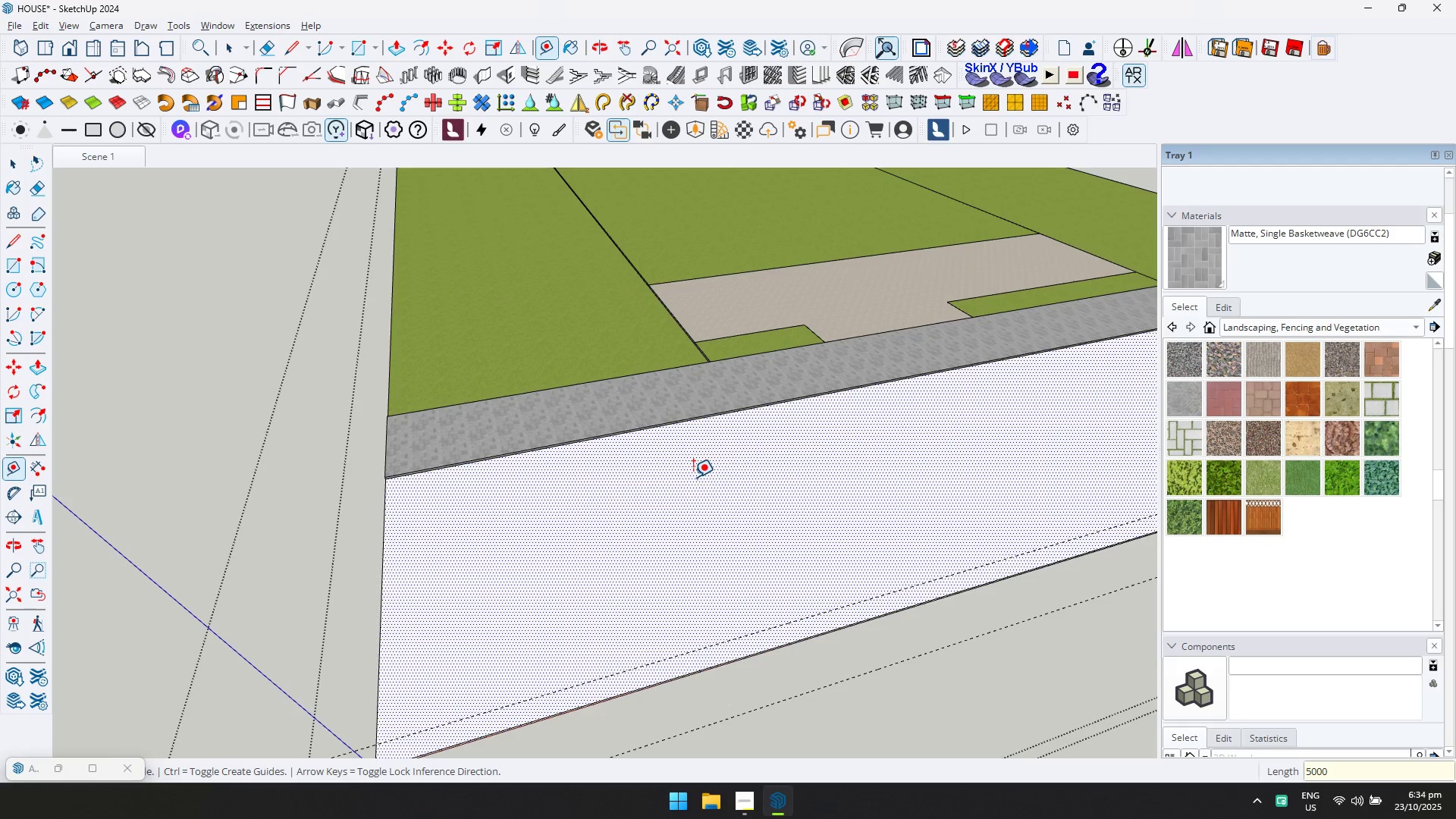 
key(P)
 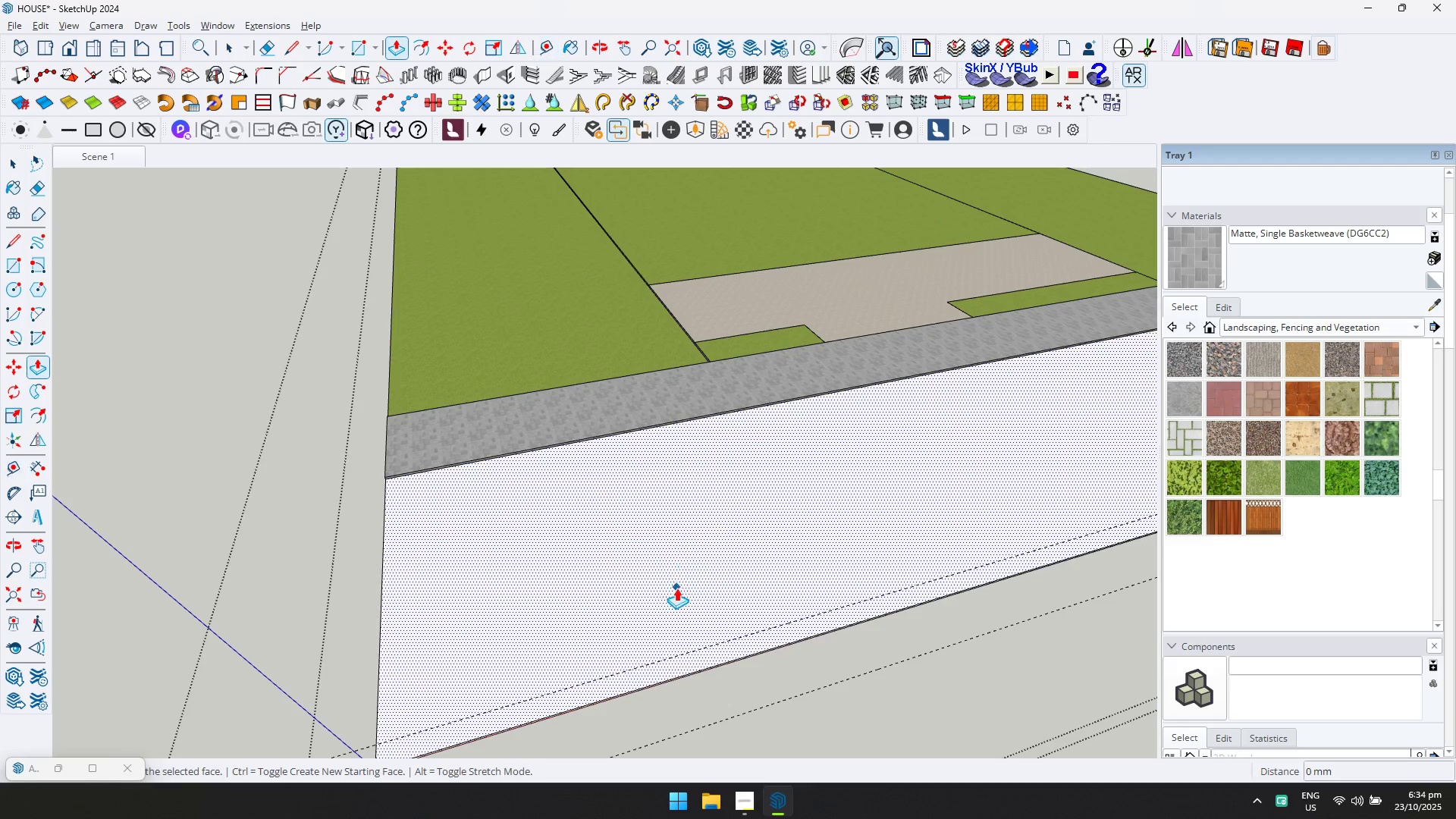 
scroll: coordinate [689, 606], scroll_direction: up, amount: 7.0
 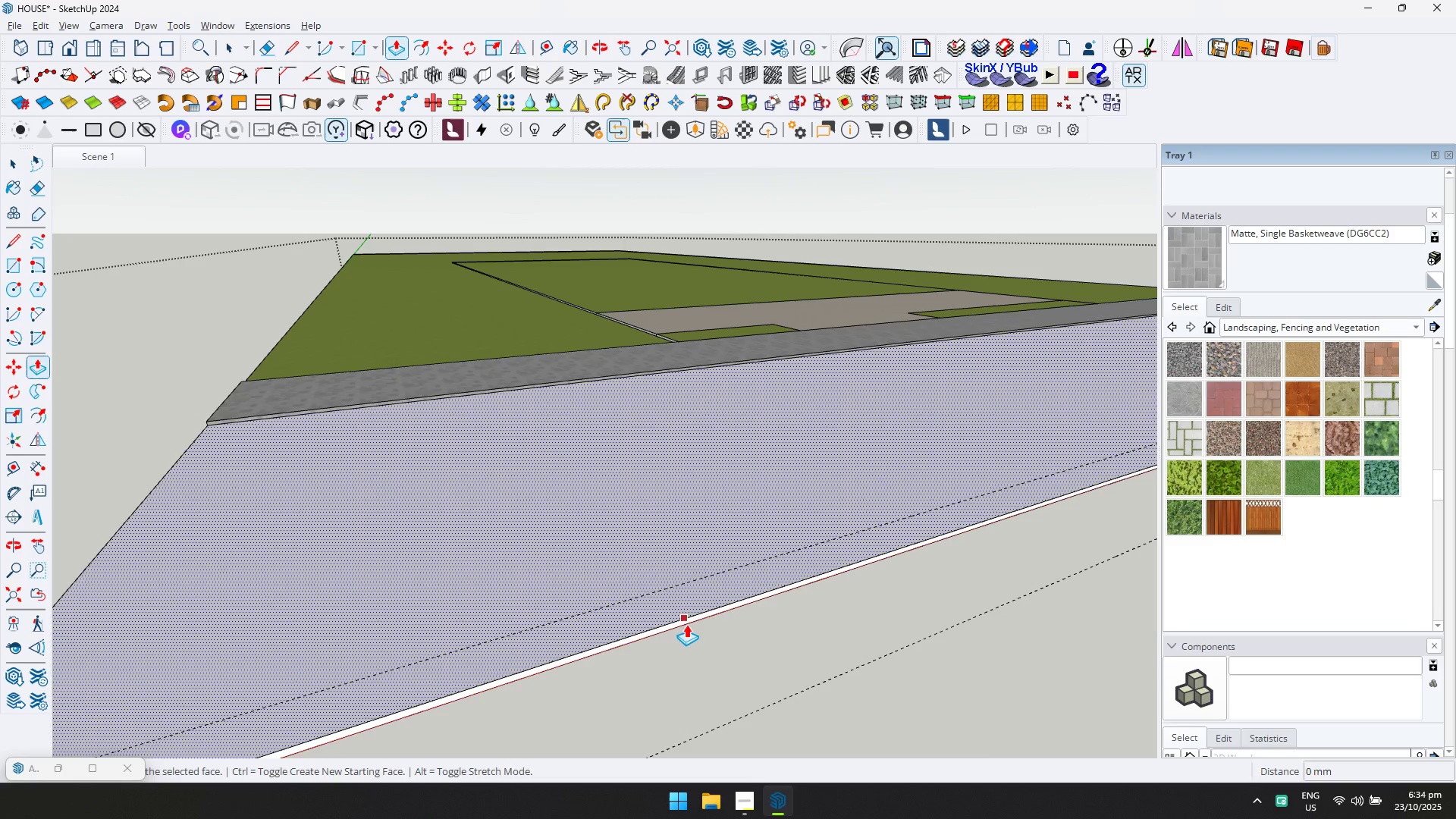 
key(Escape)
 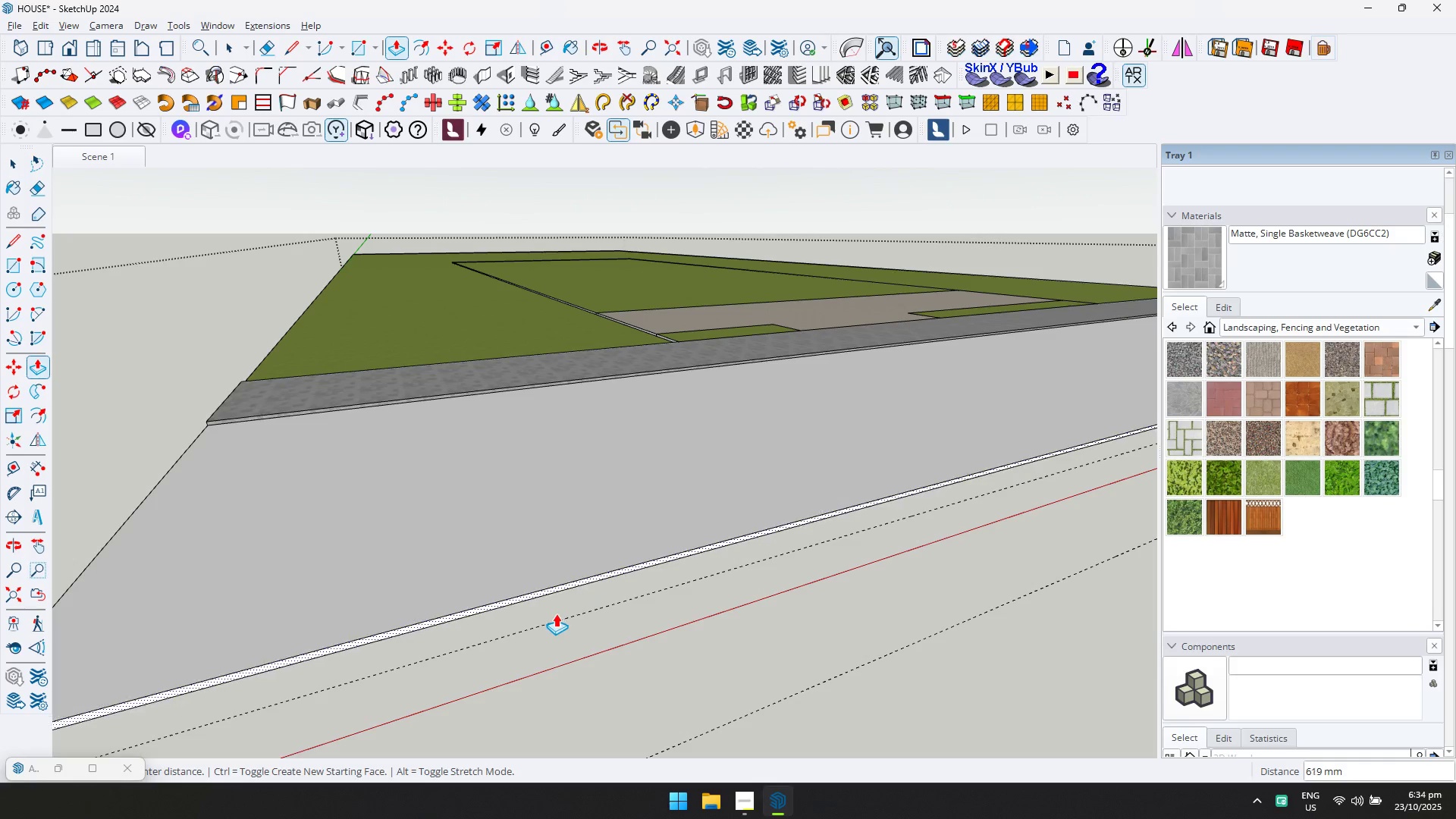 
left_click([516, 629])
 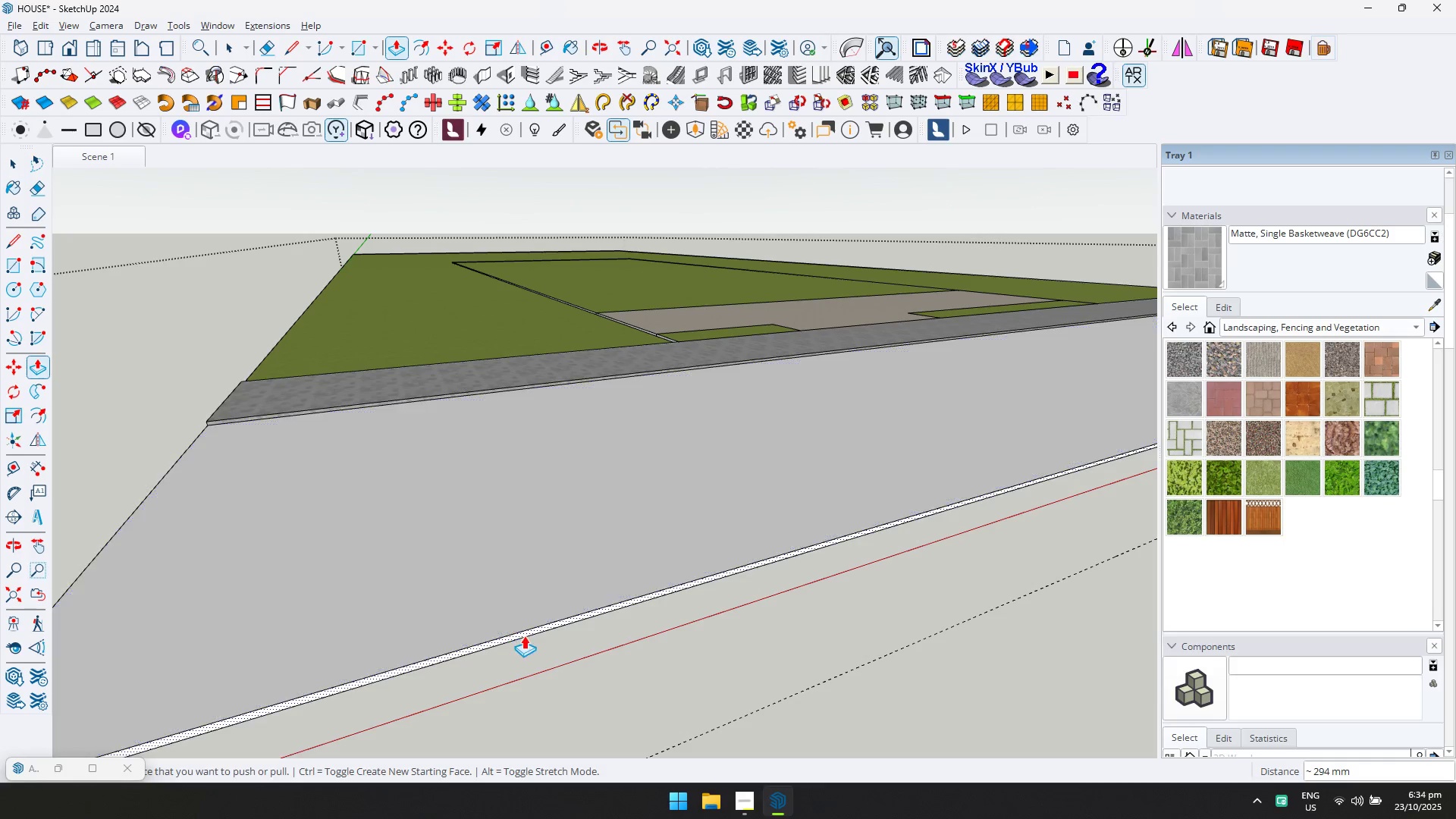 
key(Control+ControlLeft)
 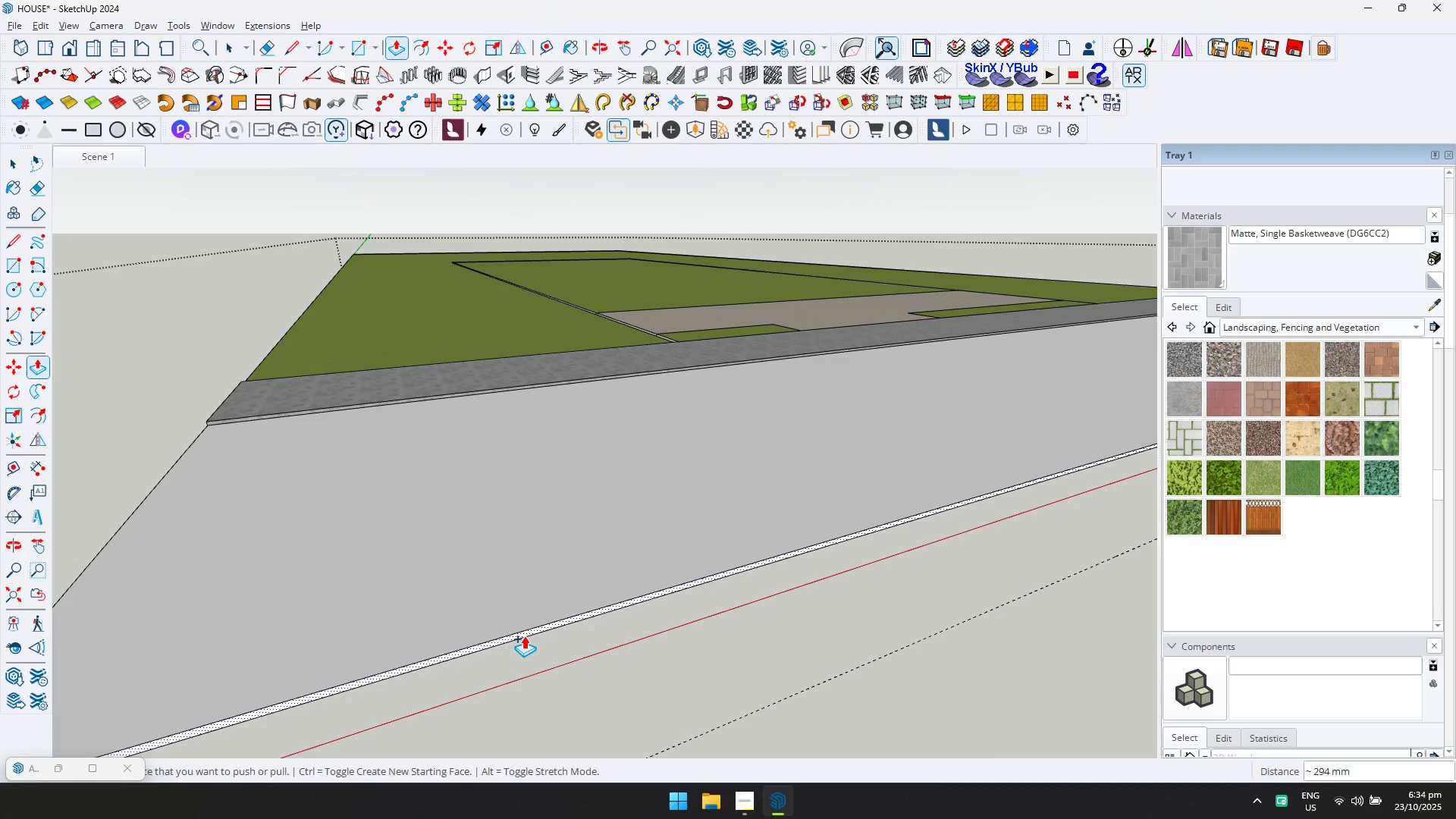 
left_click([524, 635])
 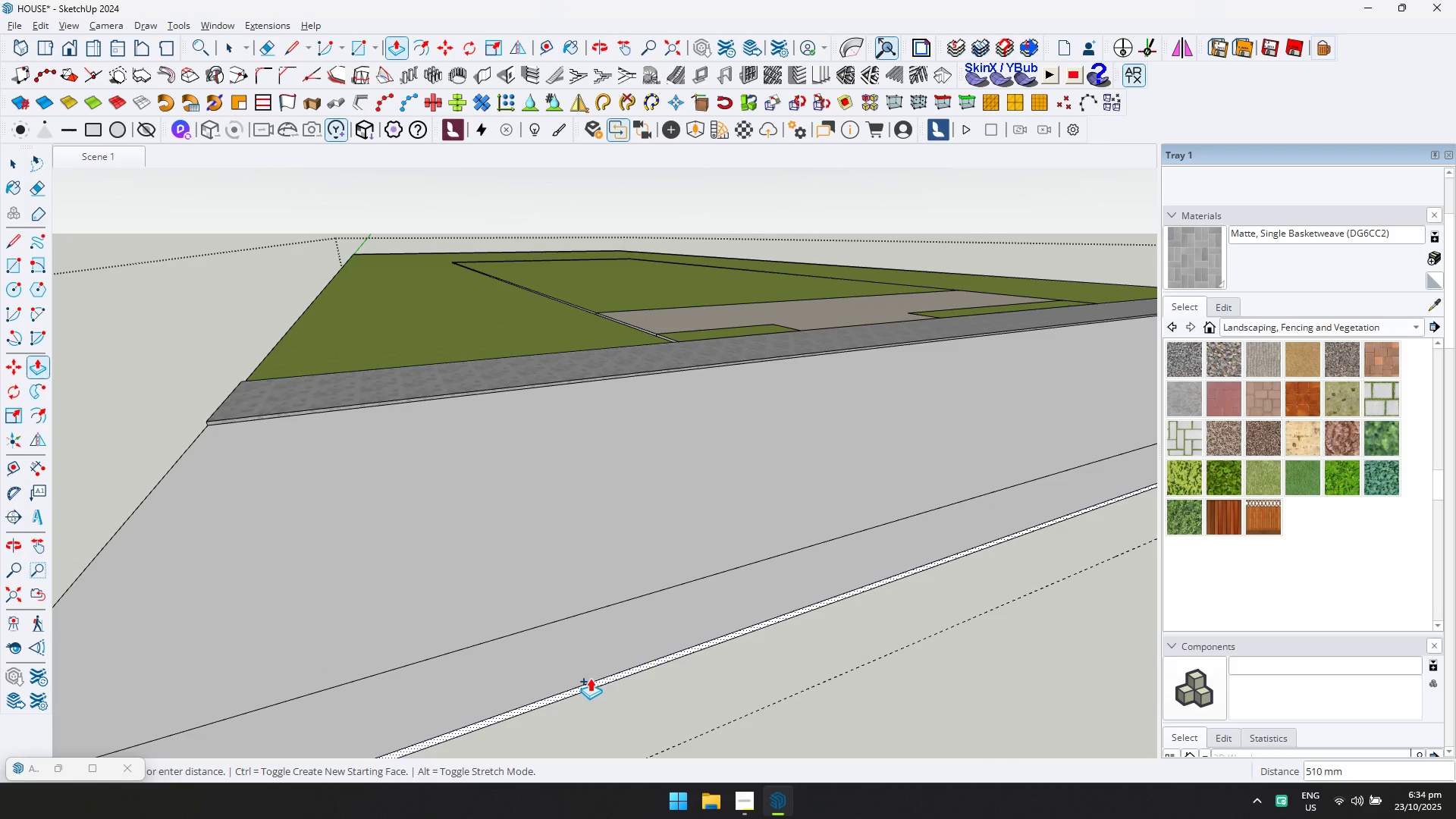 
type(2000)
 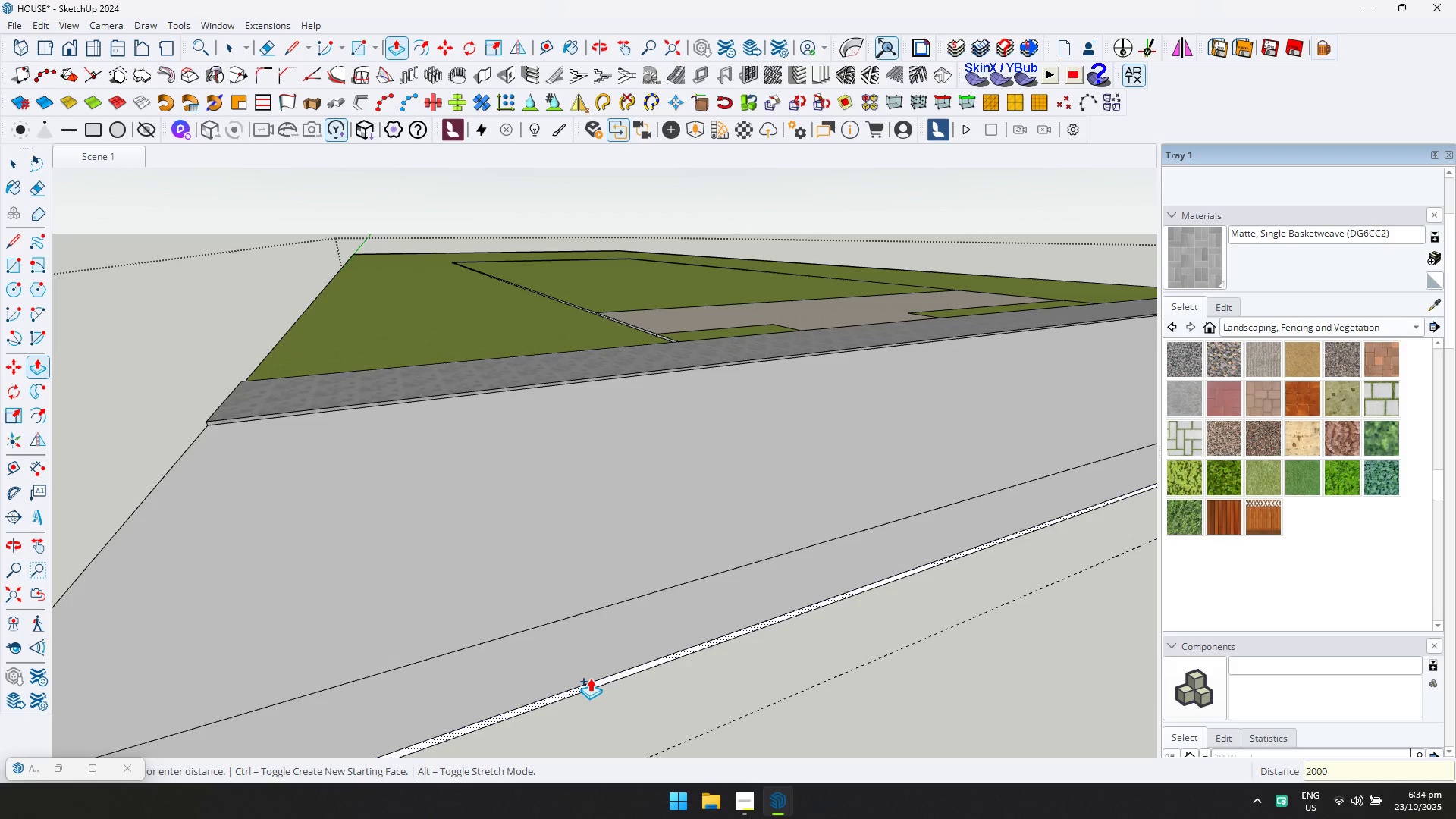 
key(Enter)
 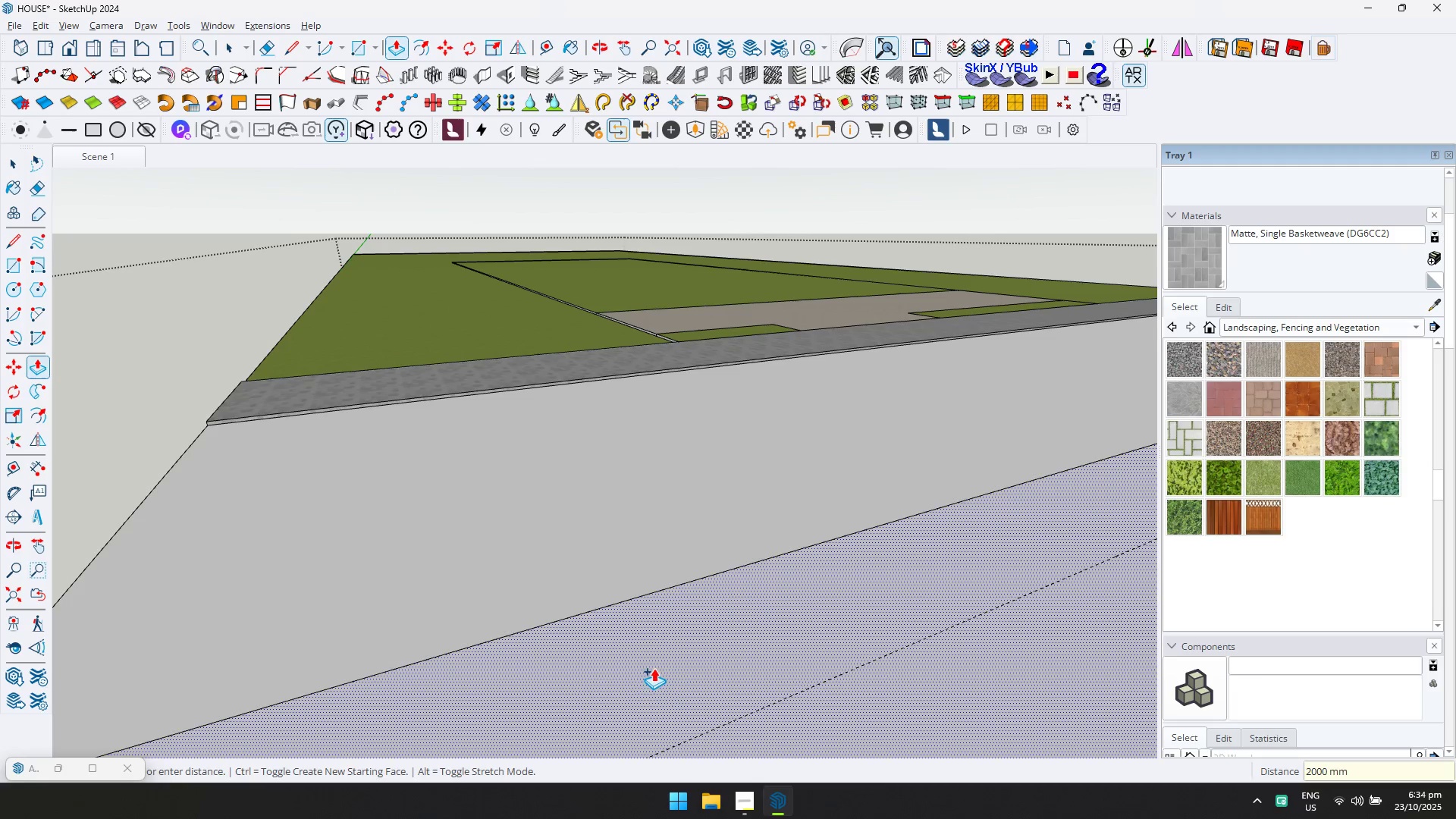 
key(Control+ControlLeft)
 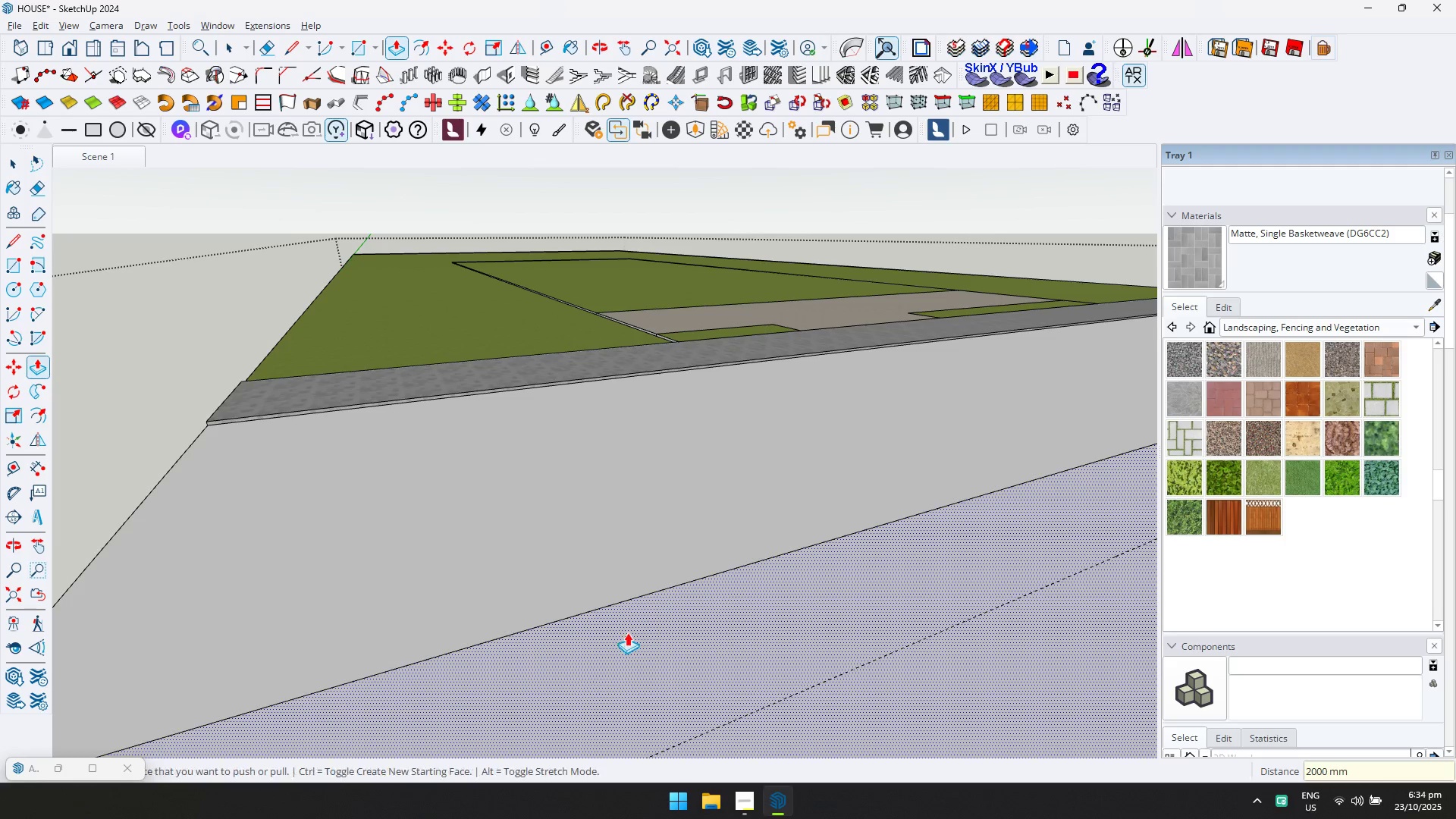 
left_click_drag(start_coordinate=[627, 635], to_coordinate=[626, 629])
 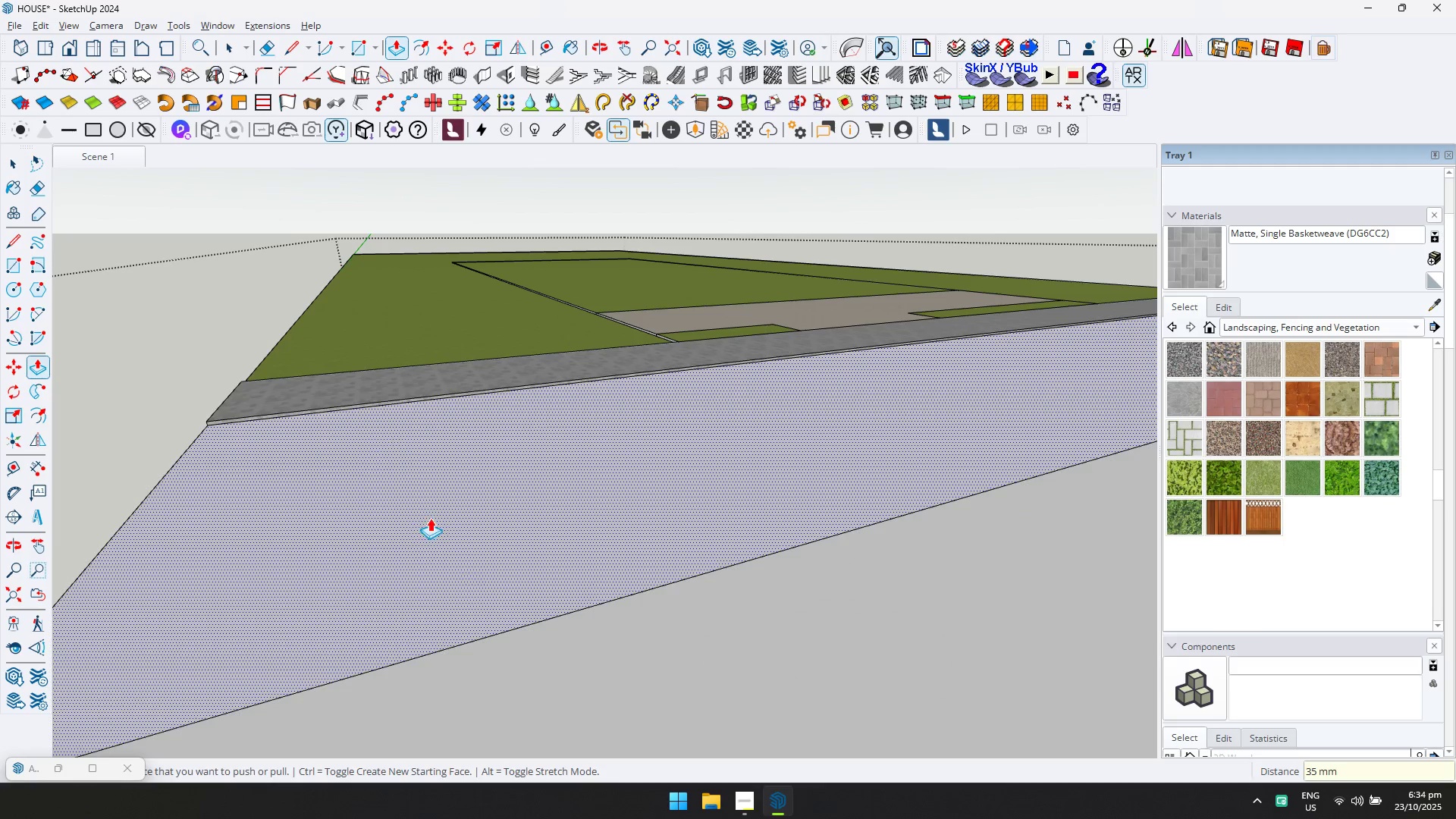 
key(Control+ControlLeft)
 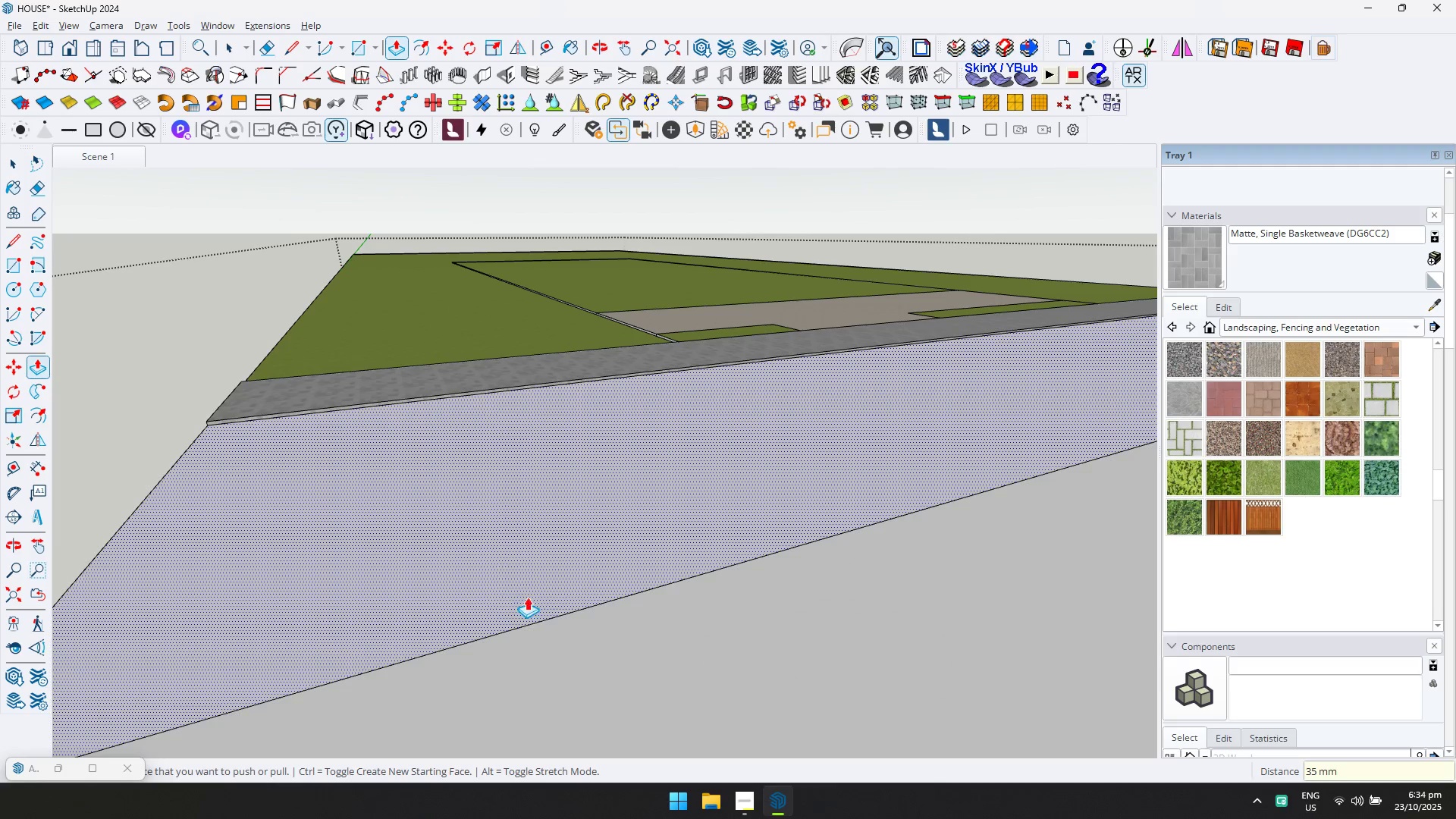 
key(Control+Z)
 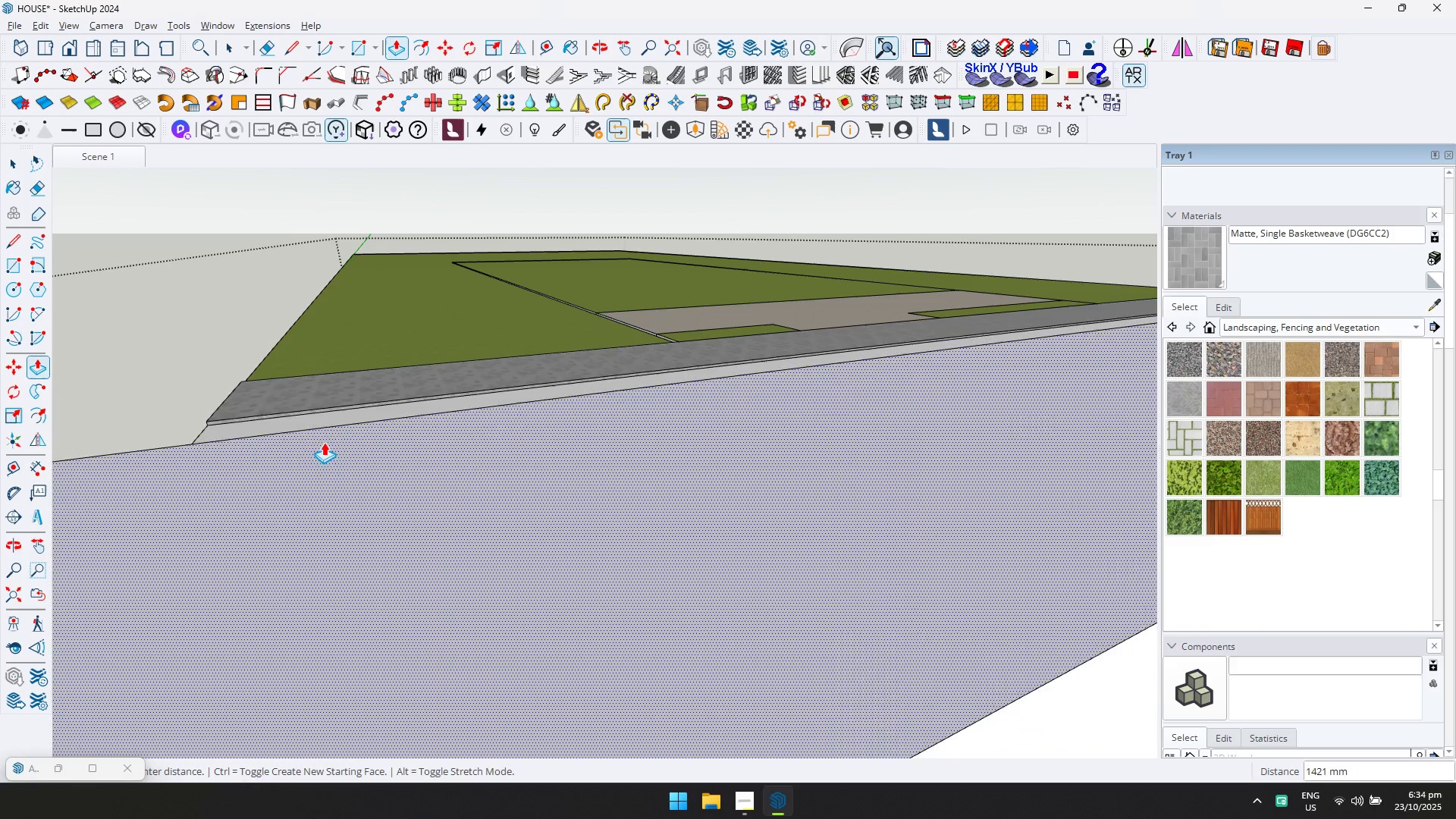 
hold_key(key=ShiftLeft, duration=0.52)
 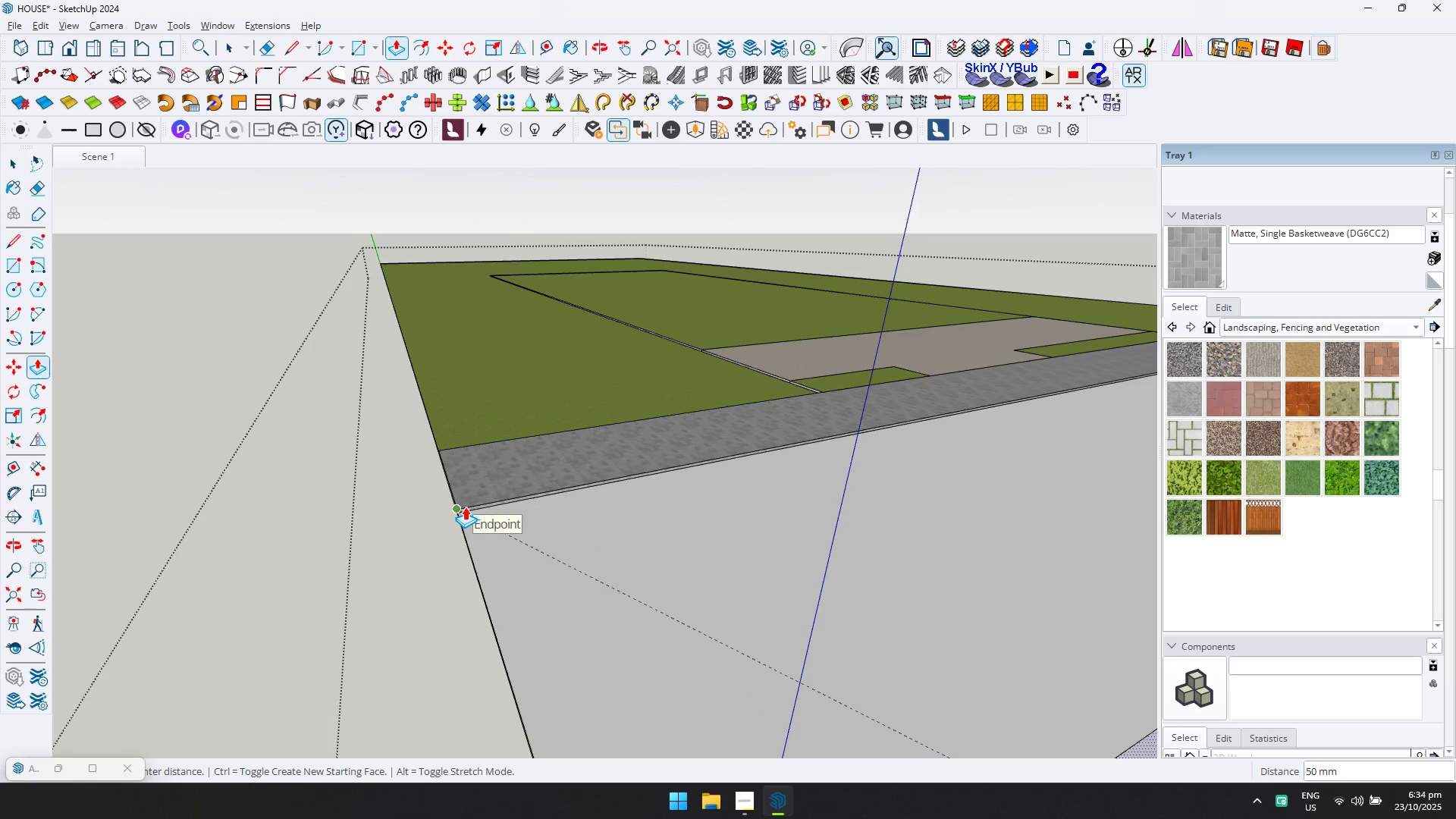 
scroll: coordinate [443, 515], scroll_direction: down, amount: 1.0
 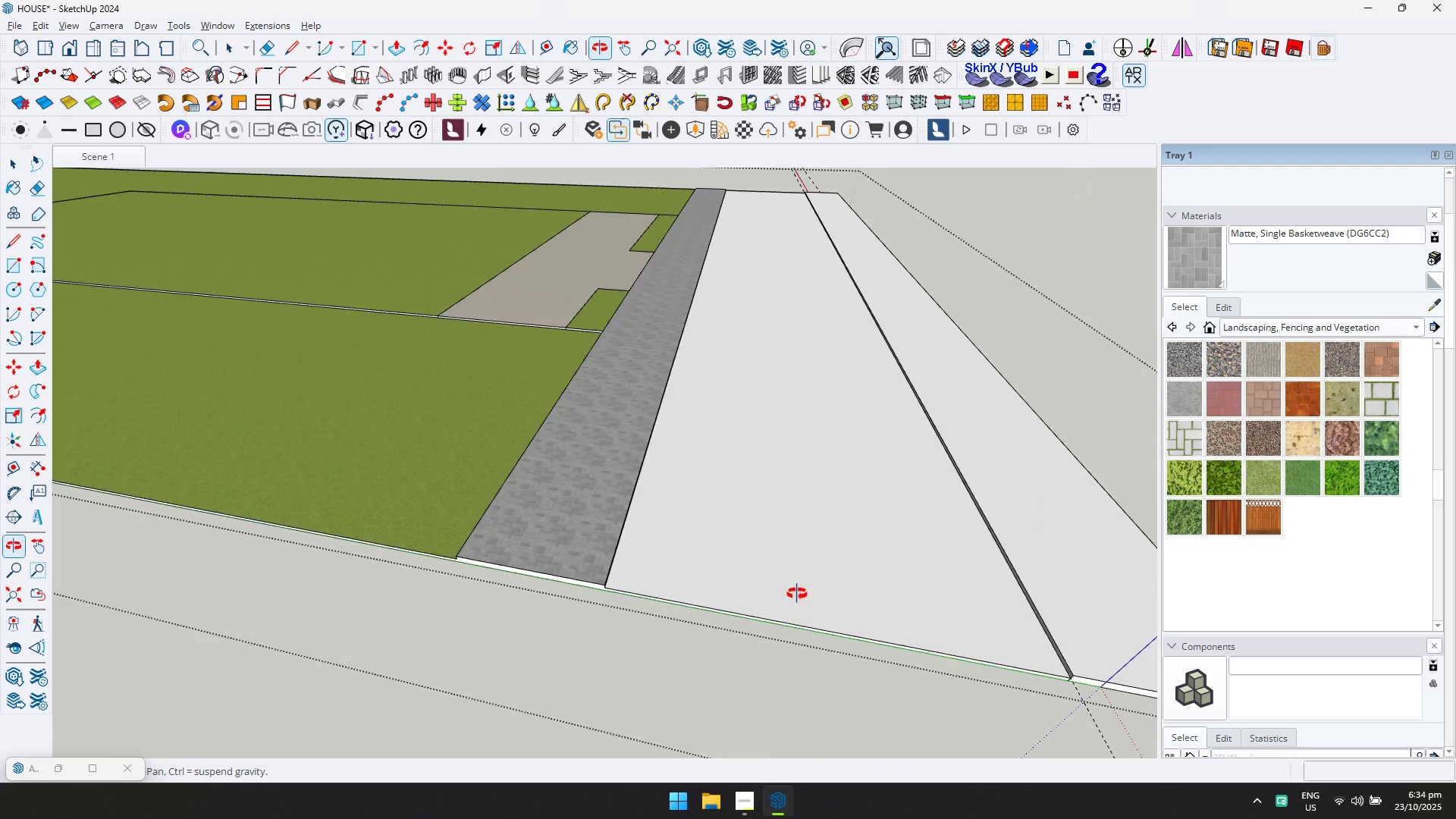 
key(Shift+ShiftLeft)
 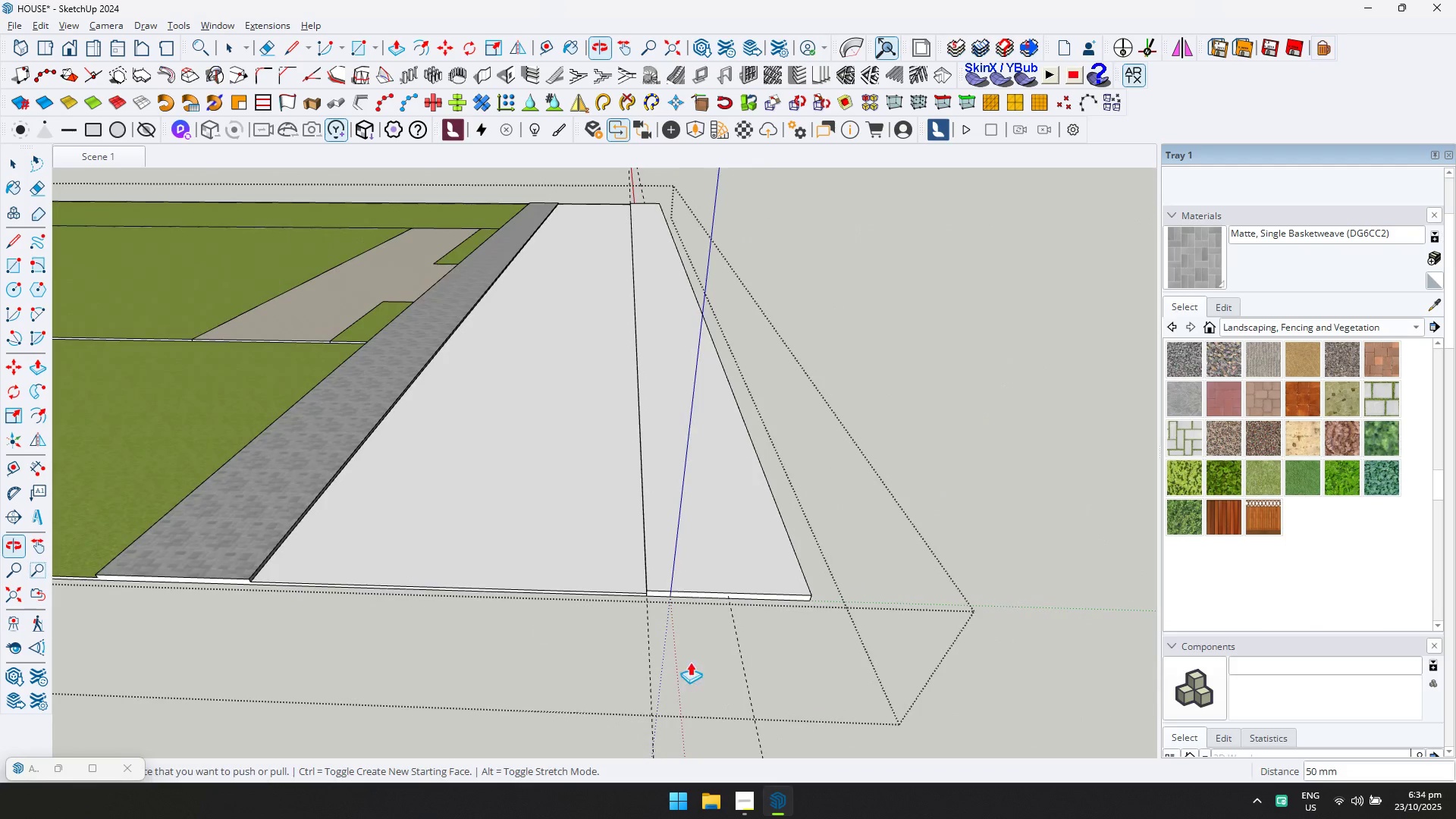 
key(Shift+1)
 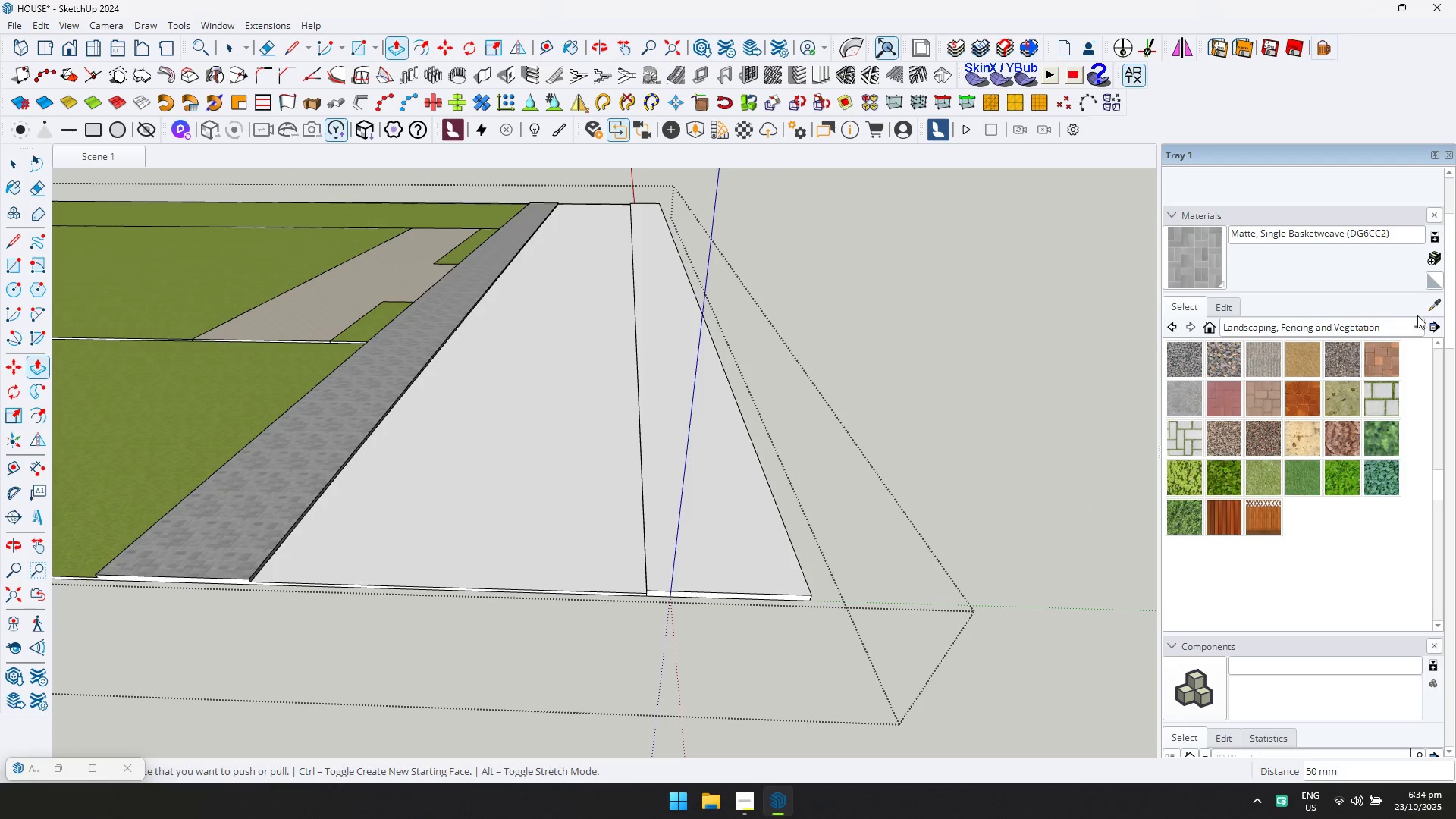 
left_click([1433, 300])
 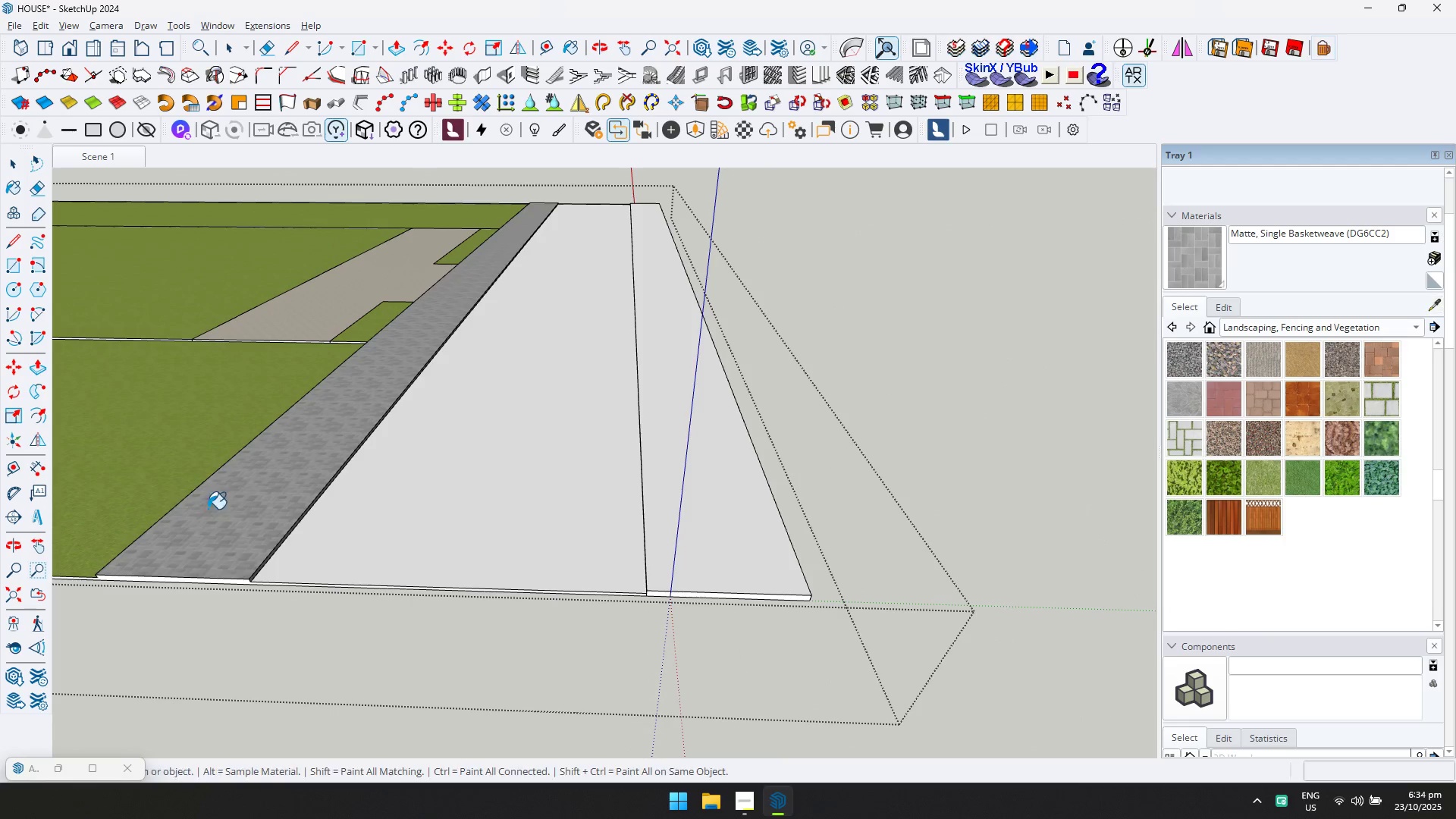 
scroll: coordinate [240, 582], scroll_direction: up, amount: 8.0
 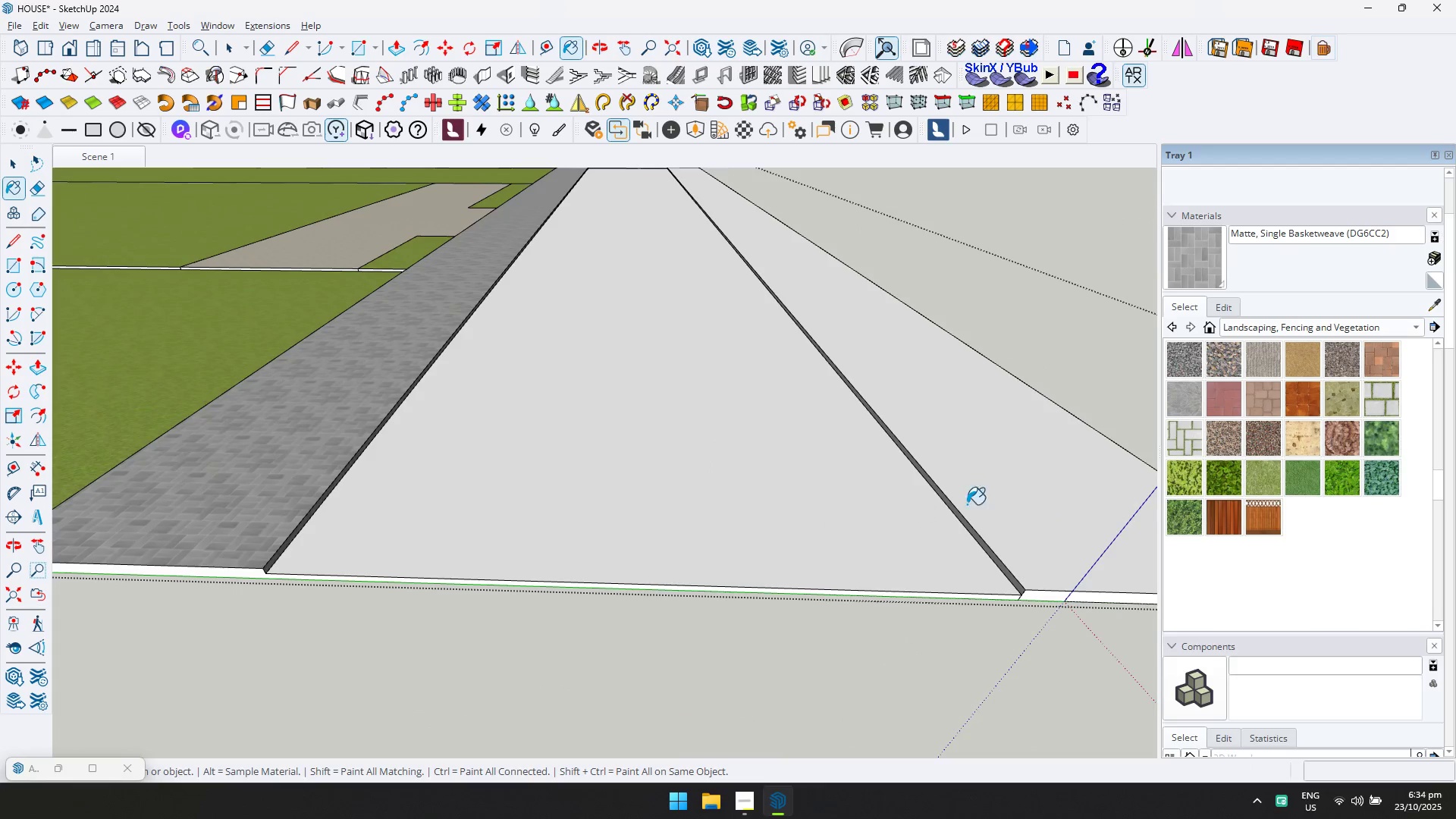 
left_click([996, 483])
 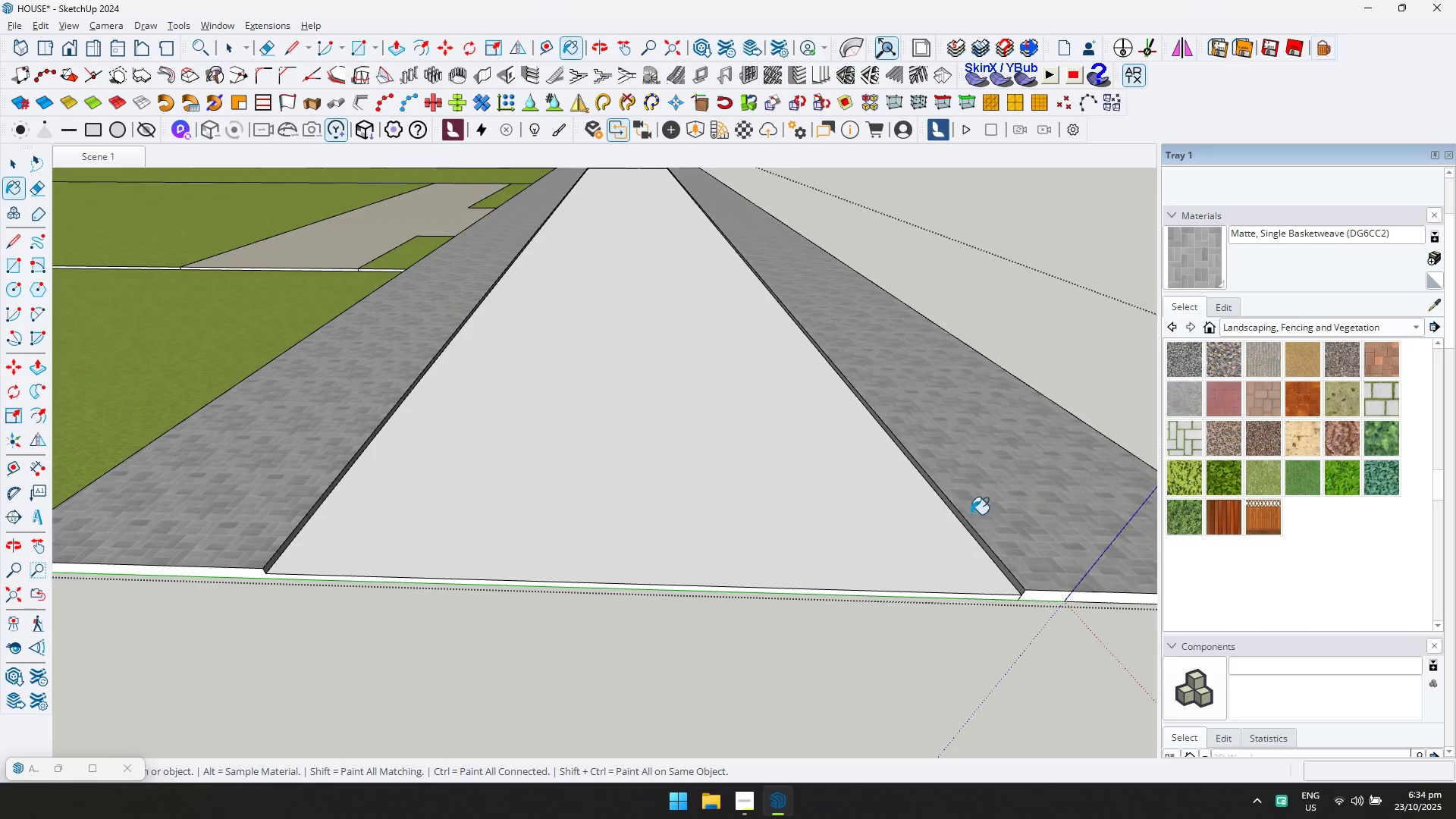 
scroll: coordinate [965, 526], scroll_direction: up, amount: 4.0
 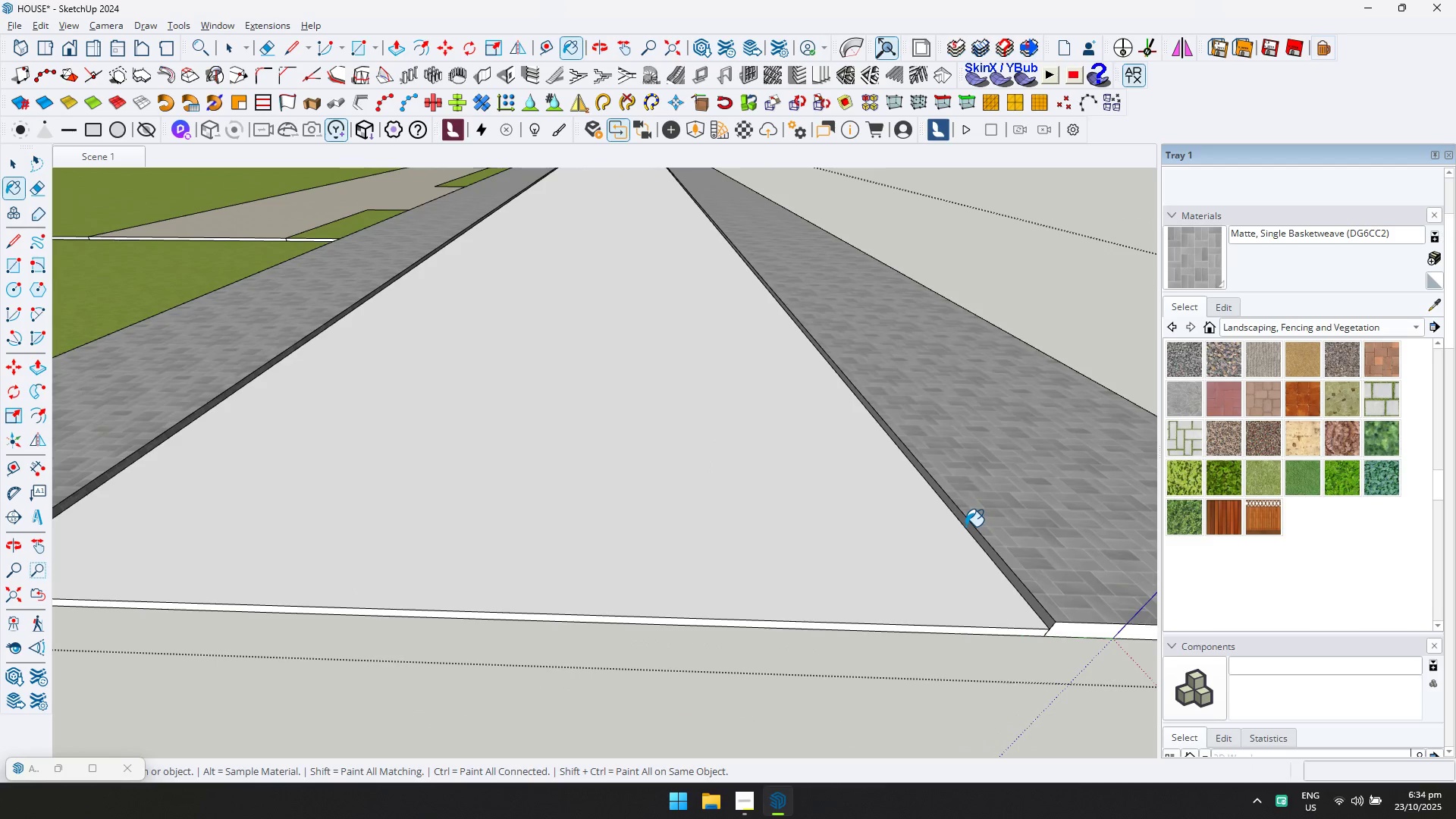 
left_click([965, 526])
 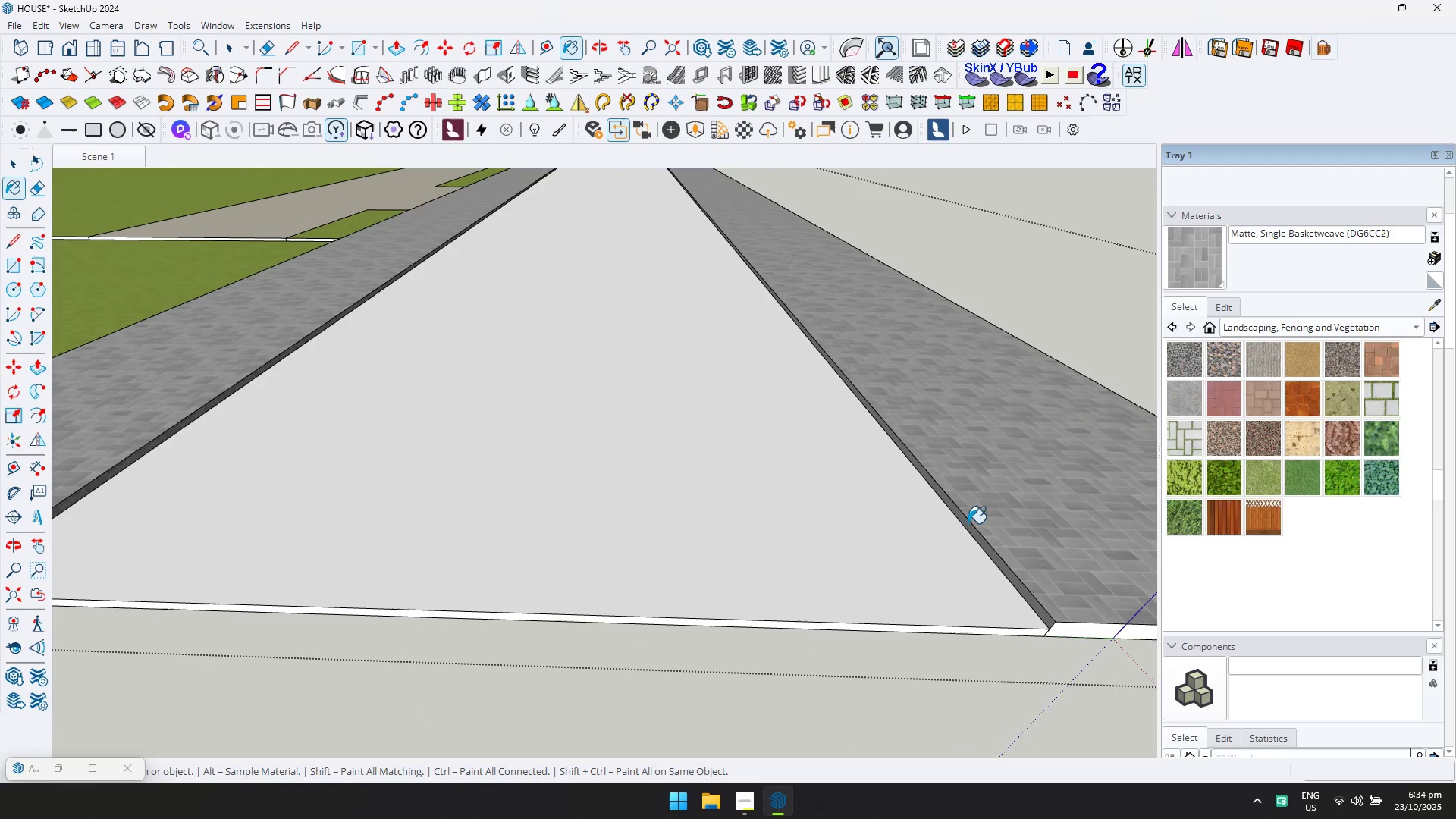 
left_click([968, 523])
 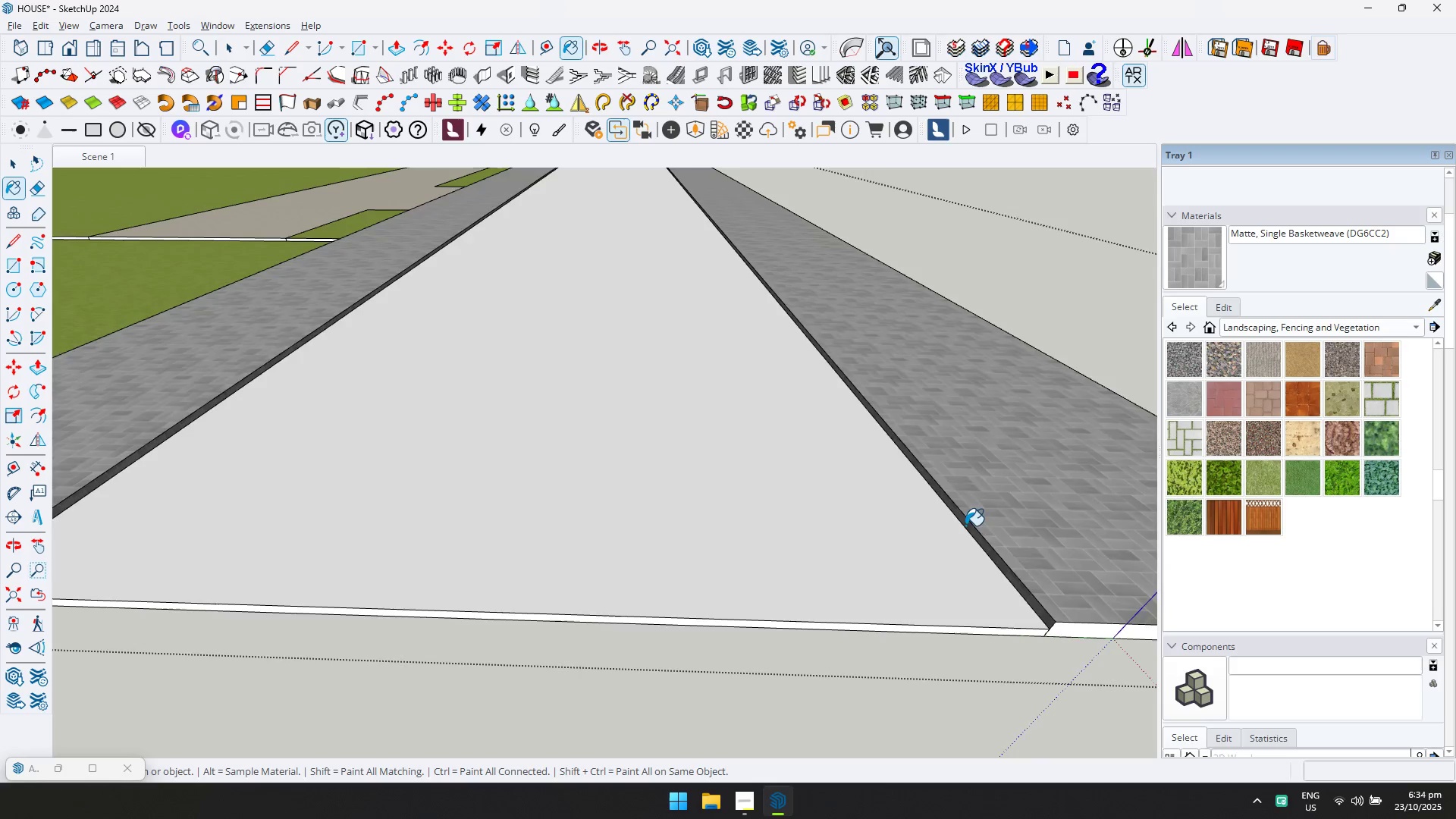 
scroll: coordinate [677, 435], scroll_direction: down, amount: 10.0
 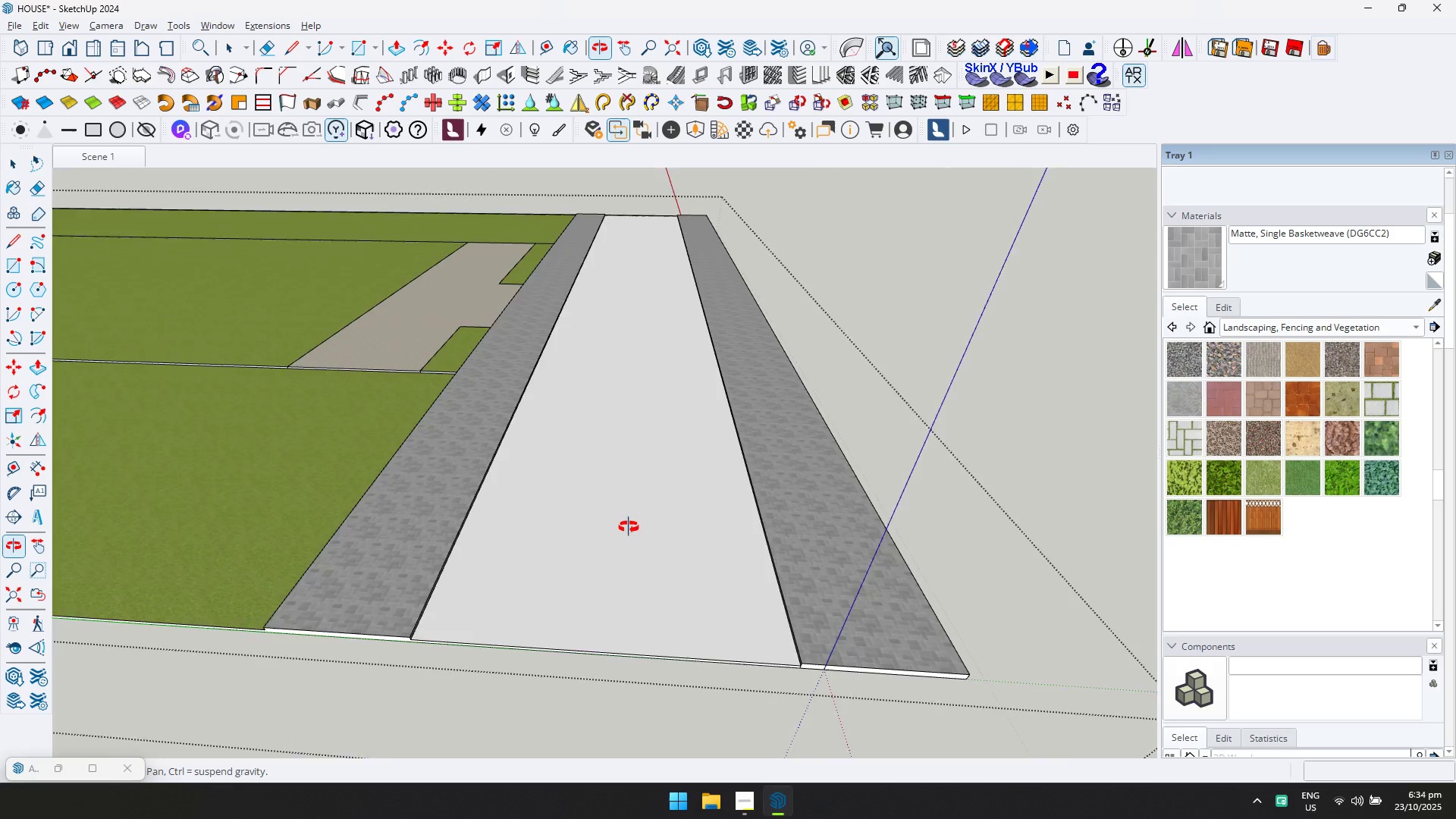 
key(Shift+ShiftLeft)
 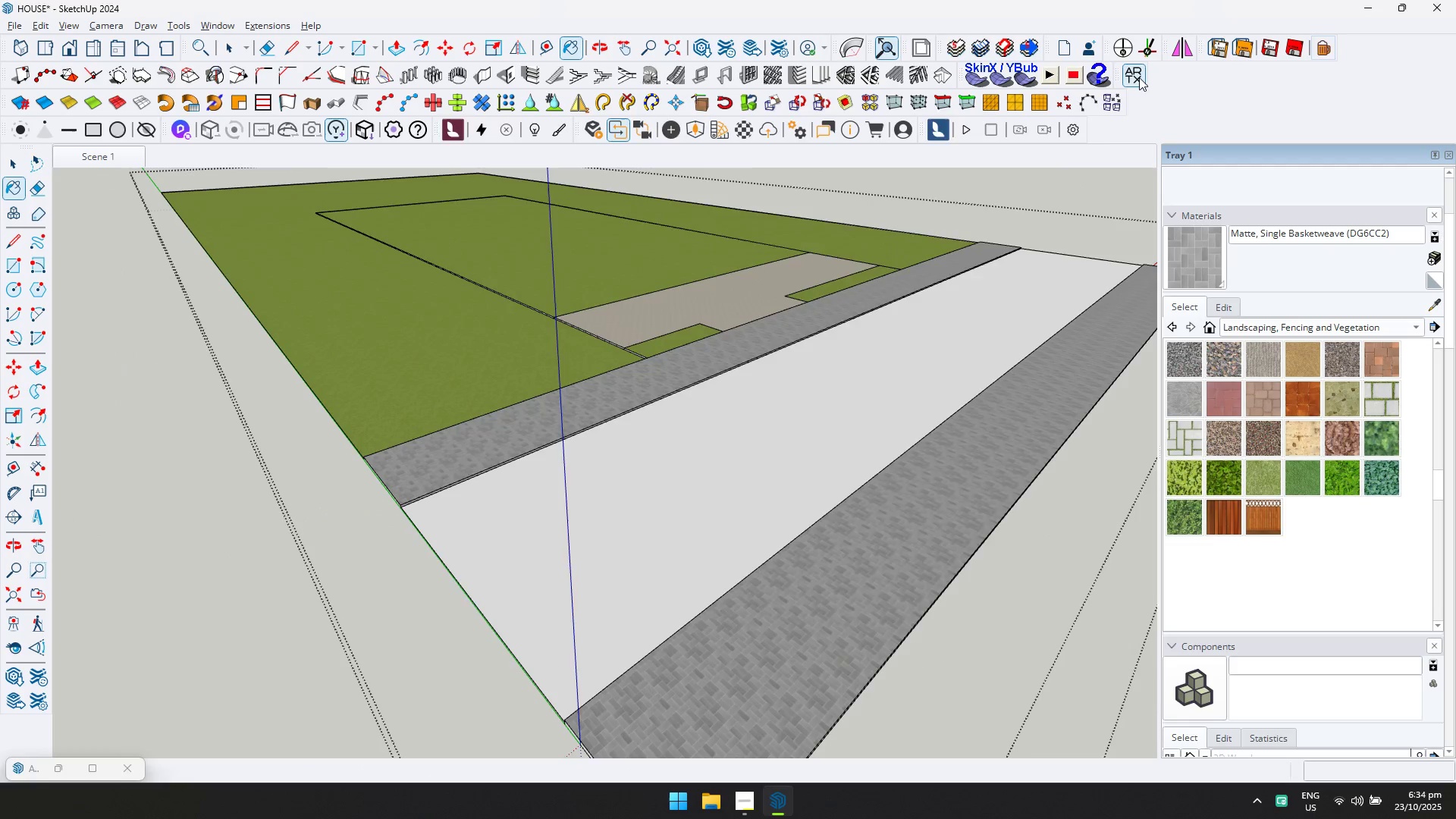 
scroll: coordinate [868, 278], scroll_direction: up, amount: 20.0
 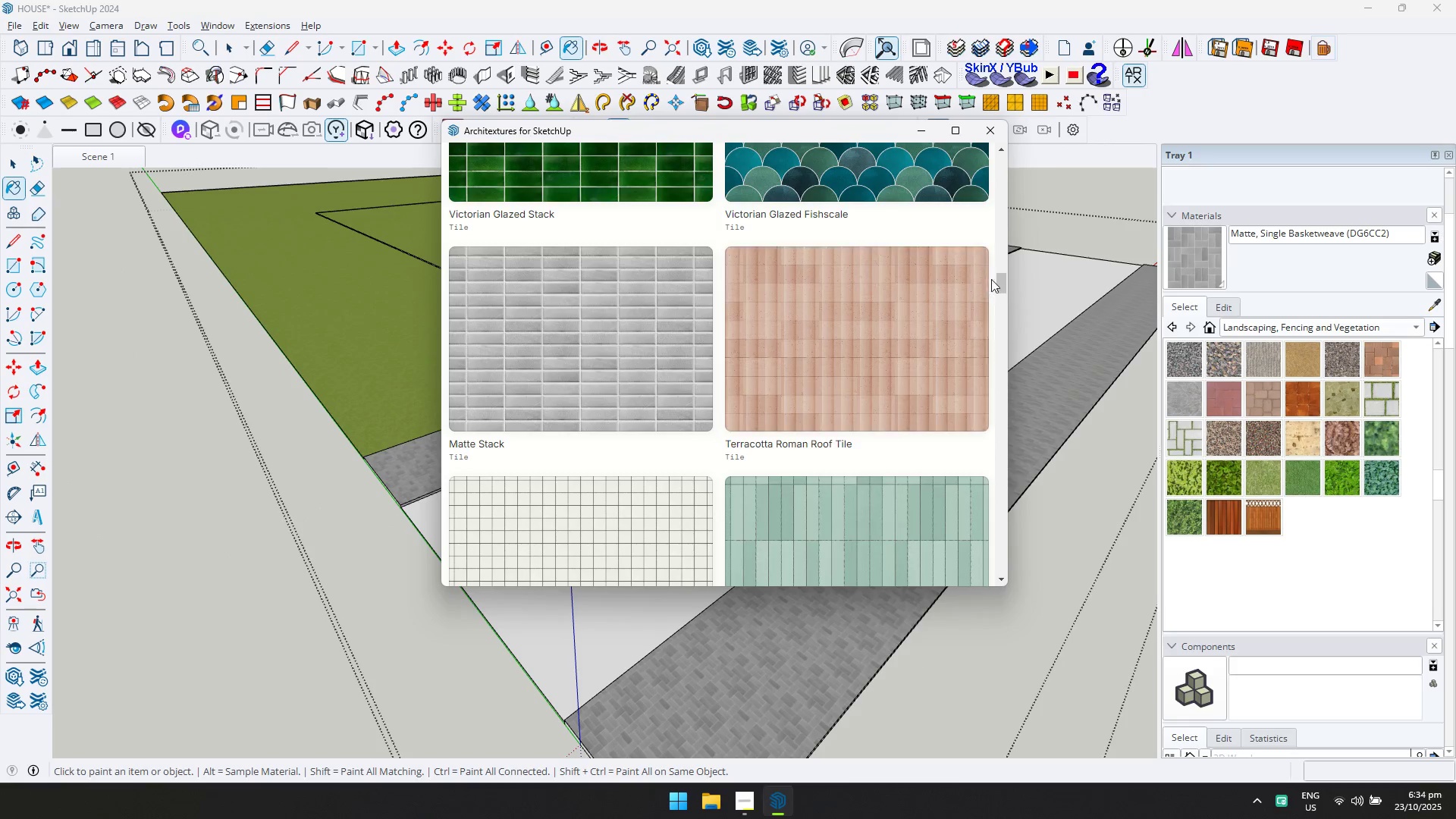 
left_click_drag(start_coordinate=[1001, 281], to_coordinate=[1007, 144])
 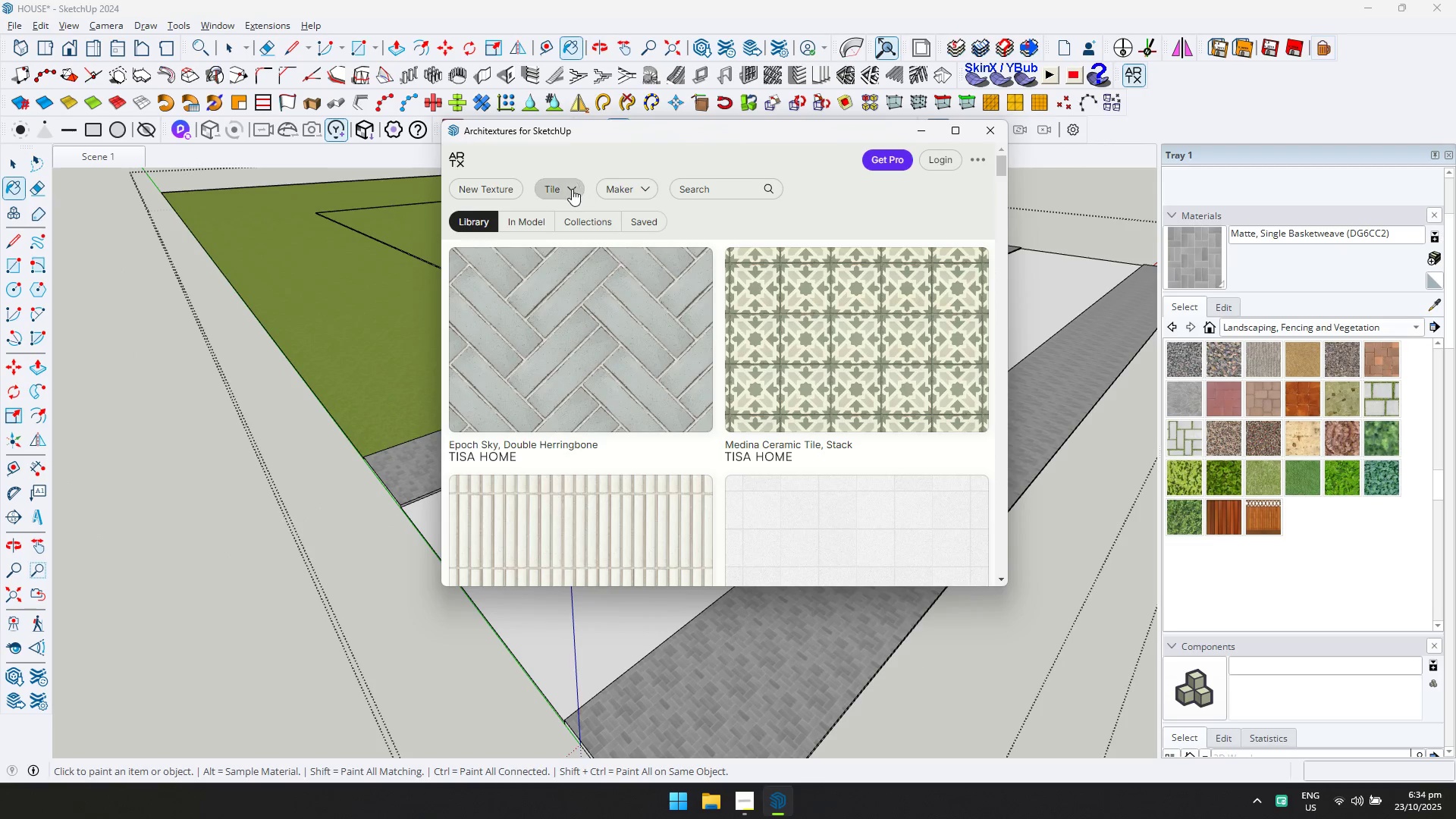 
left_click([570, 189])
 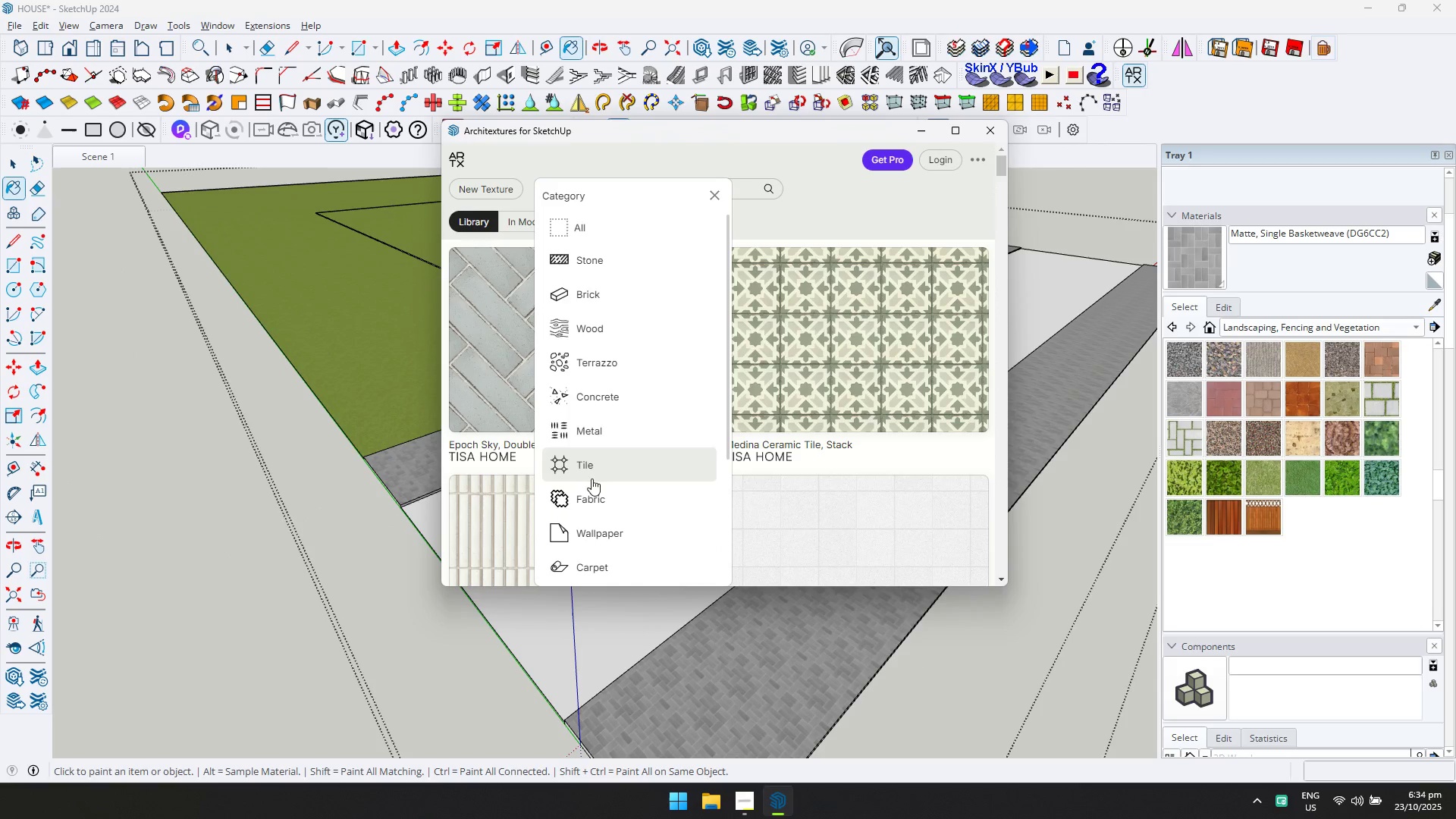 
wait(5.22)
 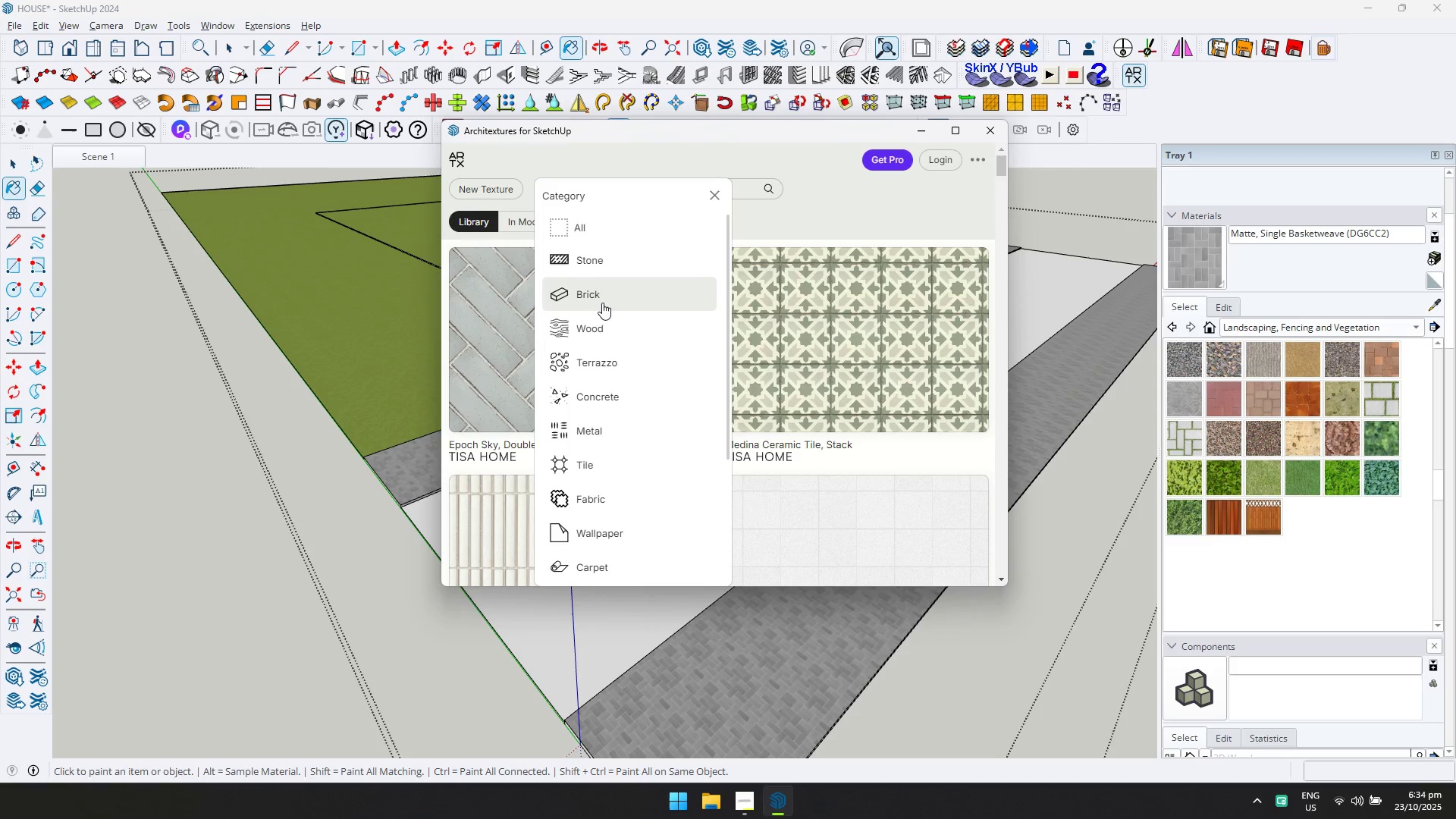 
left_click([993, 134])
 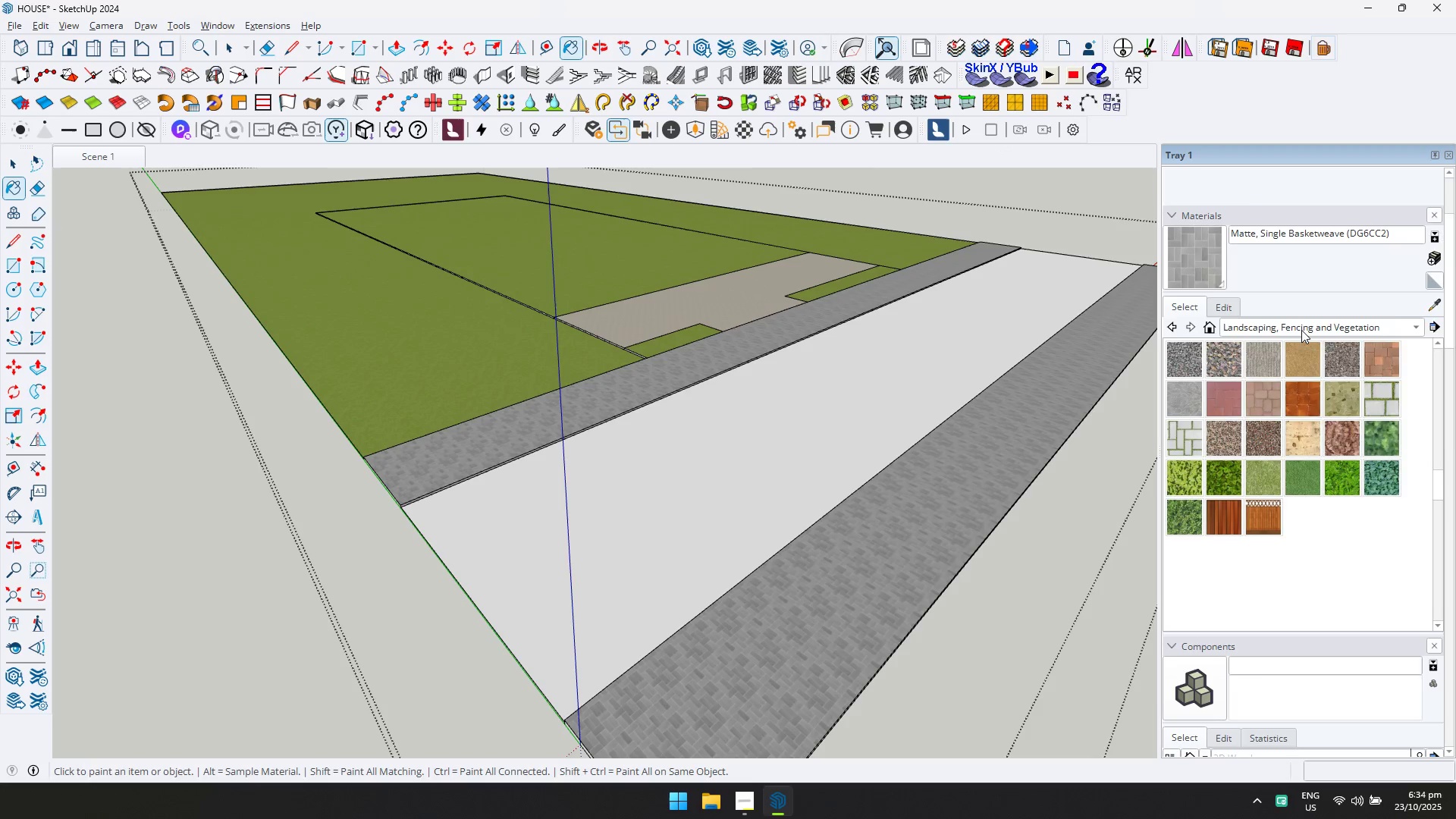 
left_click([1301, 329])
 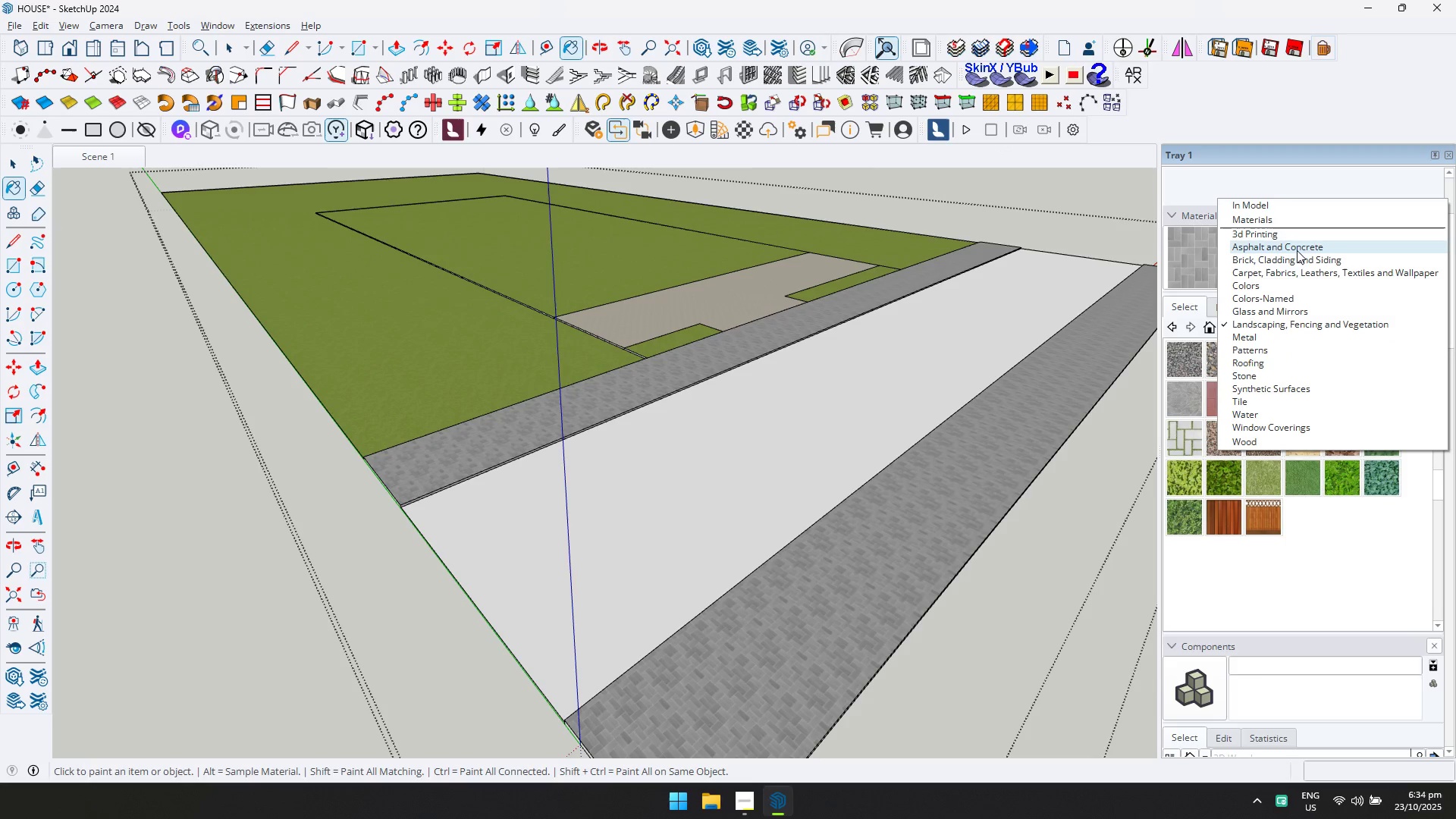 
left_click([1298, 246])
 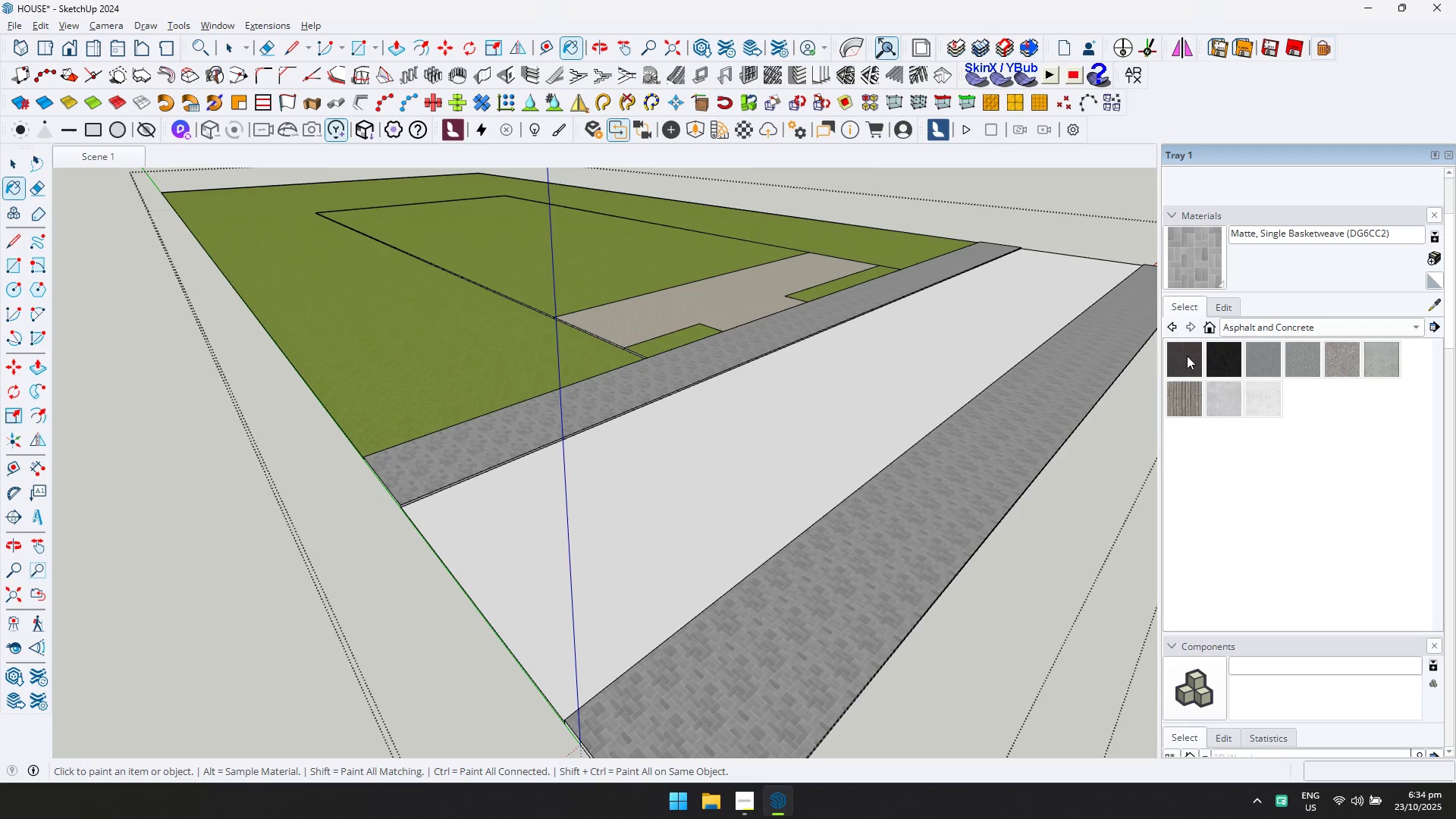 
double_click([842, 417])
 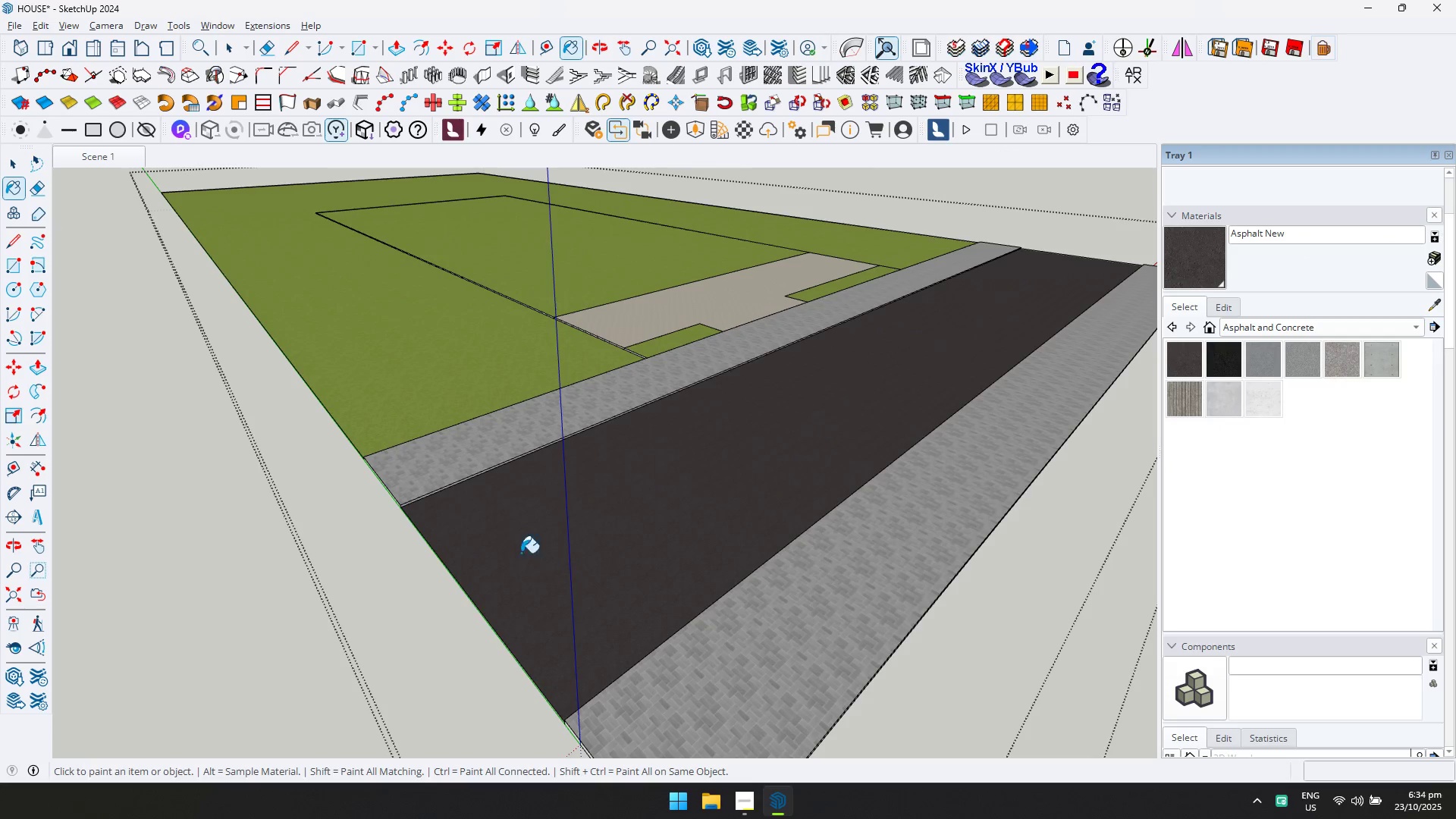 
scroll: coordinate [495, 568], scroll_direction: down, amount: 1.0
 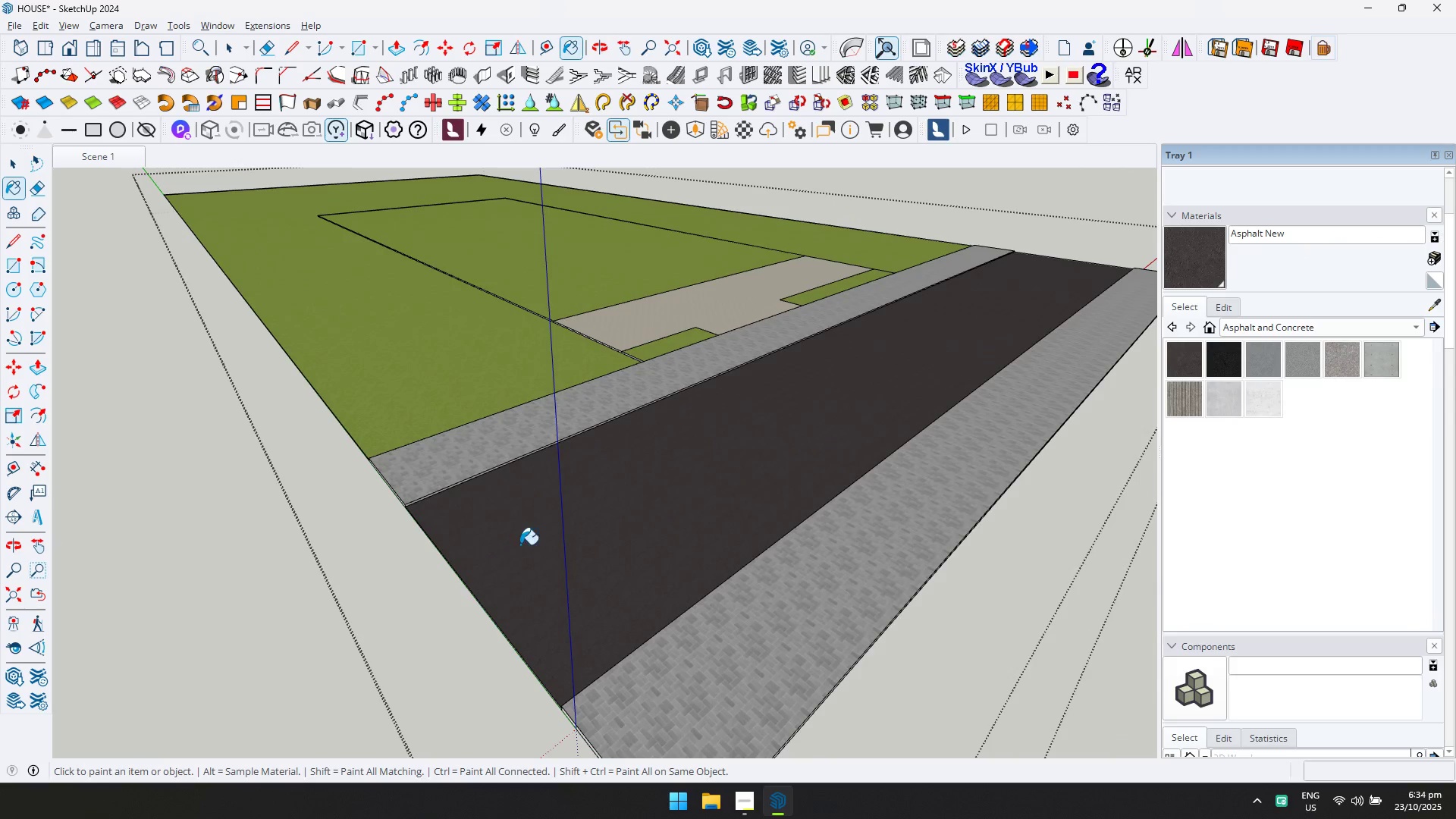 
key(Space)
 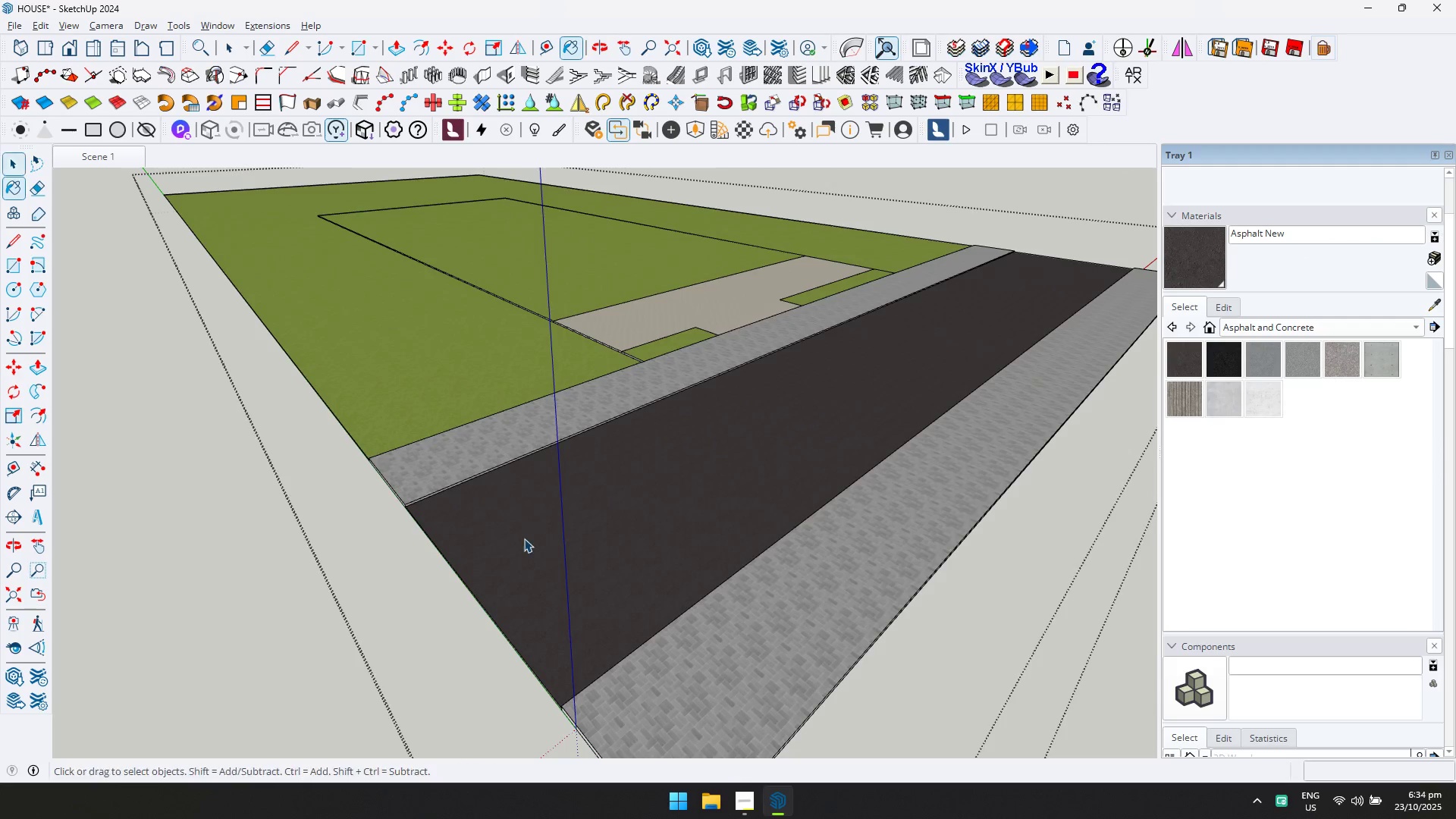 
key(Escape)
 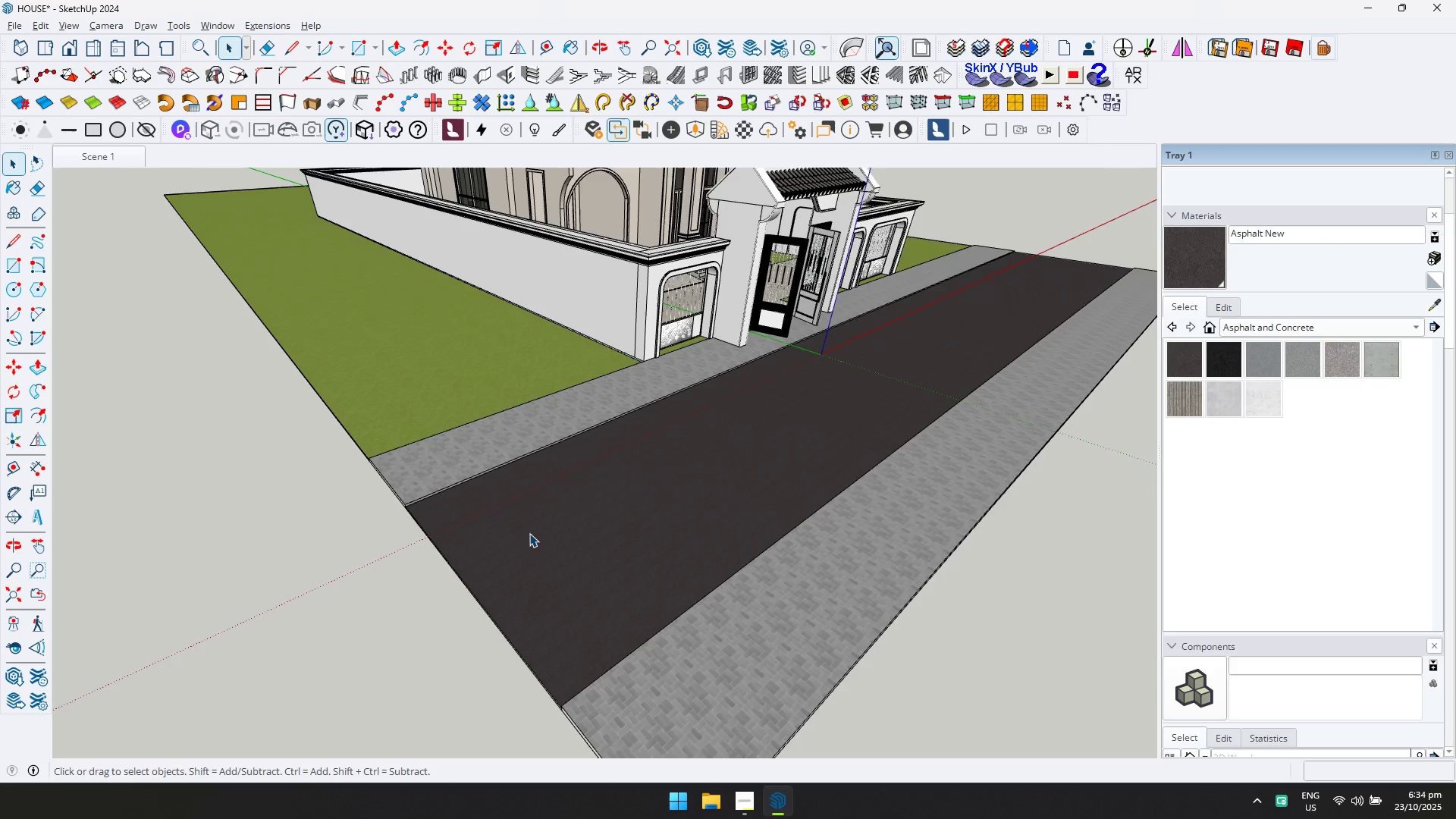 
scroll: coordinate [535, 531], scroll_direction: down, amount: 6.0
 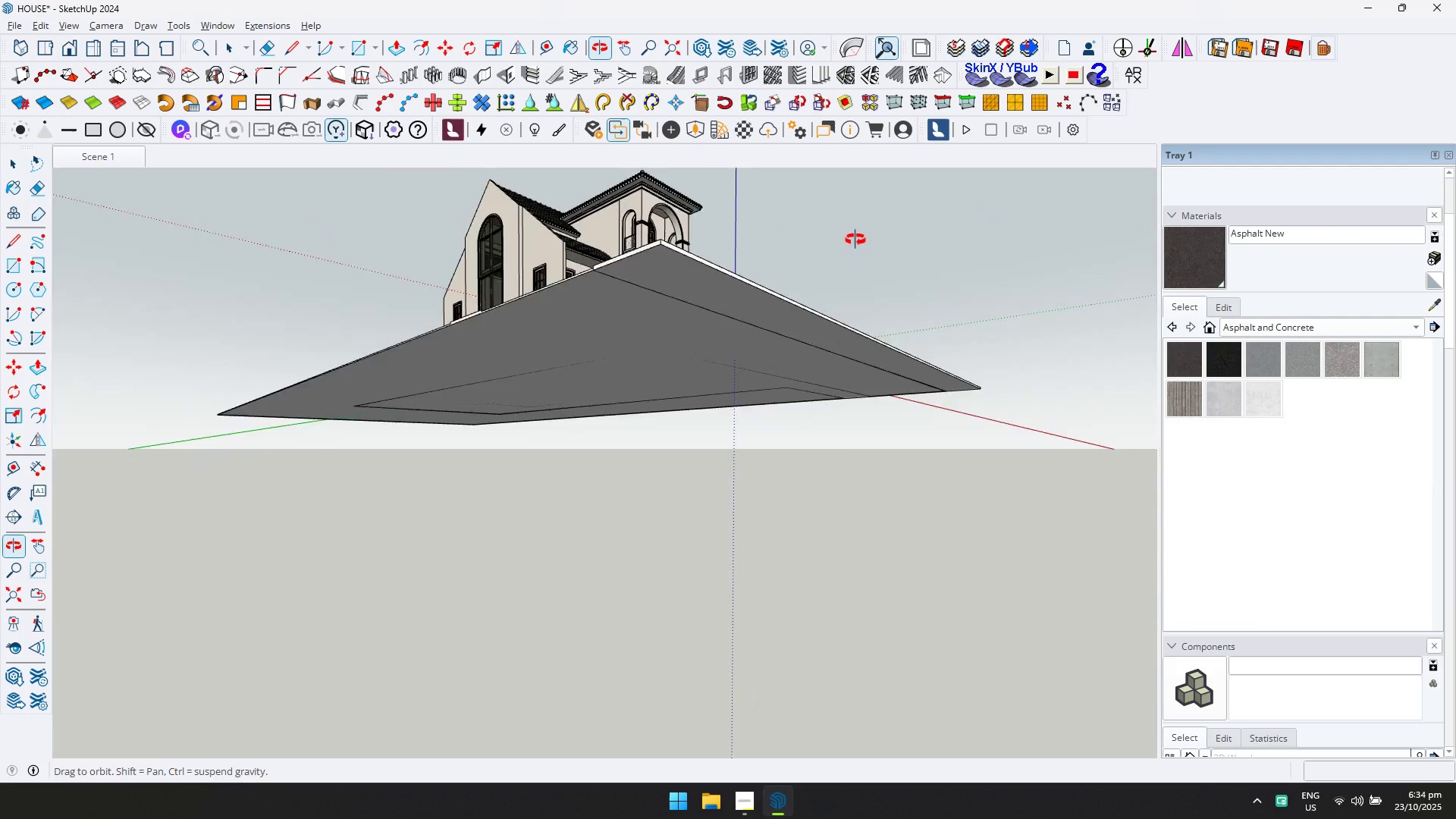 
hold_key(key=ShiftLeft, duration=0.4)
 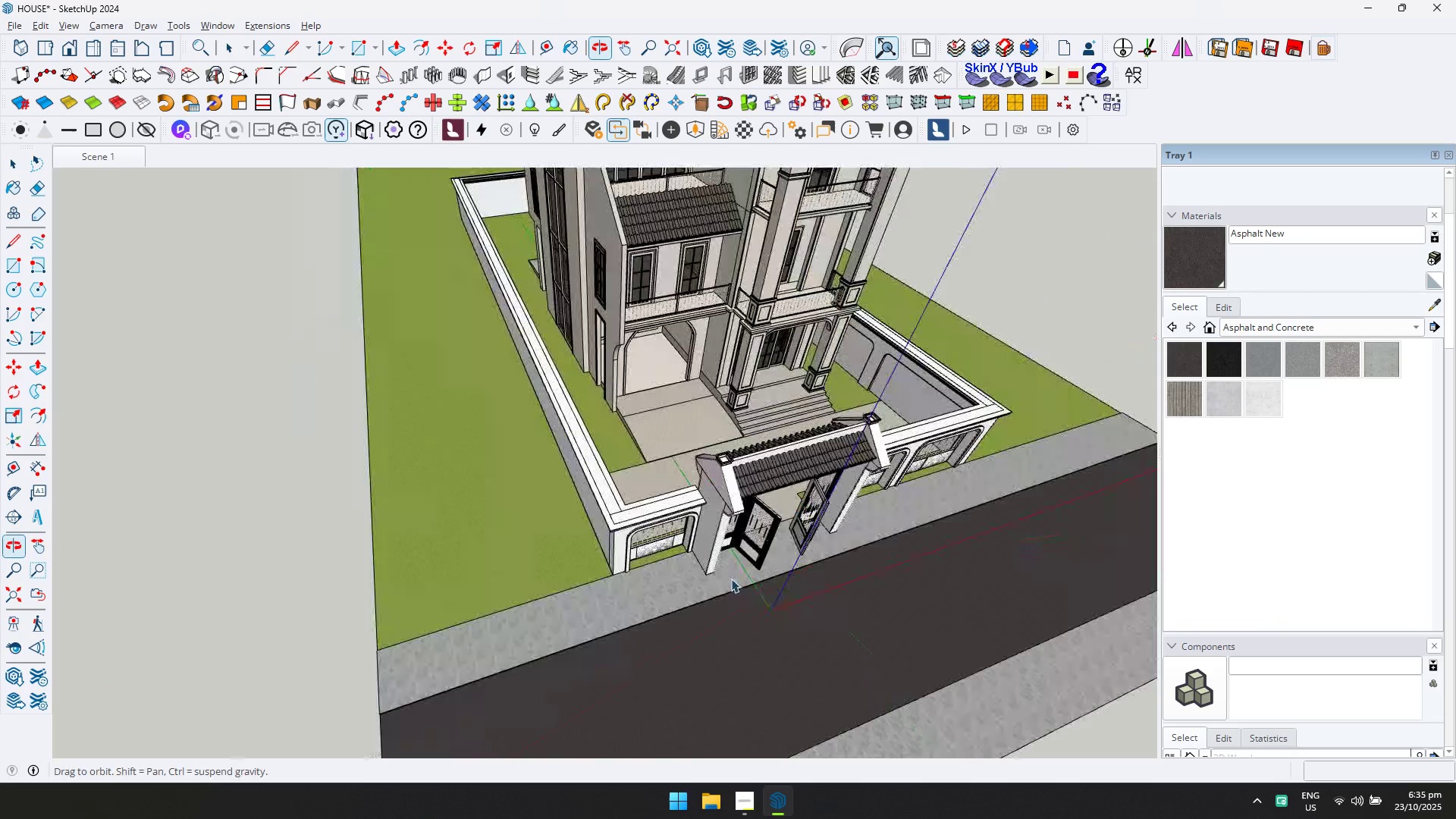 
scroll: coordinate [736, 560], scroll_direction: down, amount: 8.0
 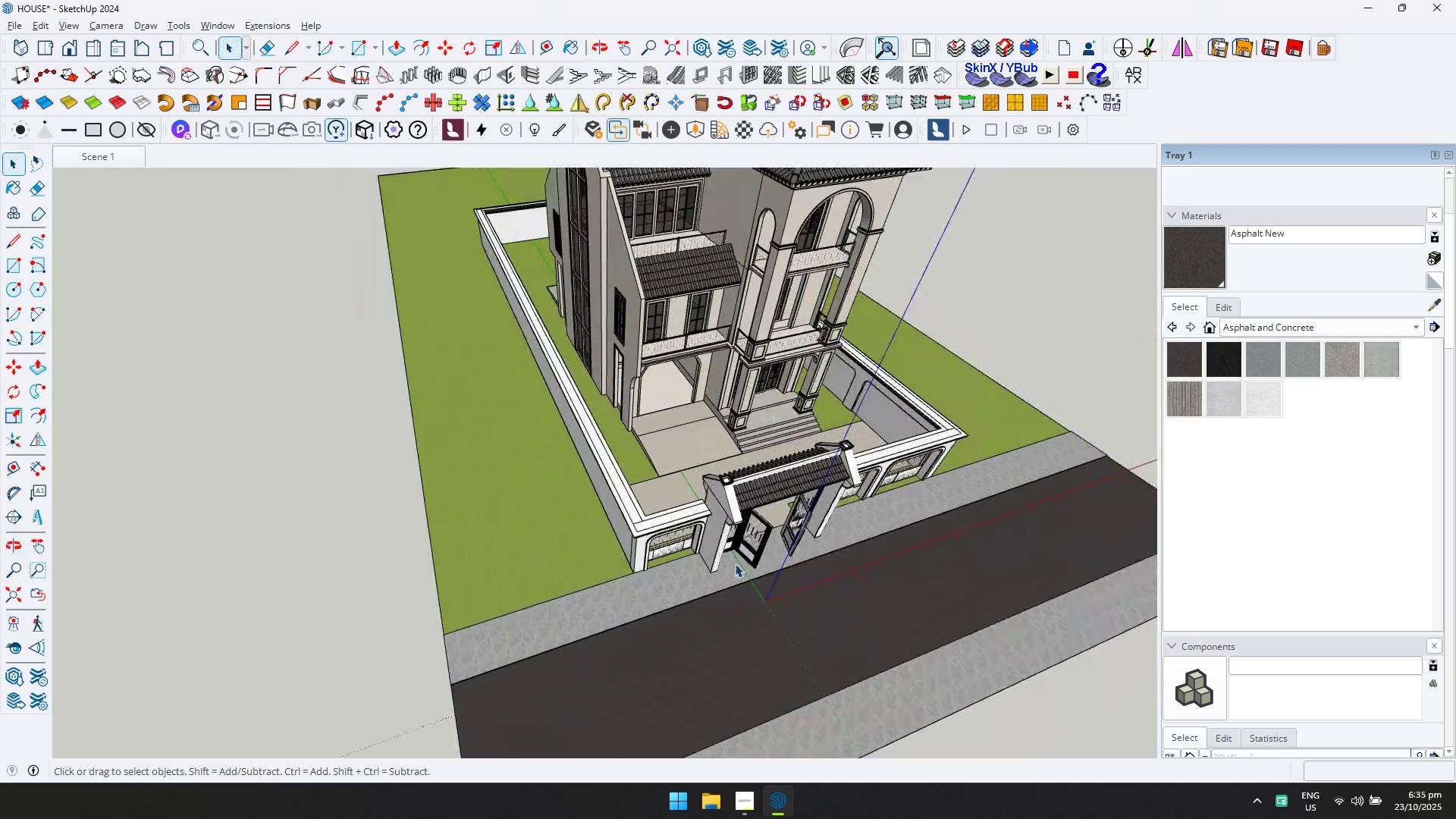 
key(Control+ControlLeft)
 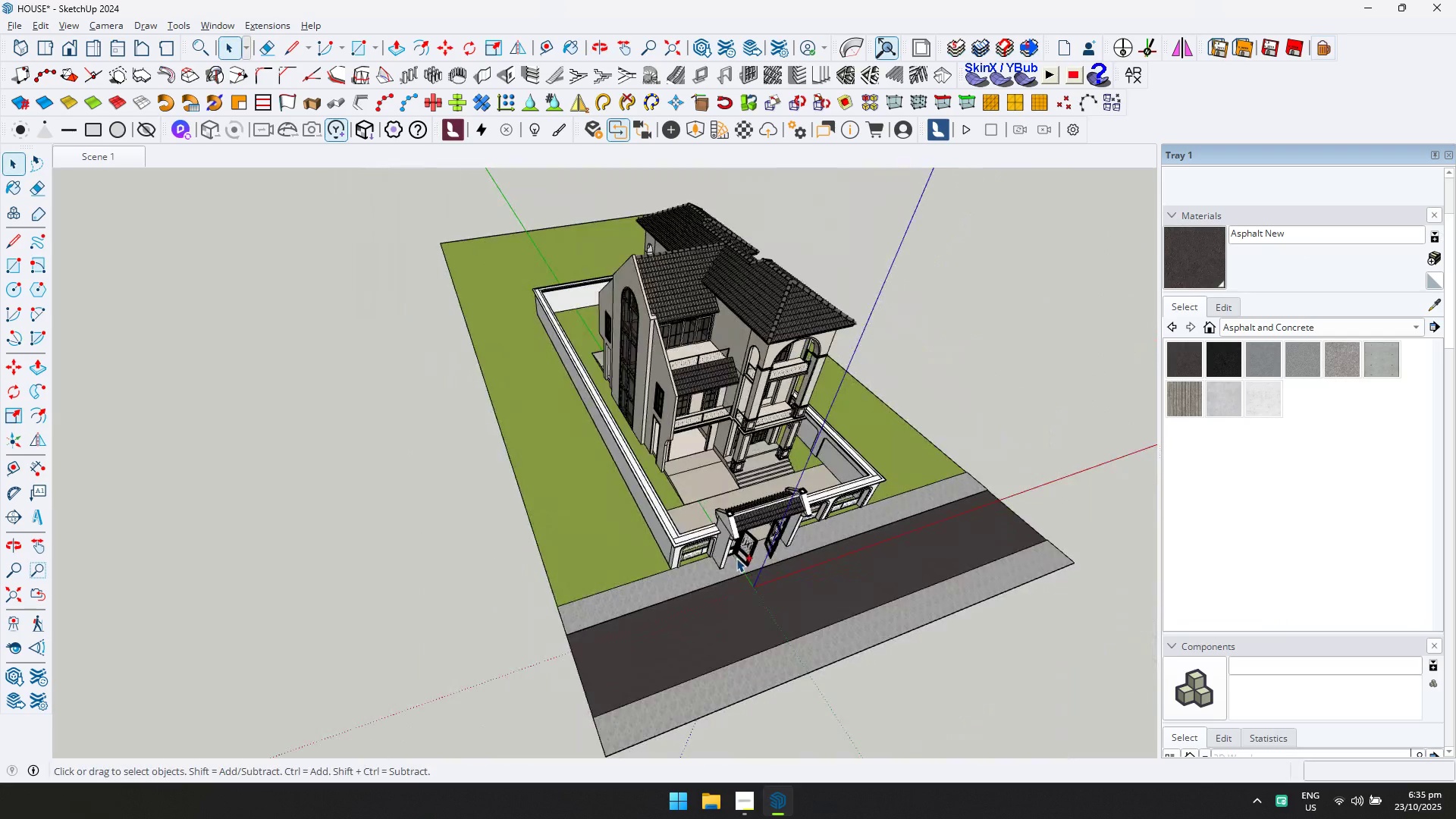 
key(Control+S)
 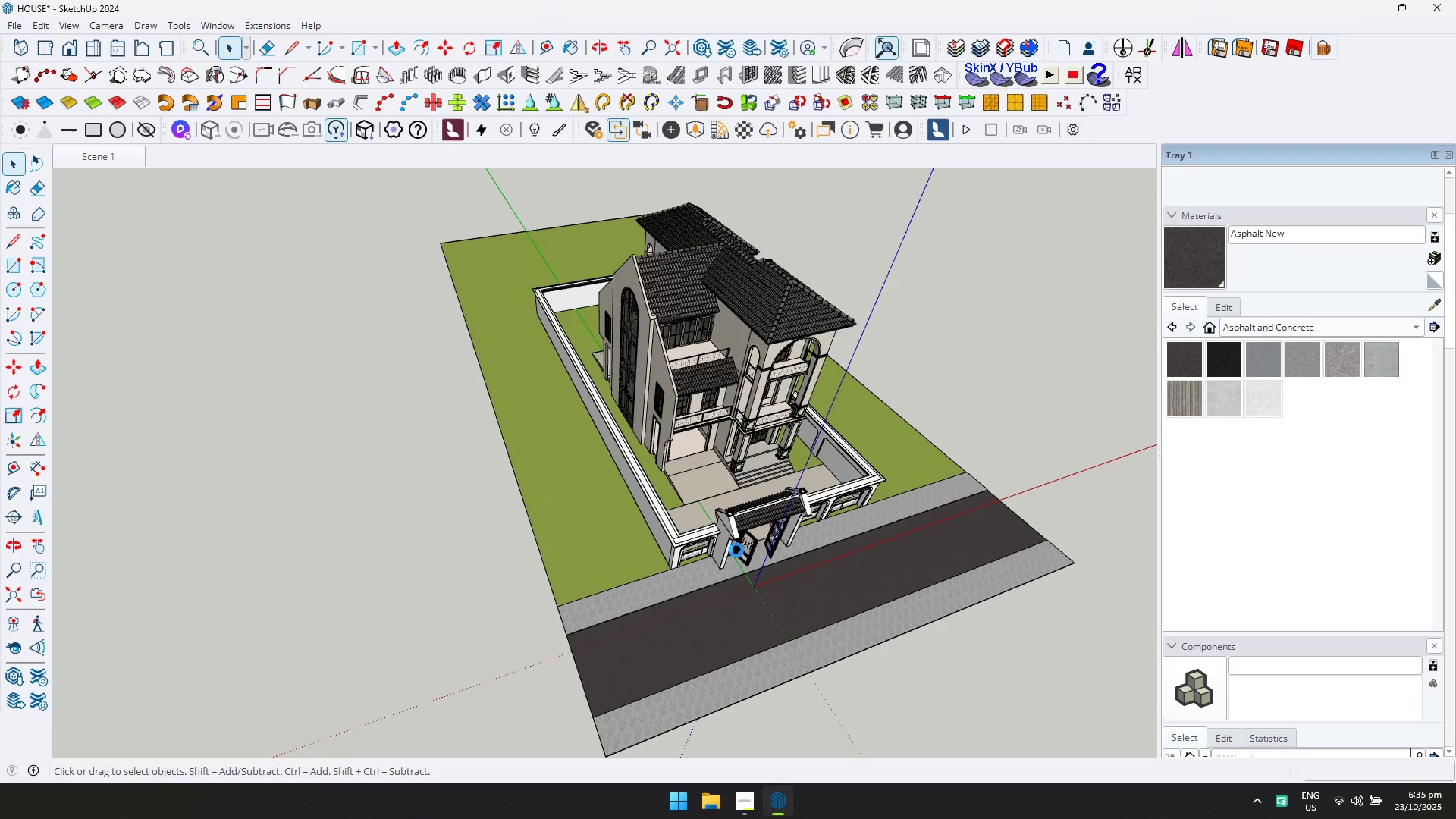 
key(Alt+AltLeft)
 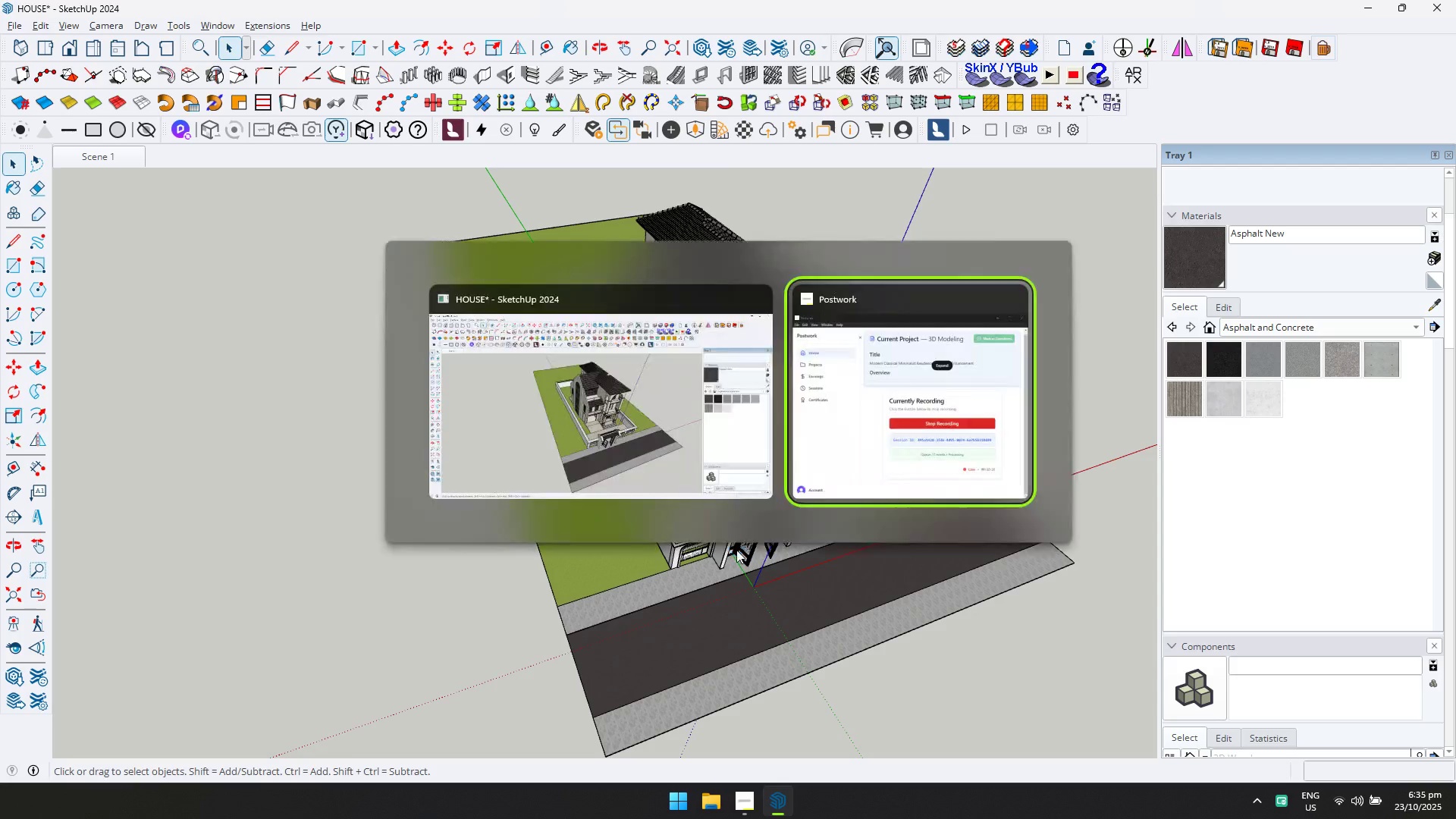 
key(Alt+Tab)